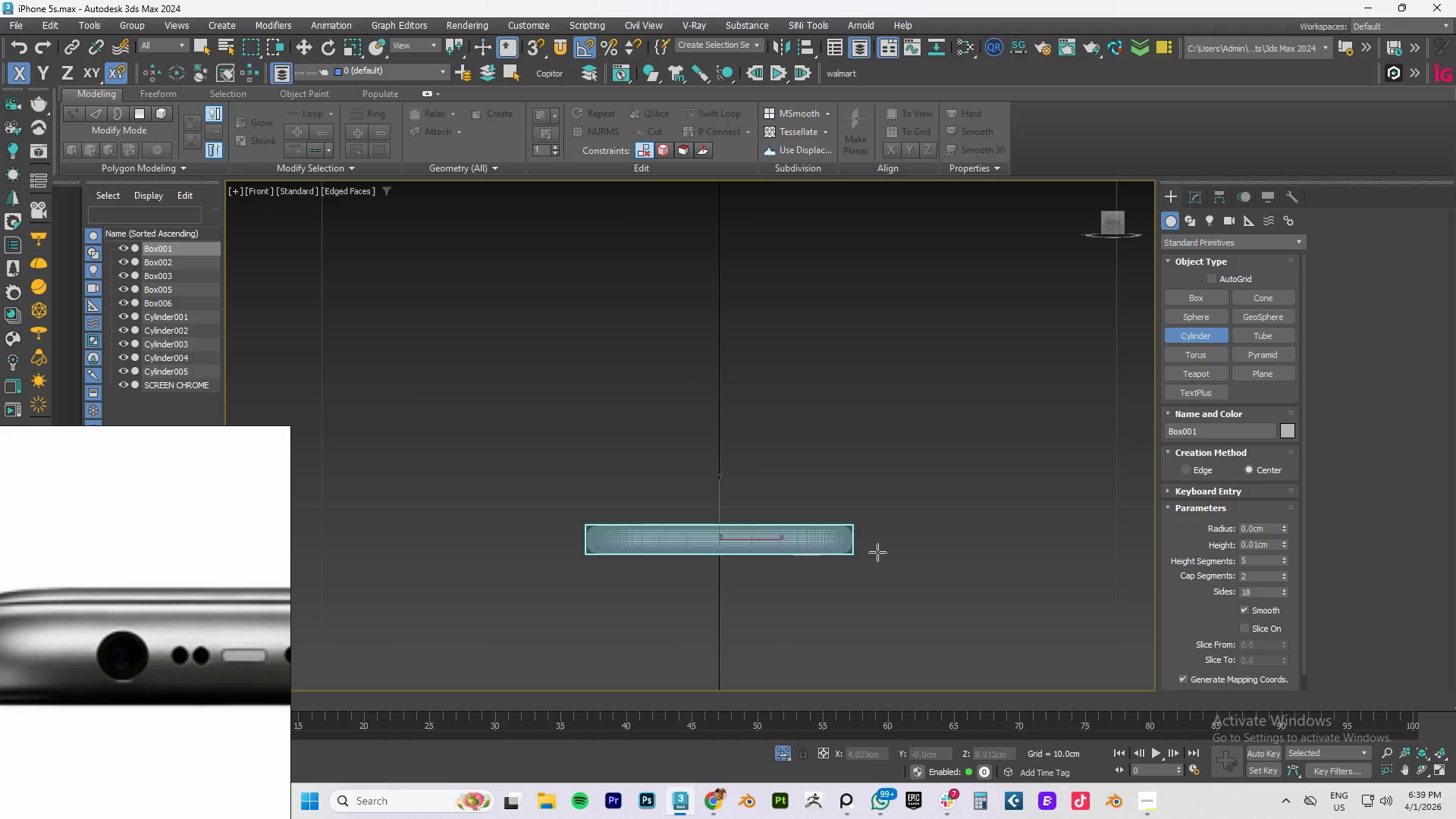 
left_click_drag(start_coordinate=[877, 556], to_coordinate=[889, 560])
 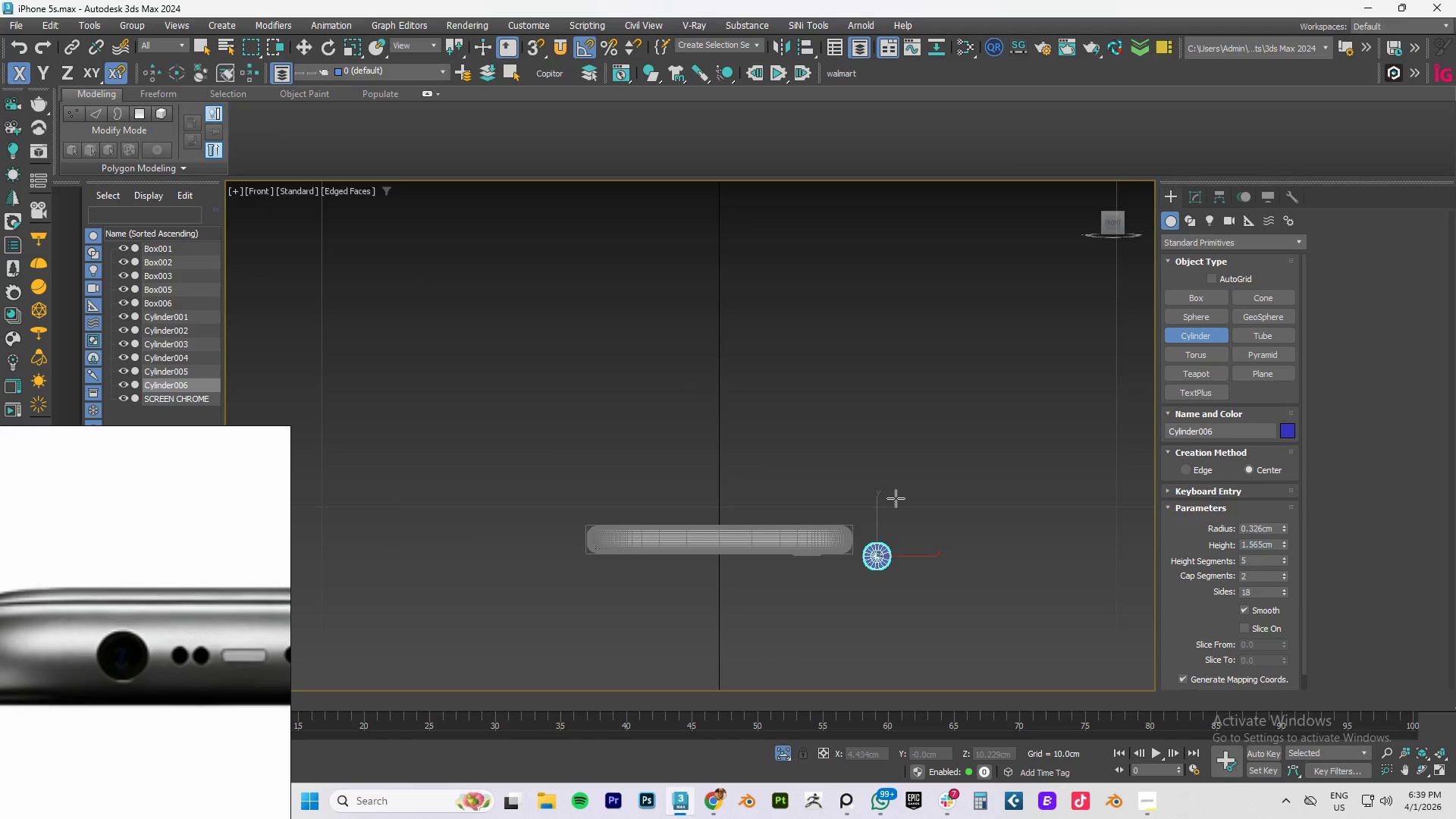 
left_click([896, 498])
 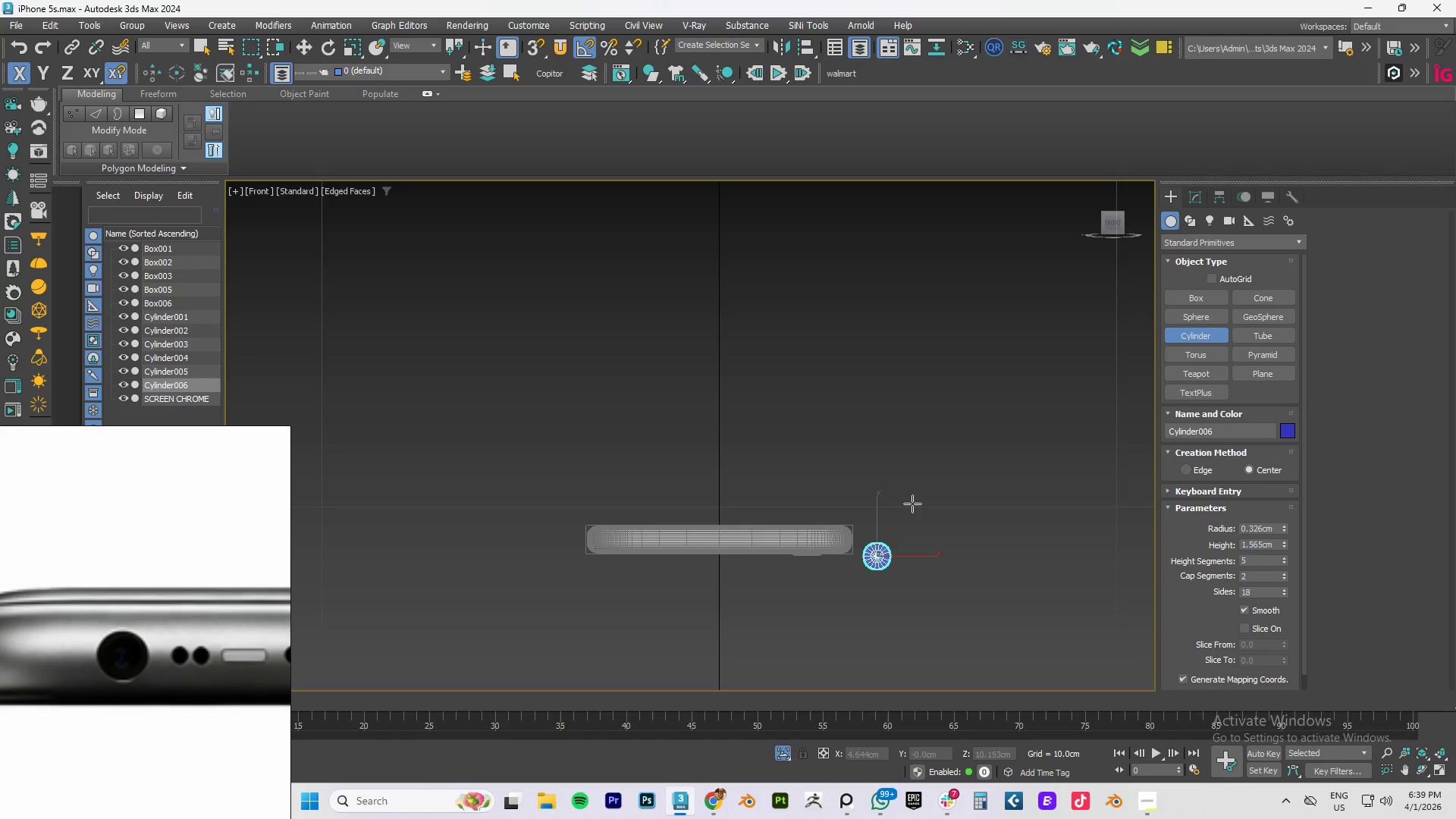 
hold_key(key=AltLeft, duration=0.64)
 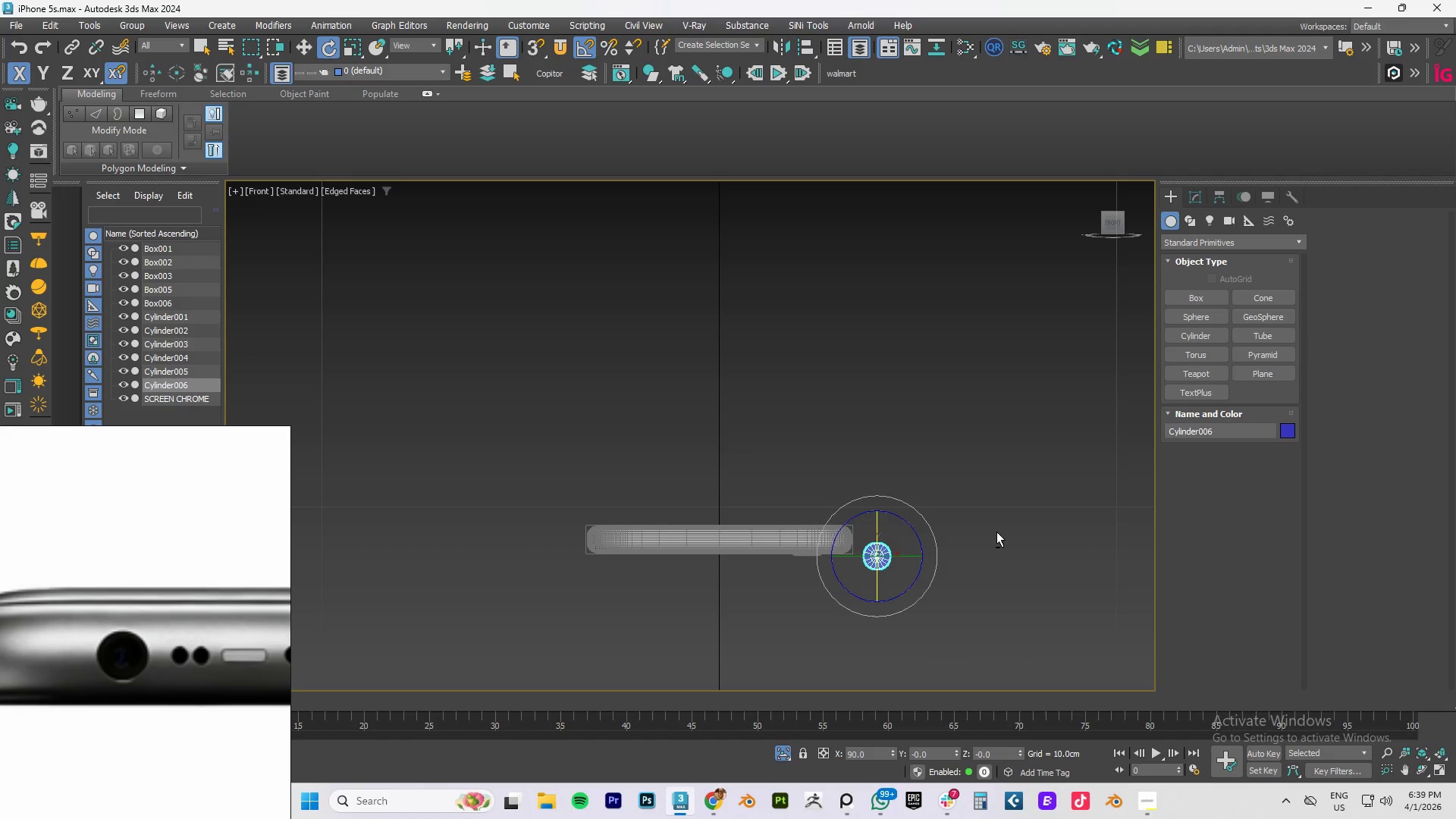 
hold_key(key=AltLeft, duration=0.95)
 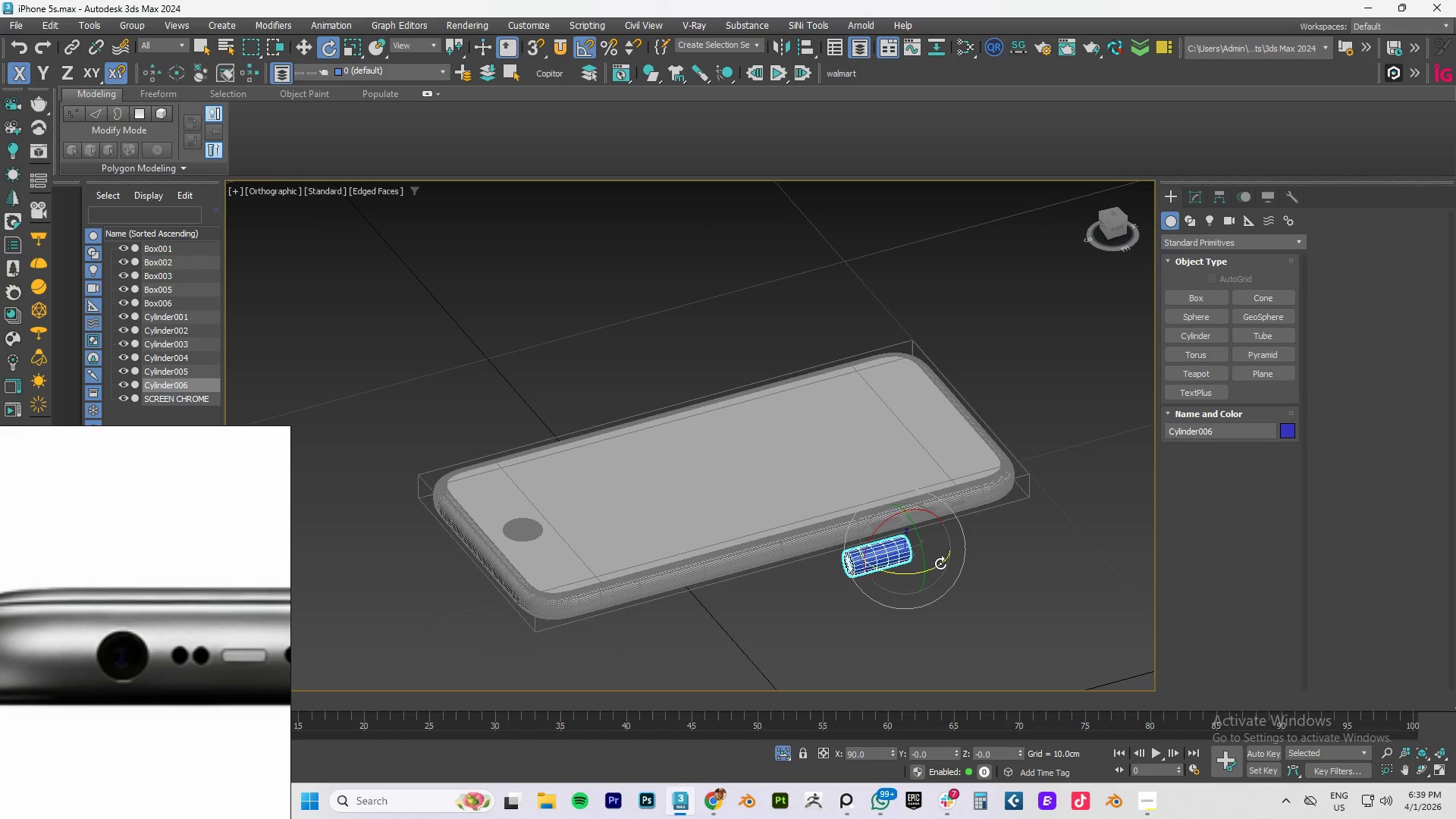 
key(T)
 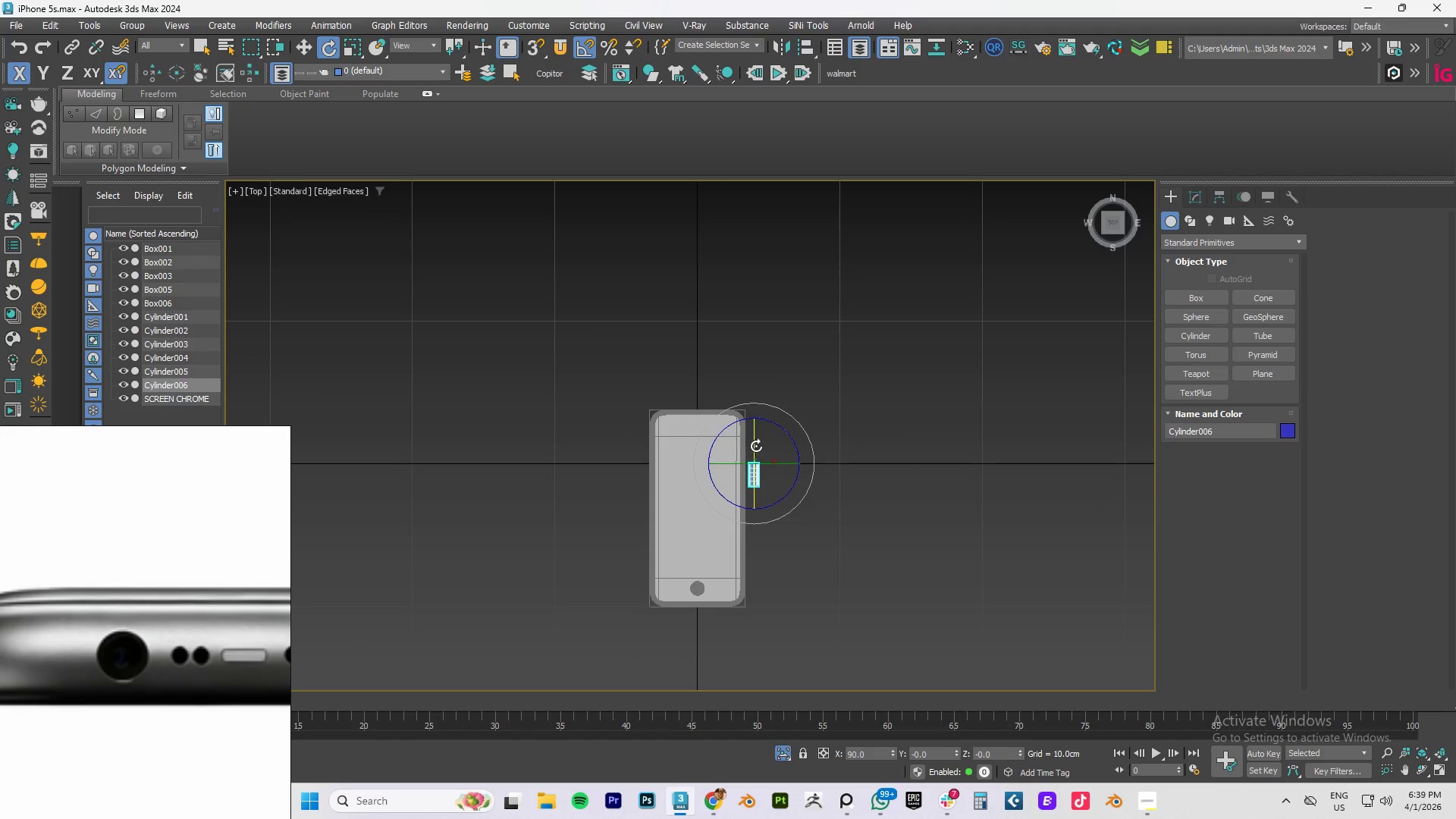 
scroll: coordinate [754, 463], scroll_direction: up, amount: 1.0
 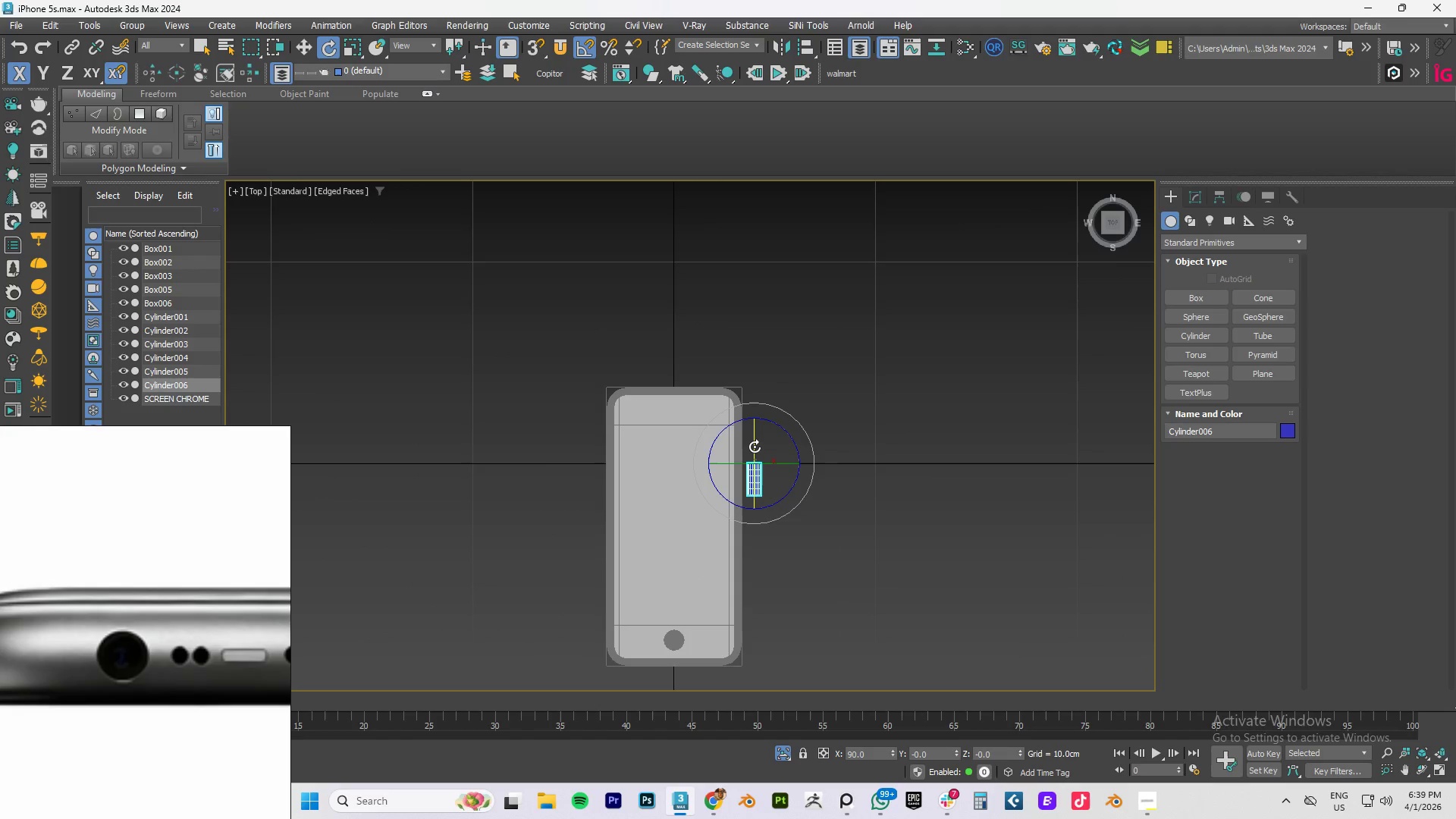 
left_click_drag(start_coordinate=[755, 447], to_coordinate=[774, 445])
 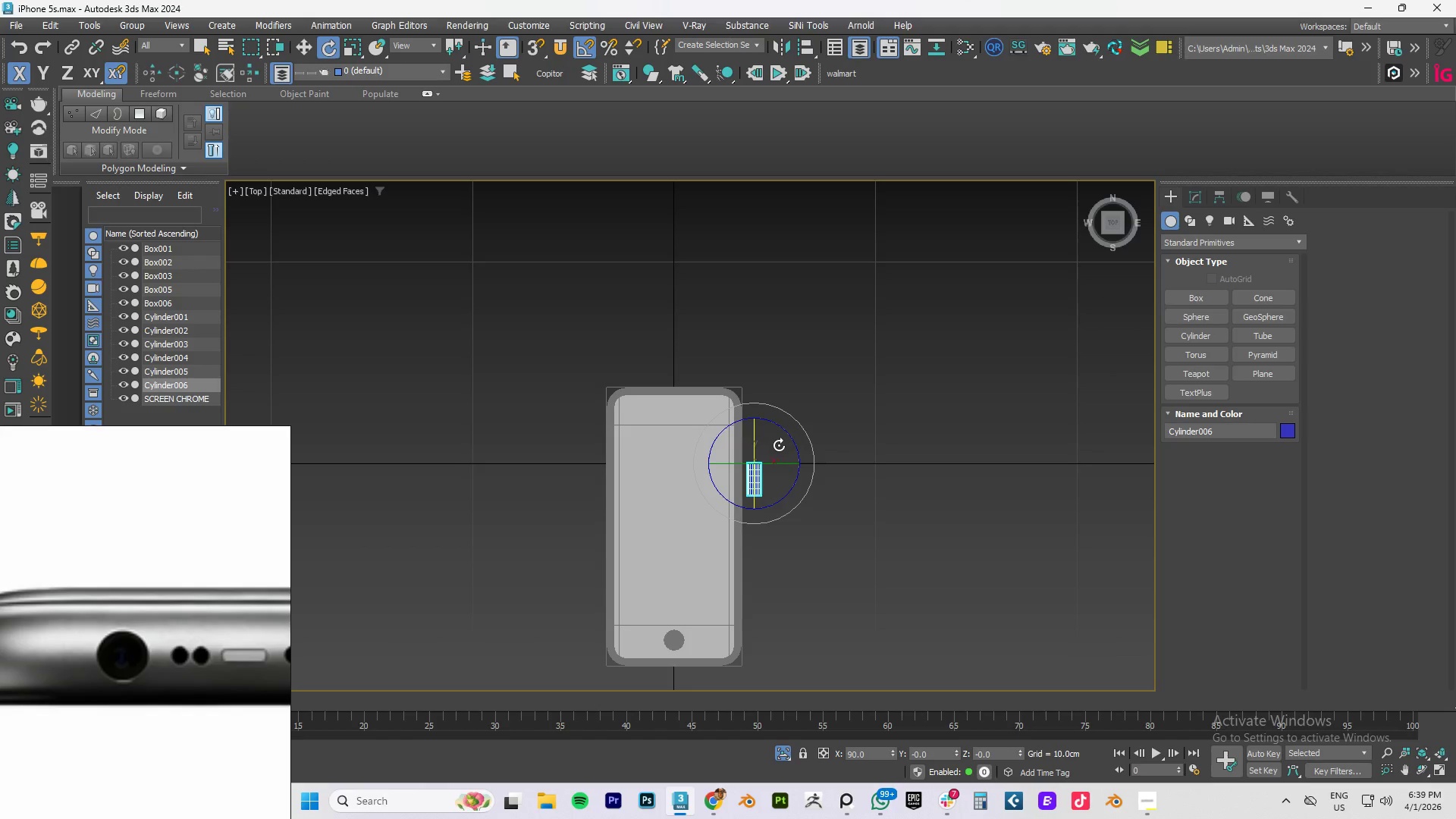 
key(Control+Z)
 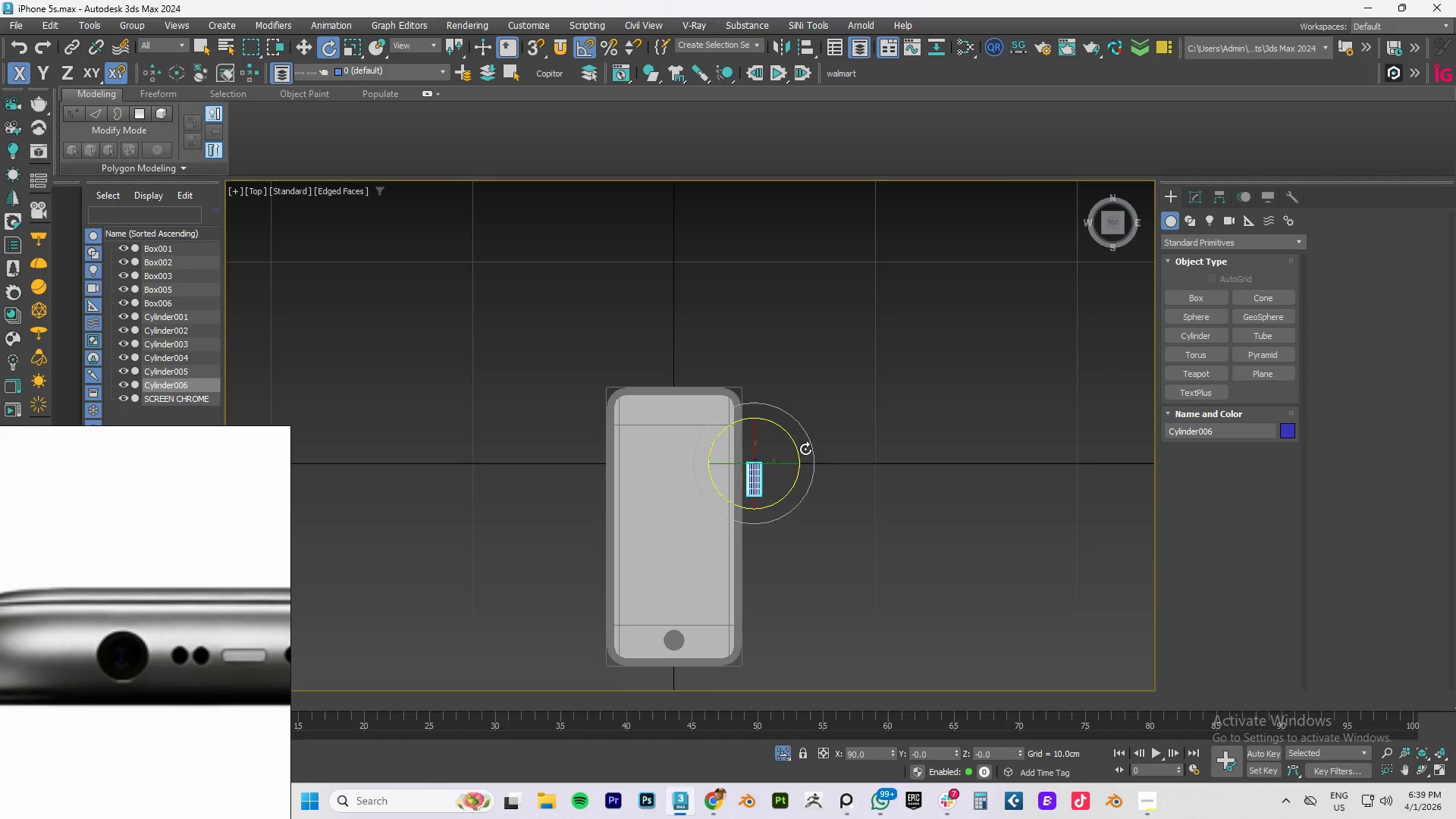 
key(Control+Z)
 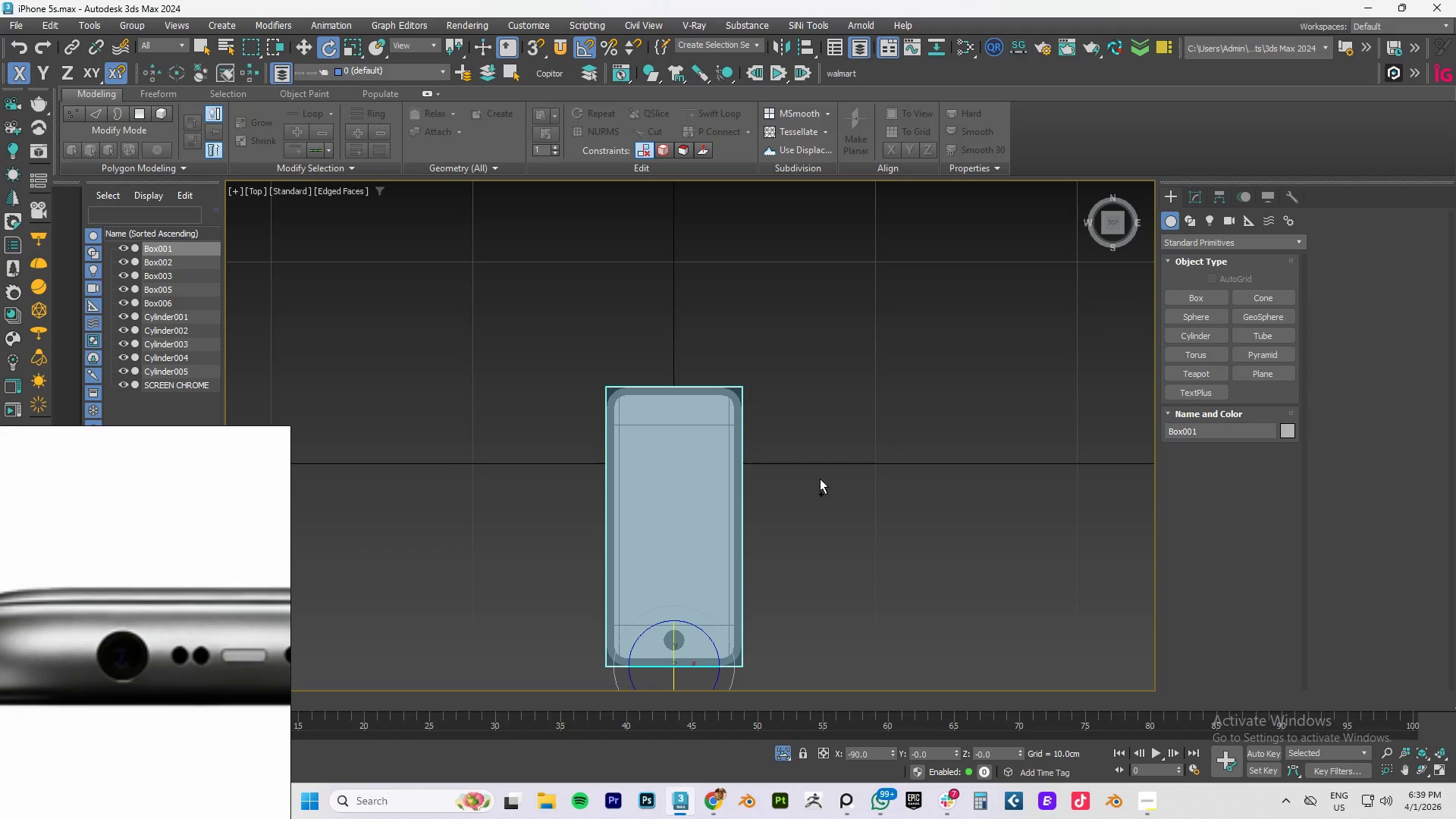 
key(Control+Y)
 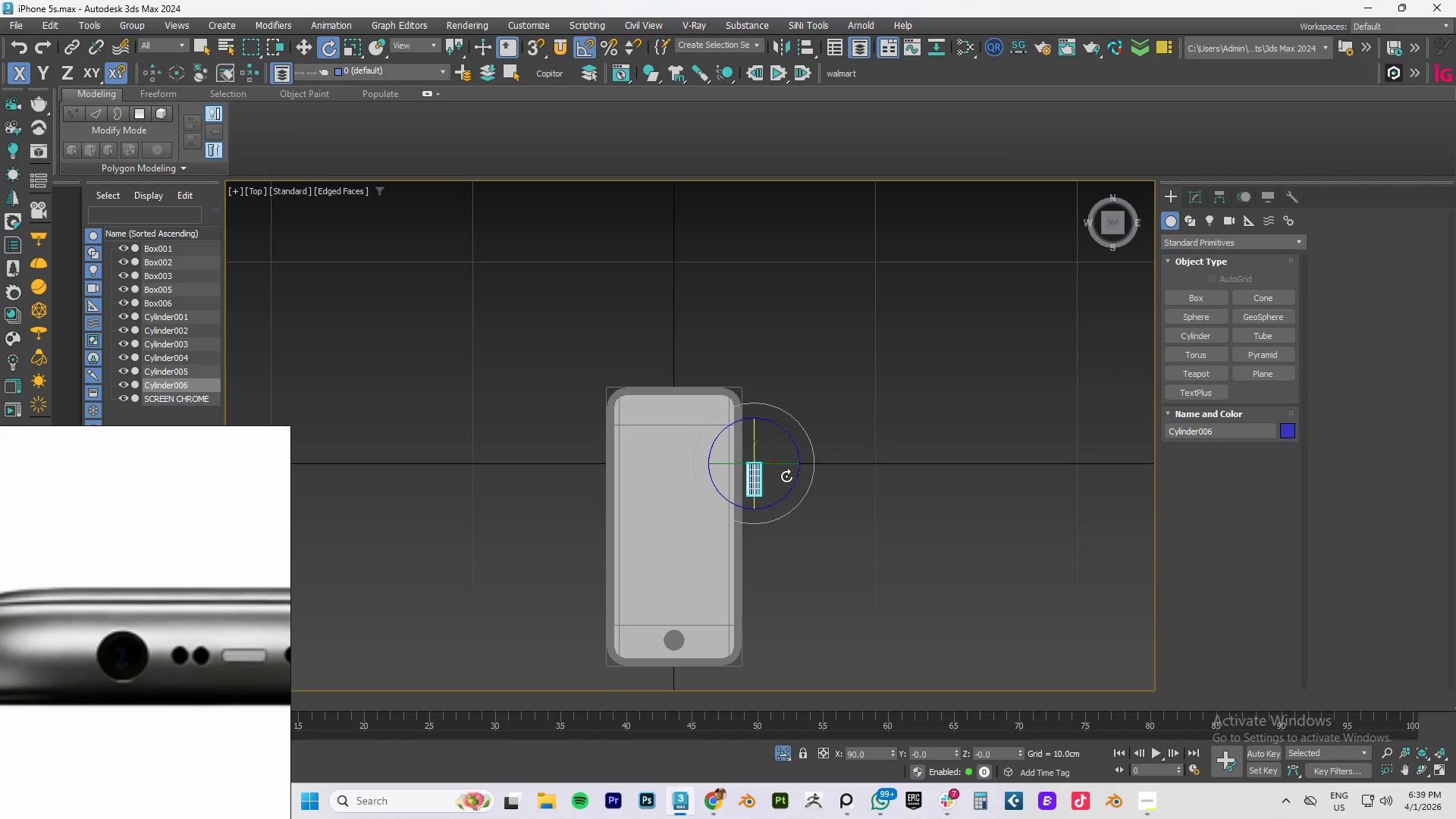 
key(W)
 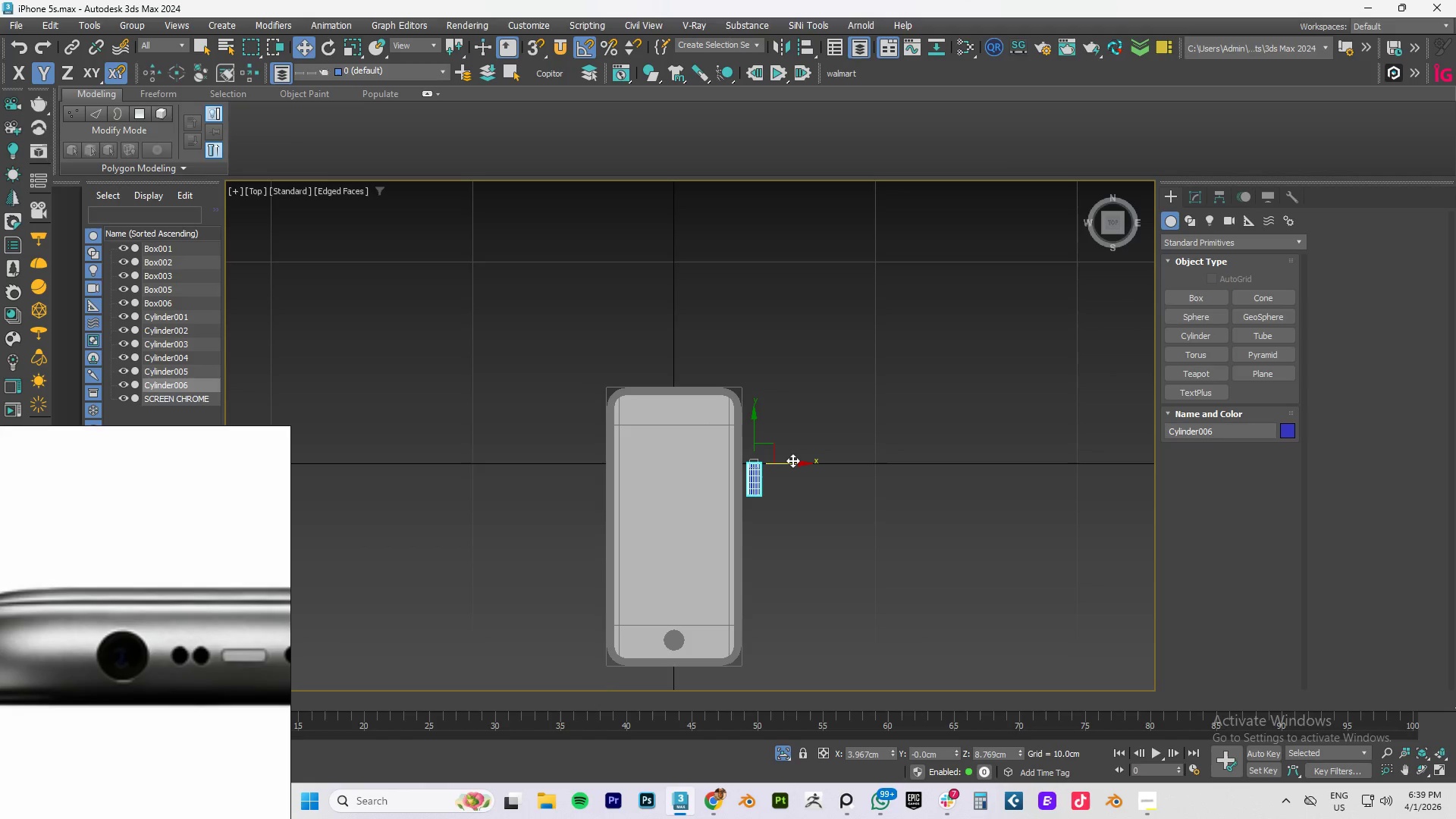 
left_click_drag(start_coordinate=[792, 462], to_coordinate=[682, 472])
 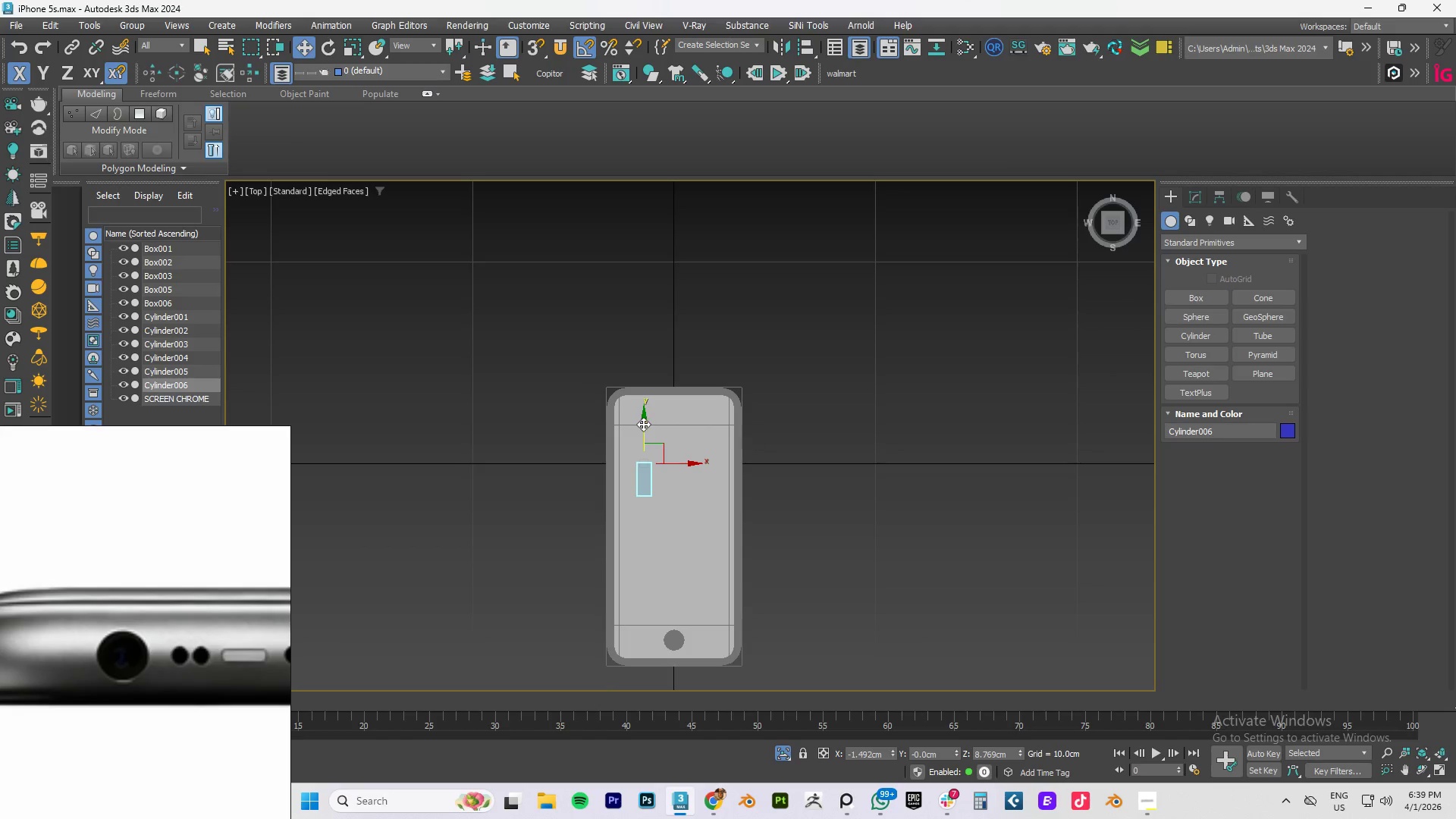 
left_click_drag(start_coordinate=[643, 424], to_coordinate=[641, 600])
 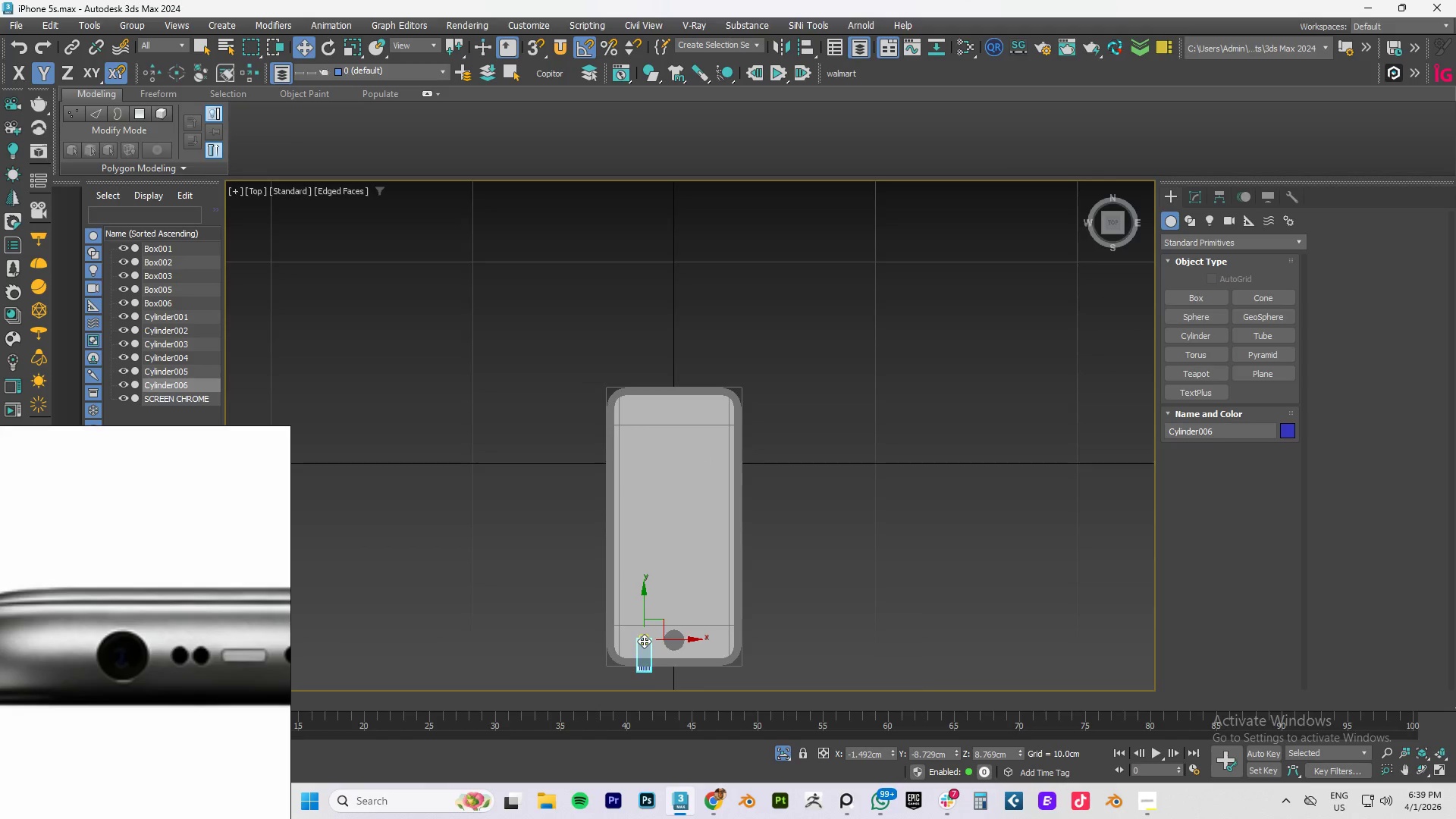 
key(F)
 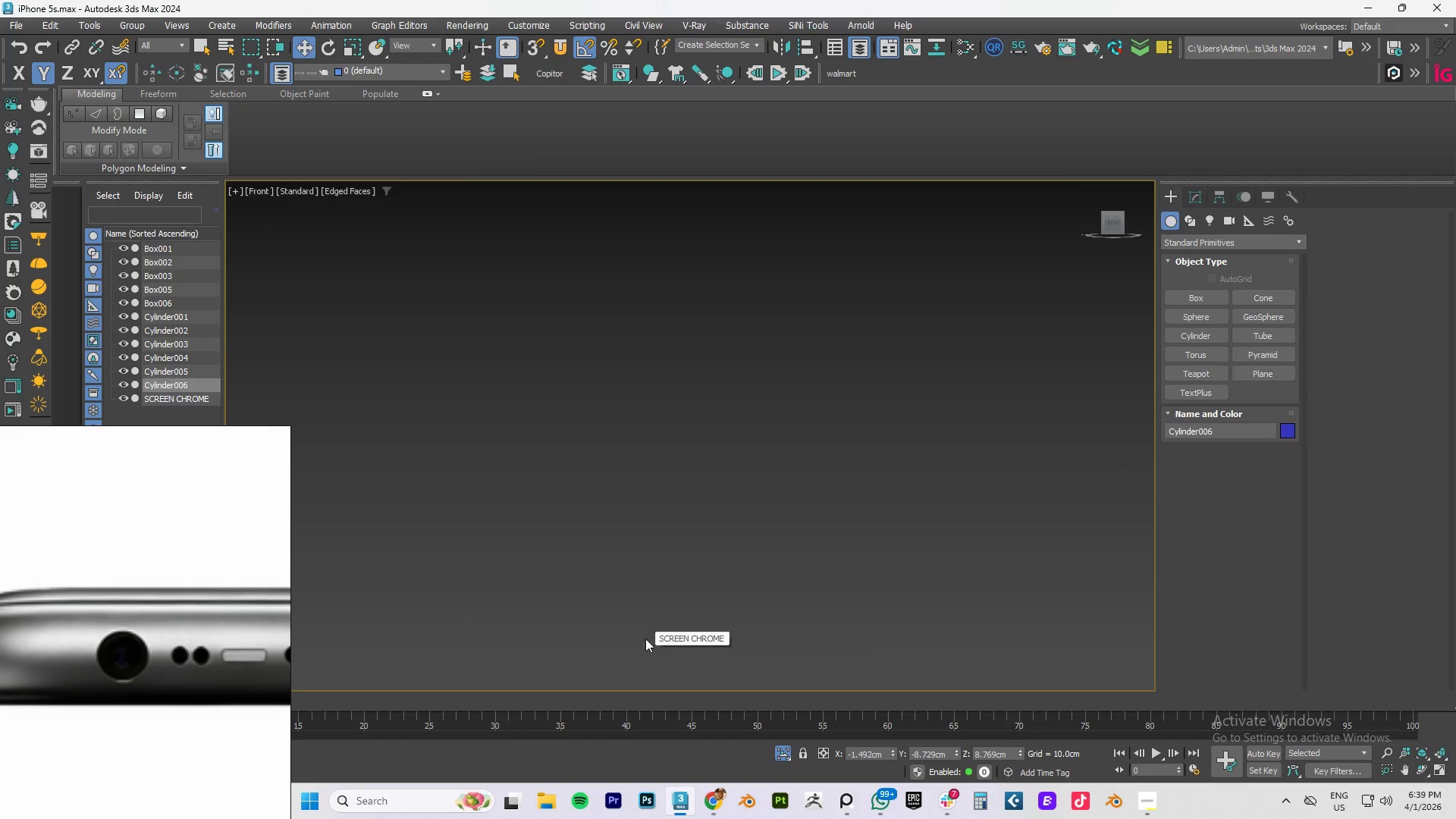 
scroll: coordinate [644, 641], scroll_direction: up, amount: 3.0
 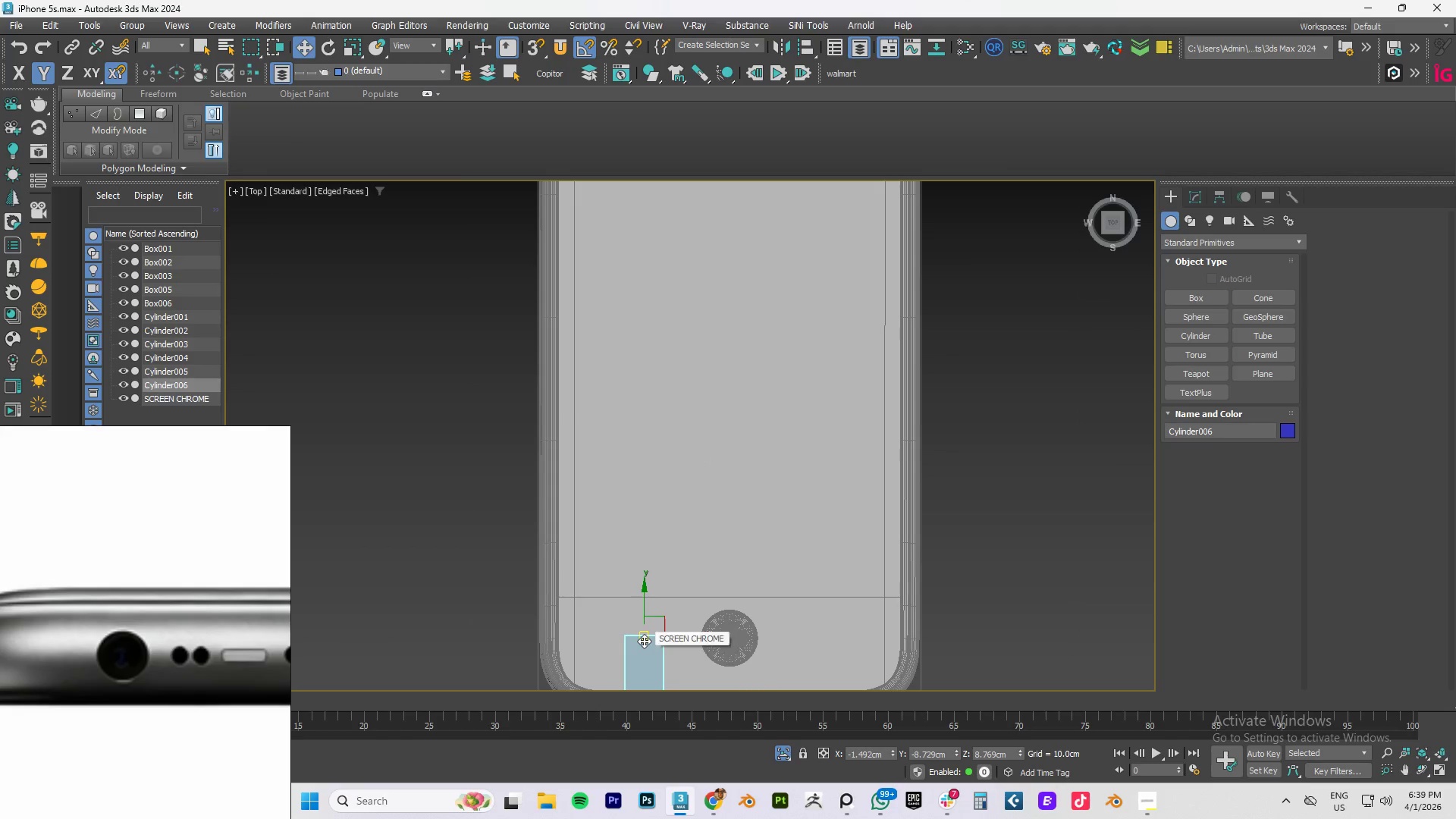 
key(Z)
 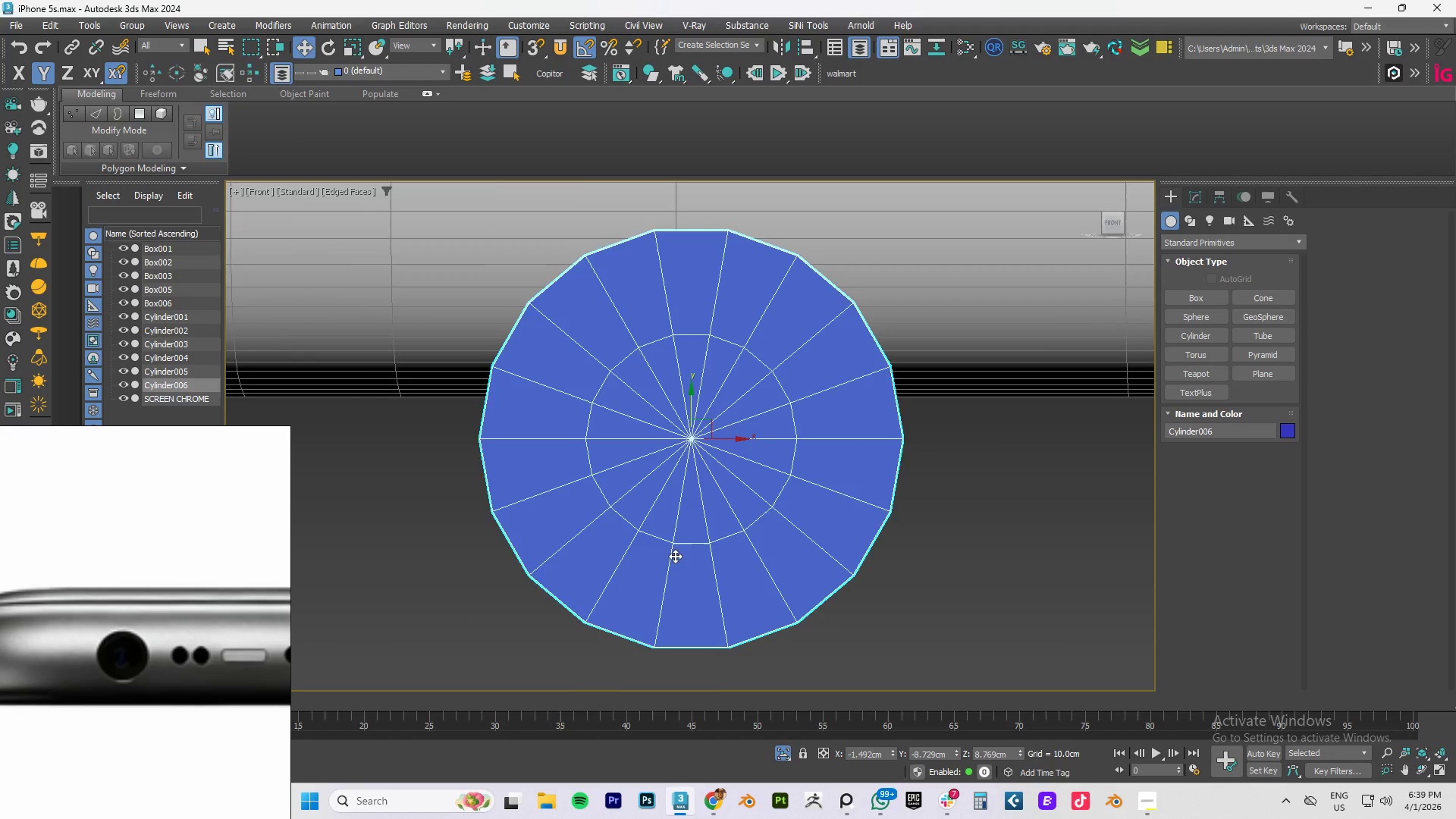 
scroll: coordinate [748, 519], scroll_direction: down, amount: 6.0
 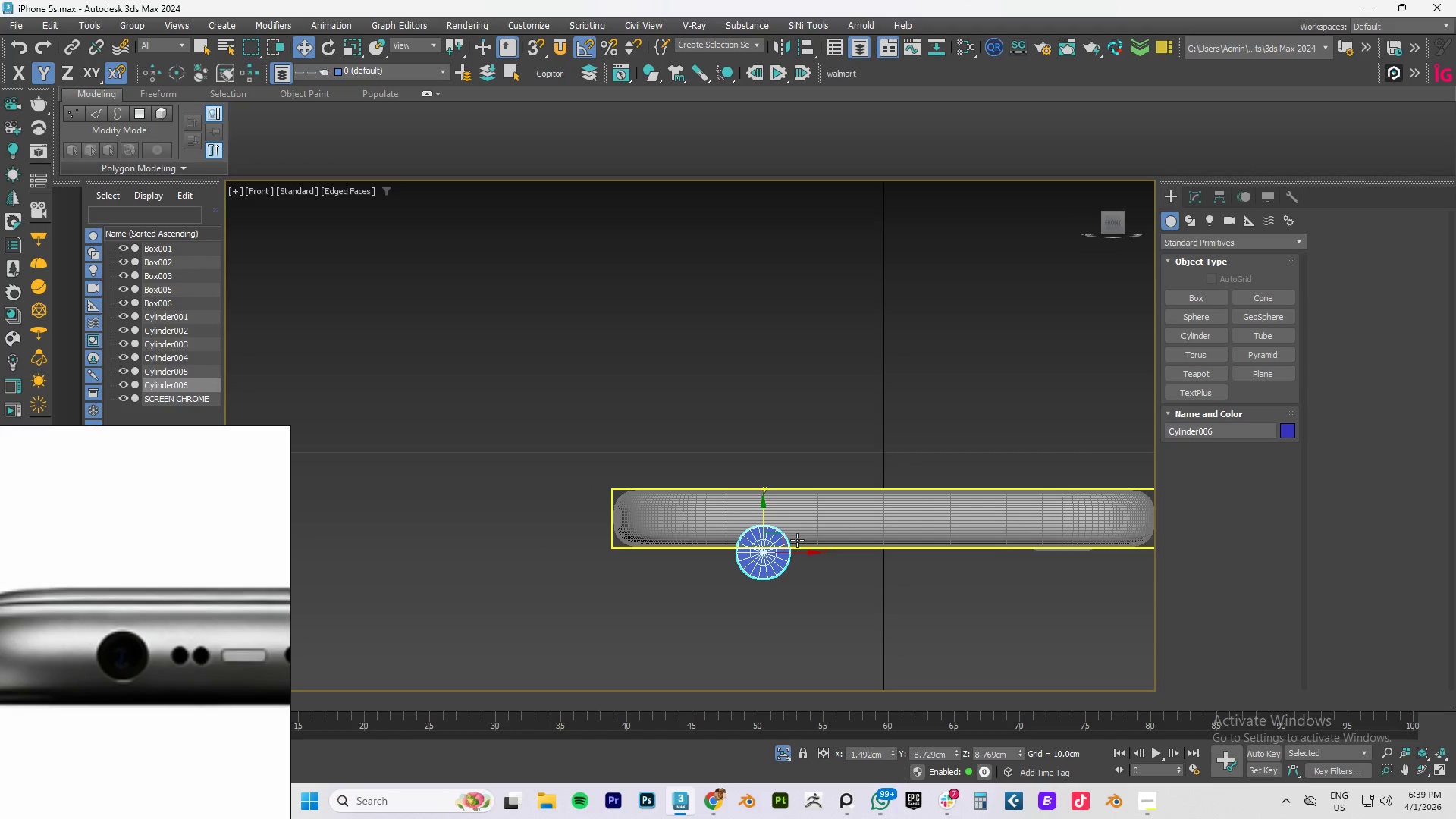 
scroll: coordinate [796, 540], scroll_direction: up, amount: 3.0
 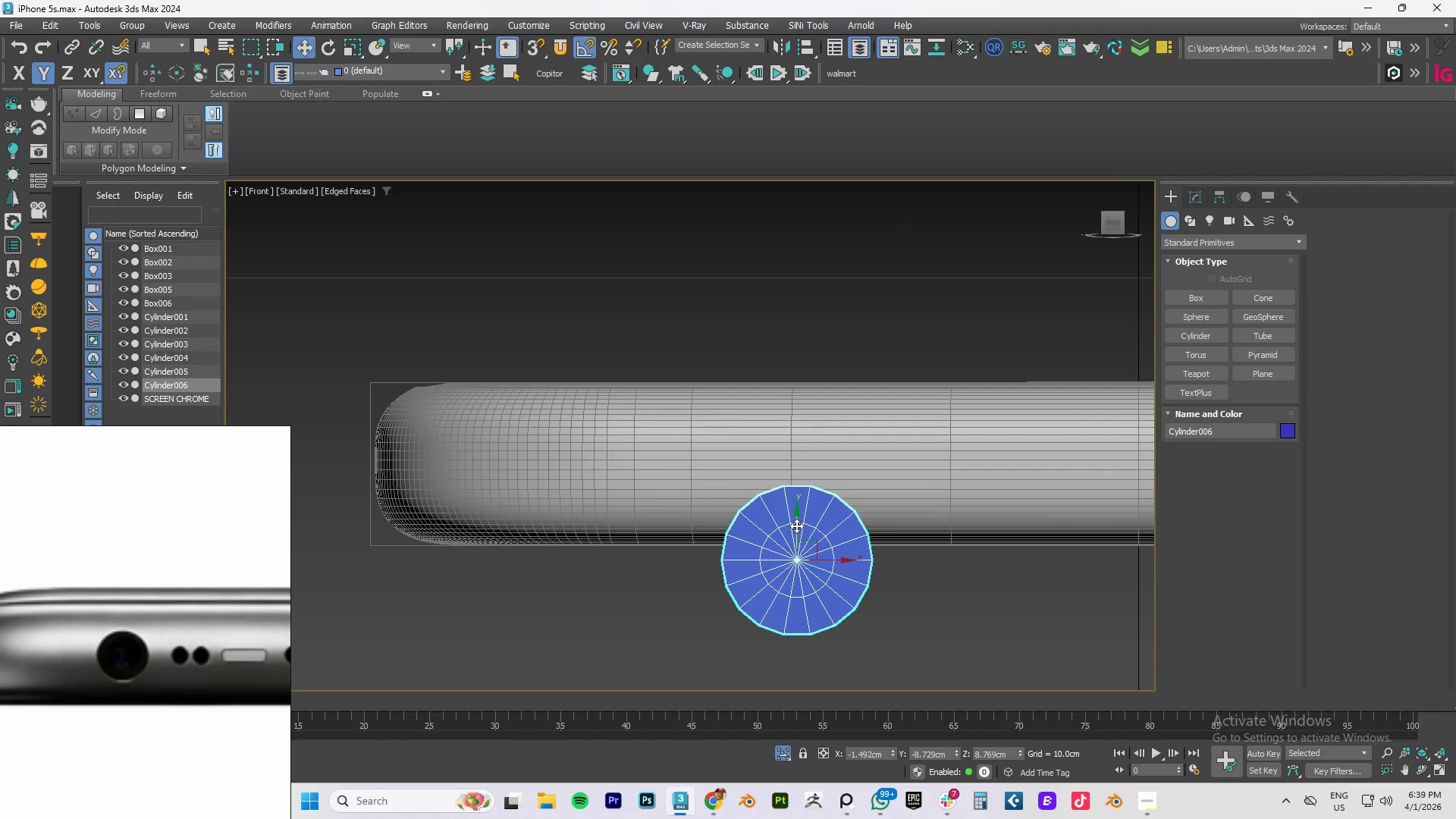 
left_click_drag(start_coordinate=[795, 522], to_coordinate=[817, 424])
 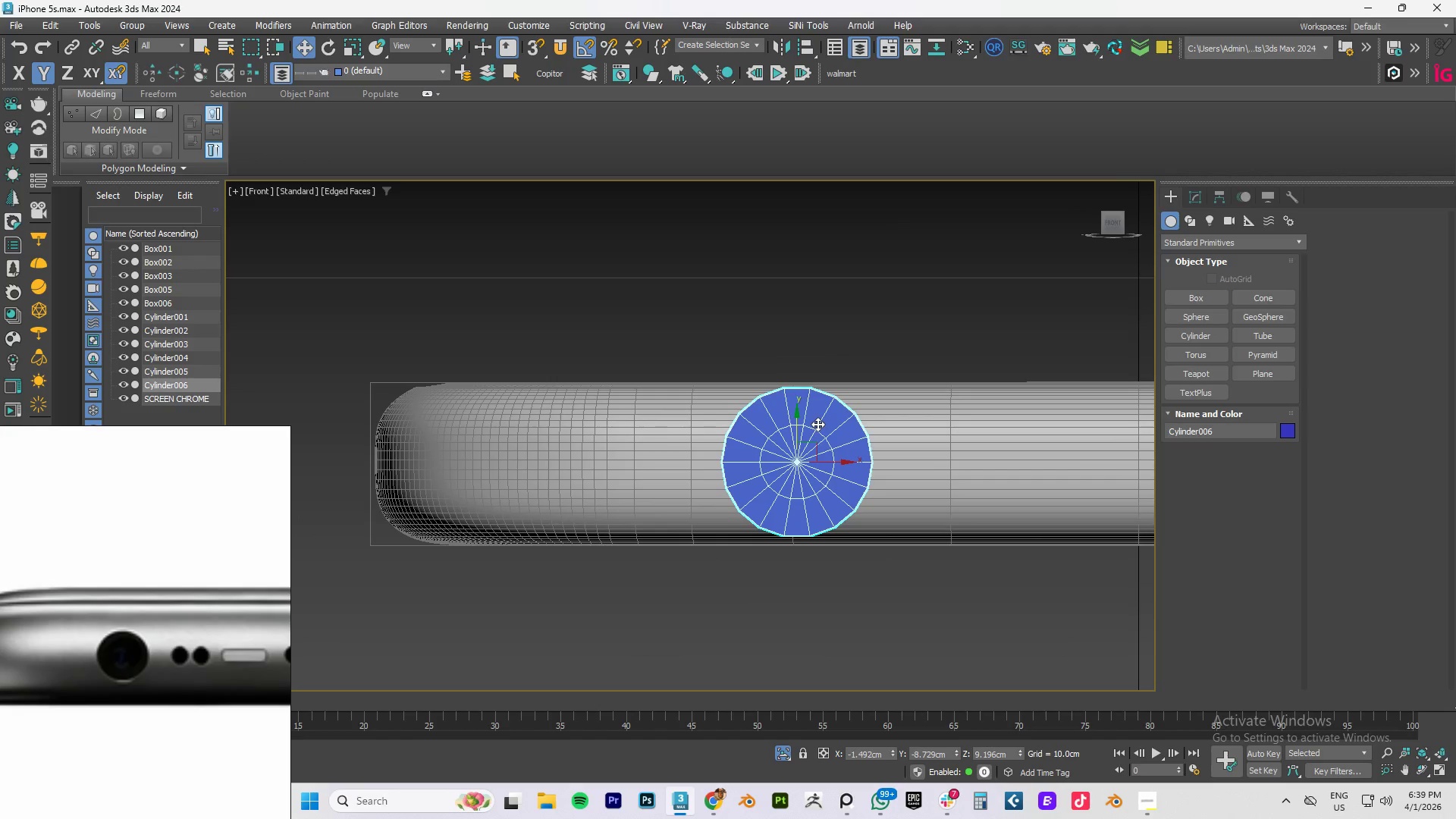 
key(R)
 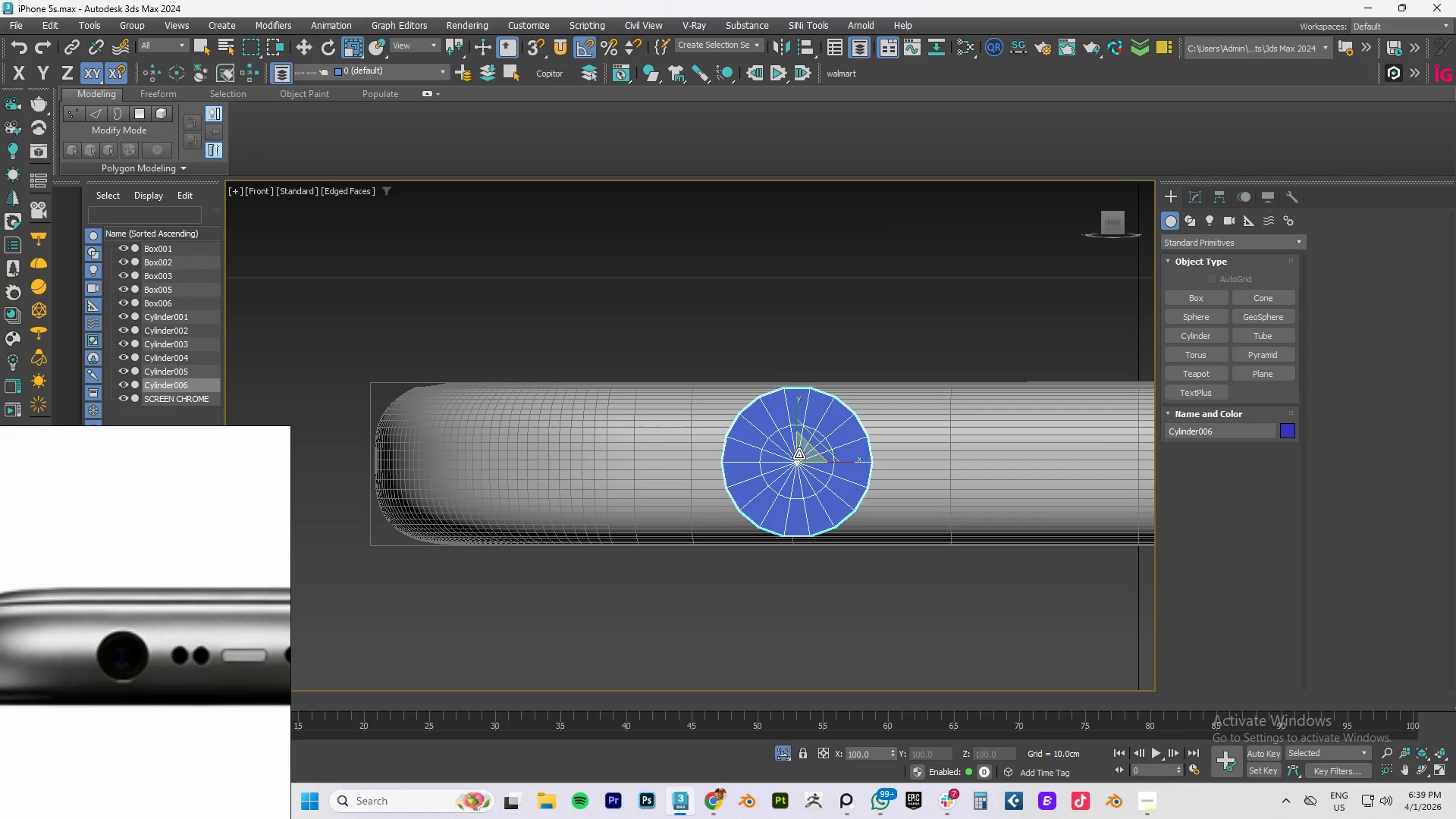 
left_click_drag(start_coordinate=[804, 454], to_coordinate=[771, 492])
 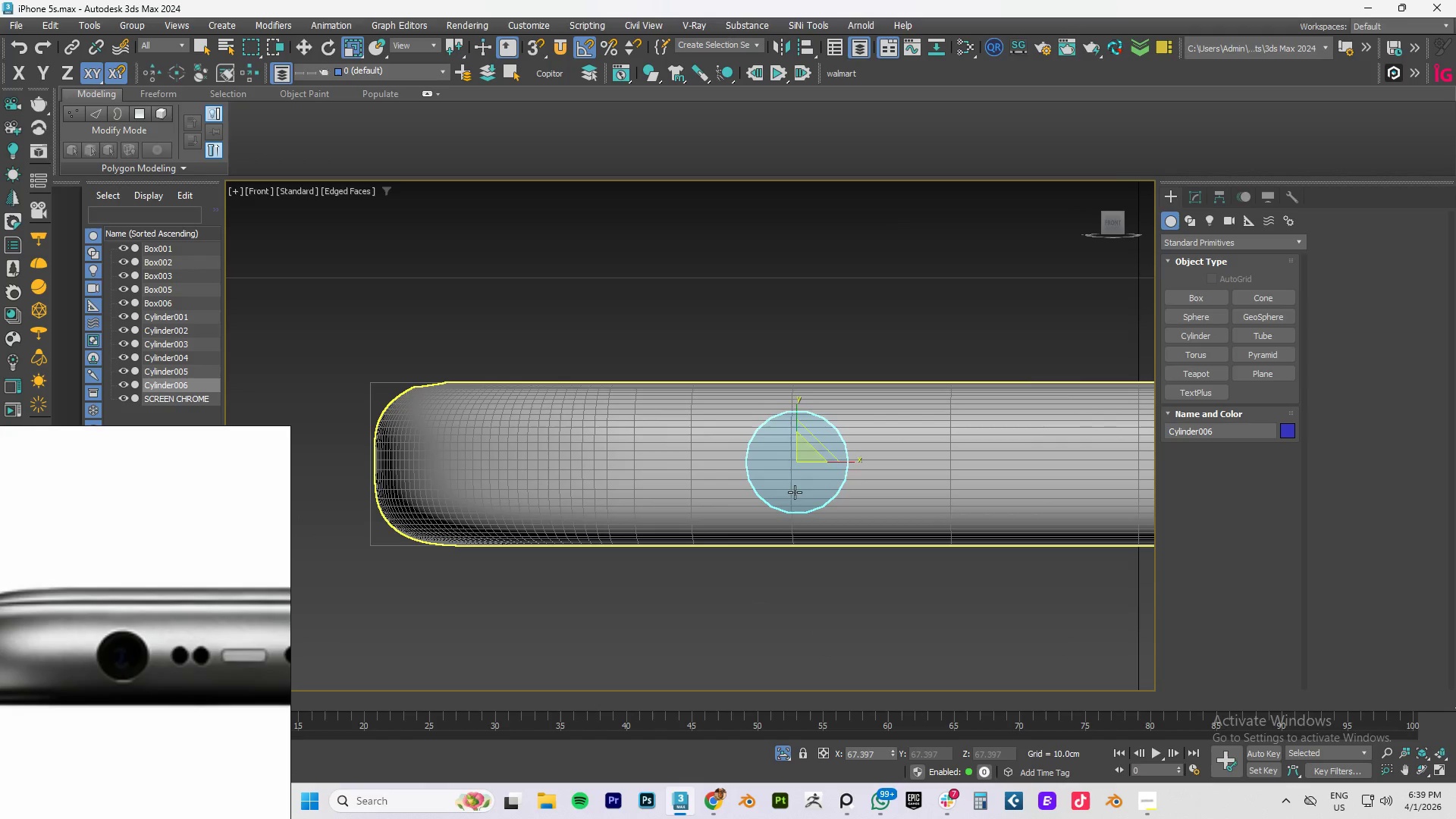 
key(W)
 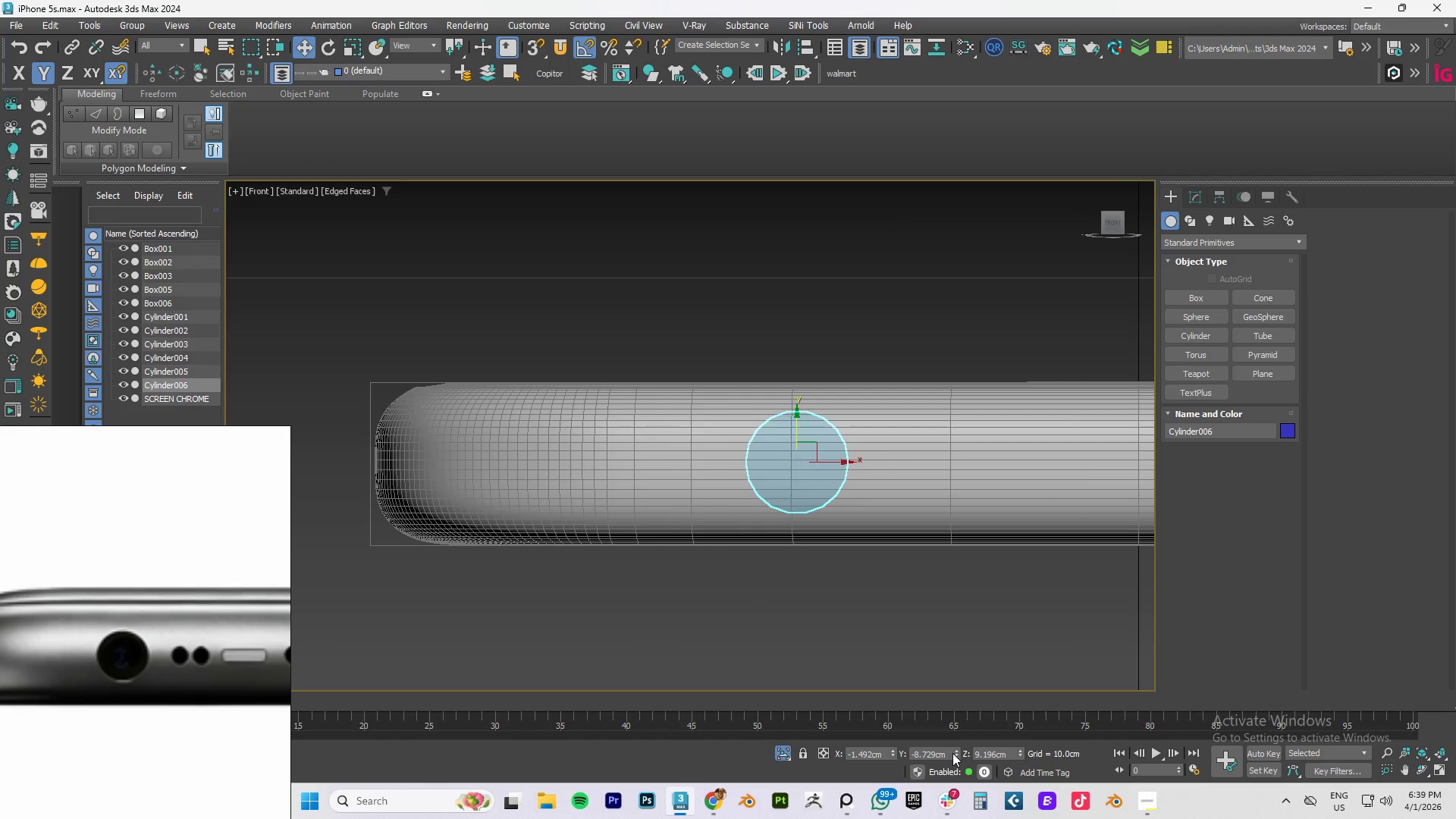 
left_click_drag(start_coordinate=[957, 752], to_coordinate=[952, 89])
 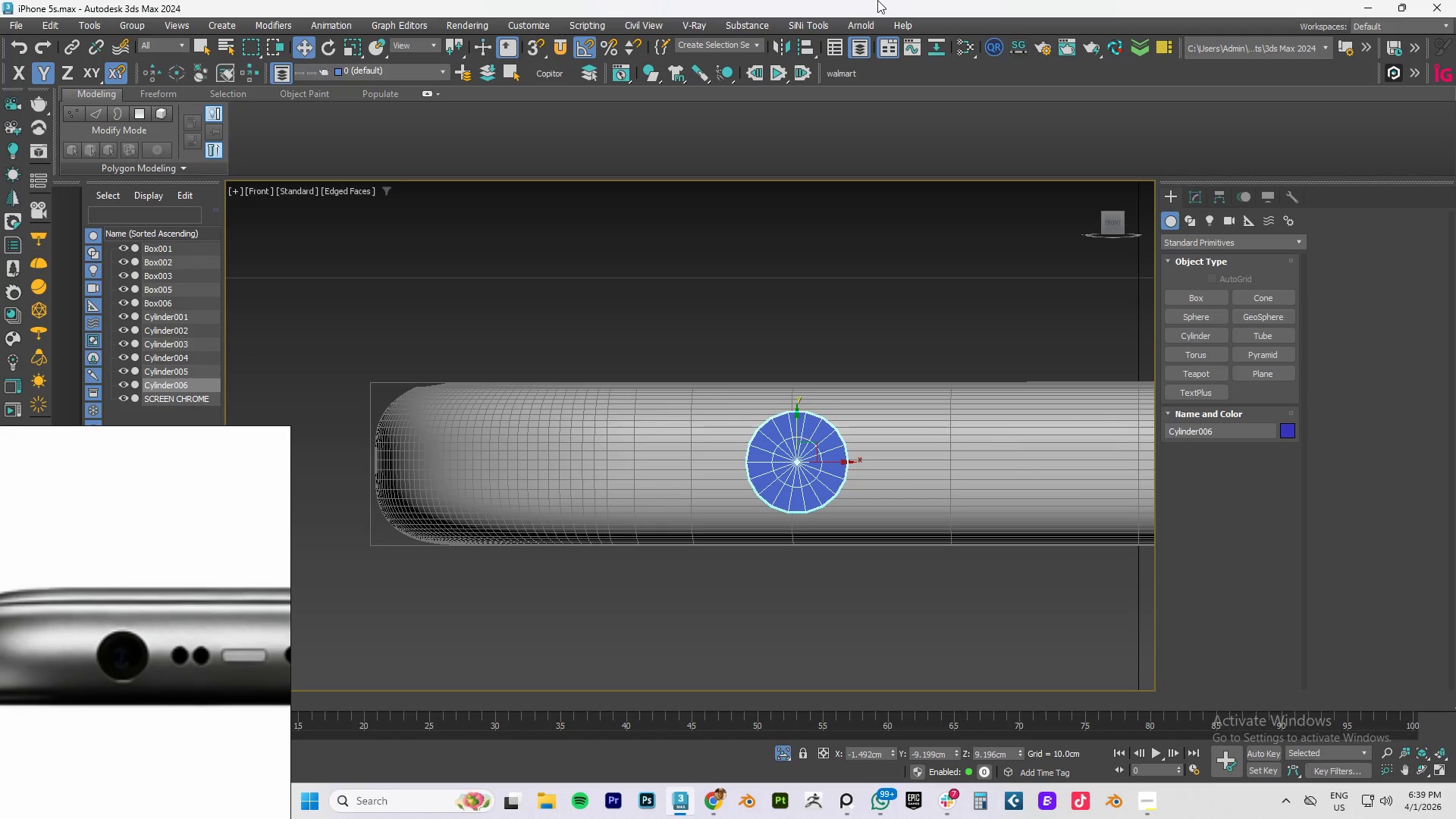 
key(Alt+AltLeft)
 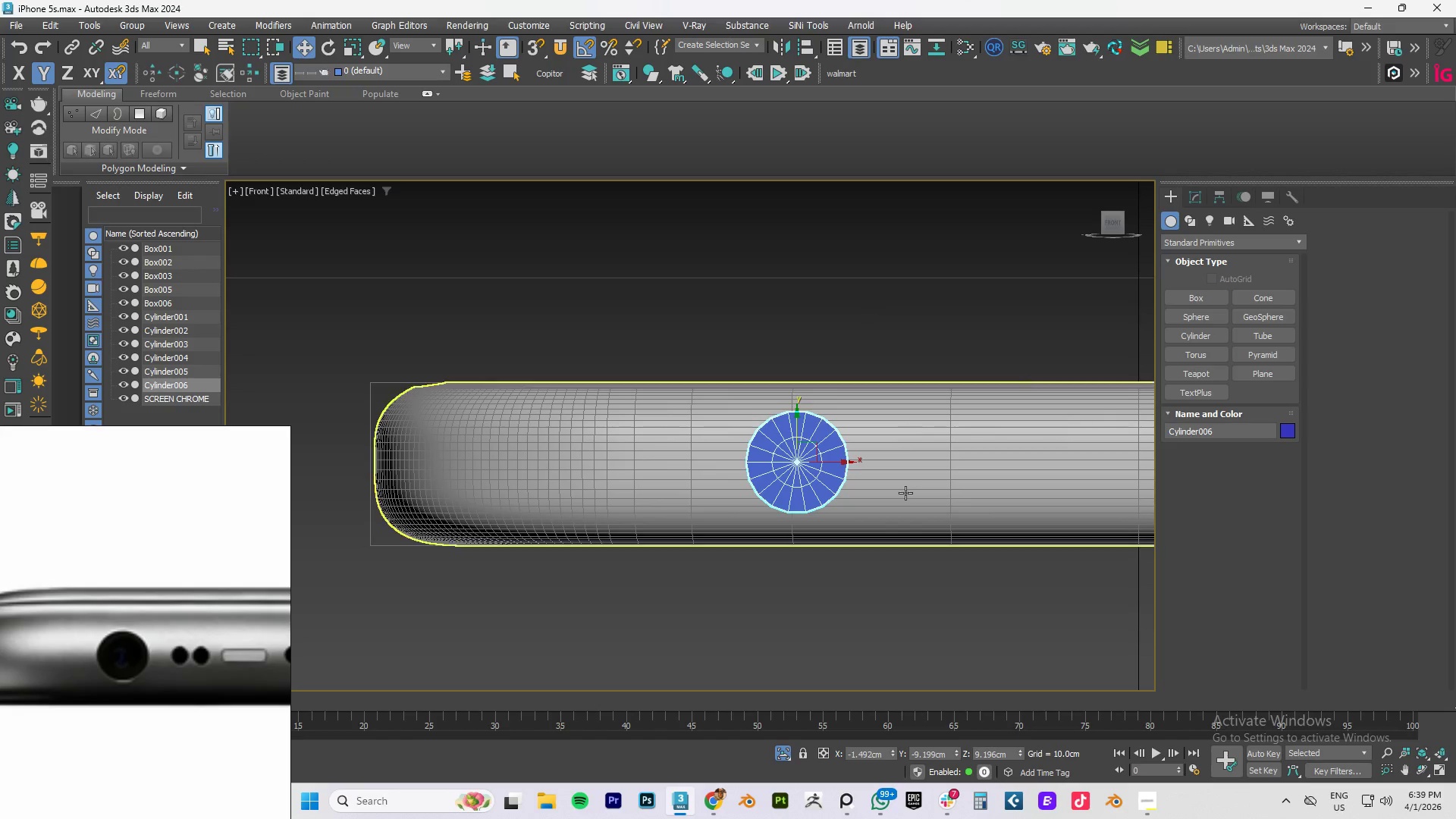 
hold_key(key=AltLeft, duration=0.86)
 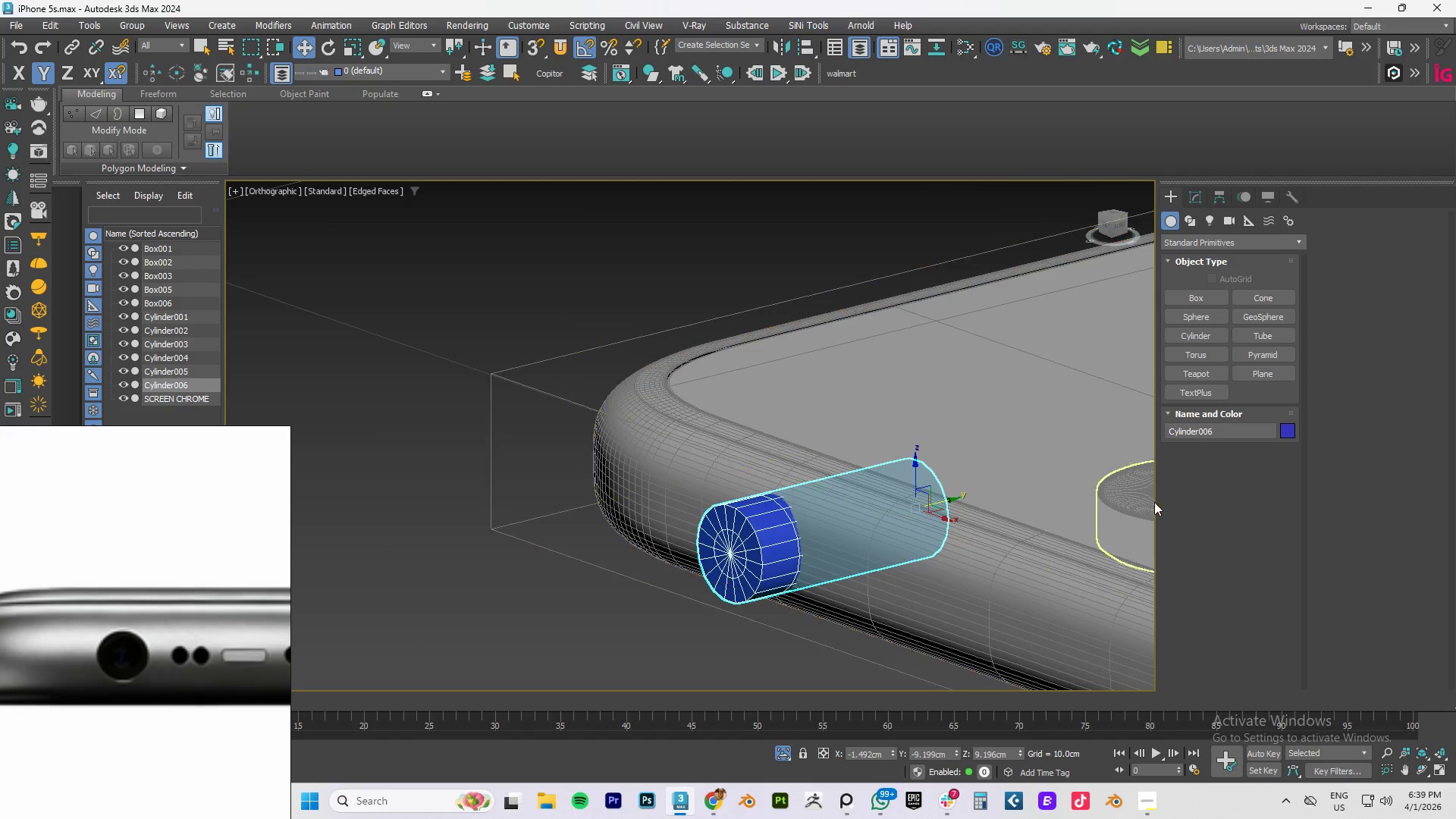 
left_click([1189, 196])
 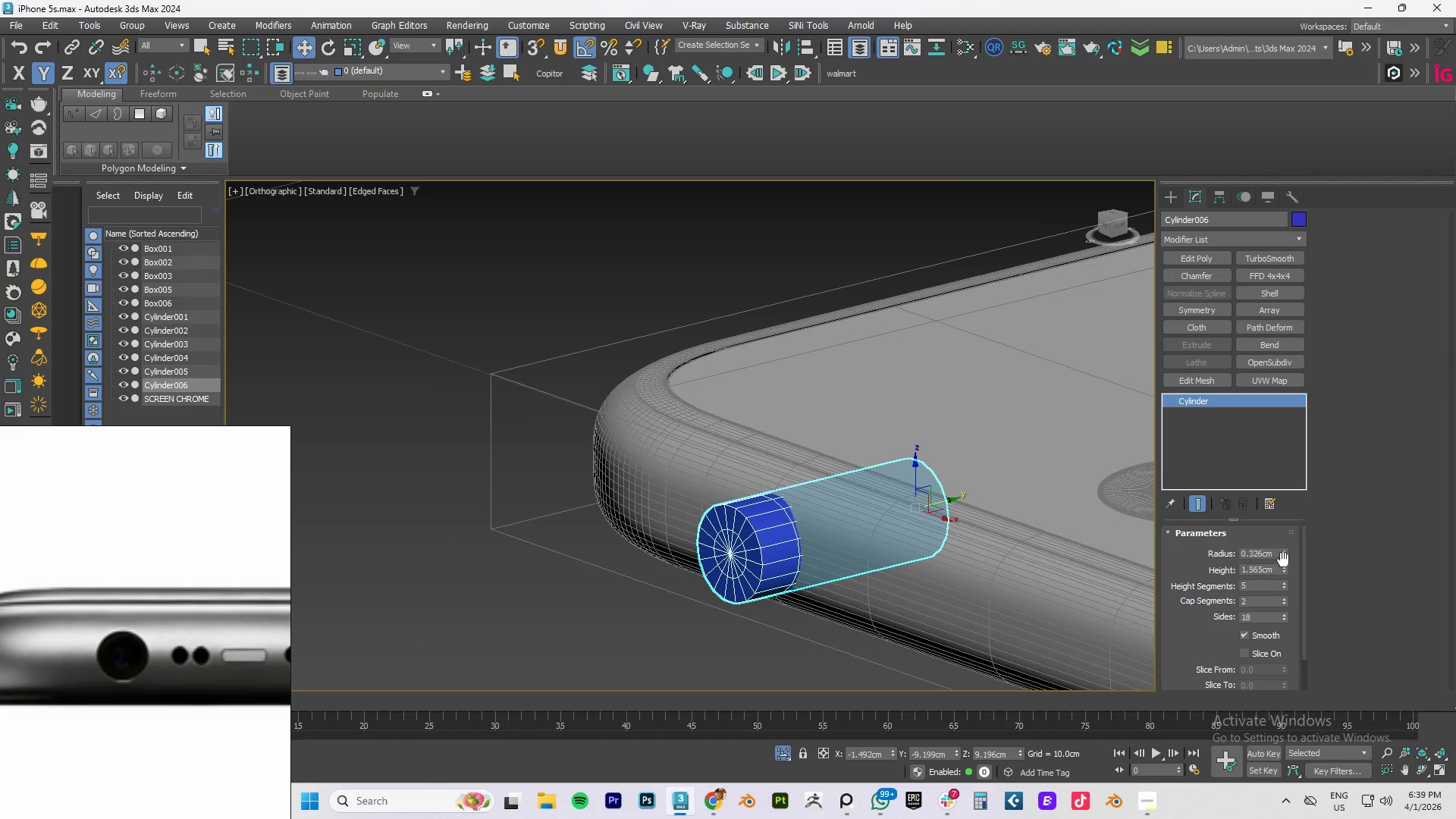 
left_click_drag(start_coordinate=[1284, 551], to_coordinate=[1285, 564])
 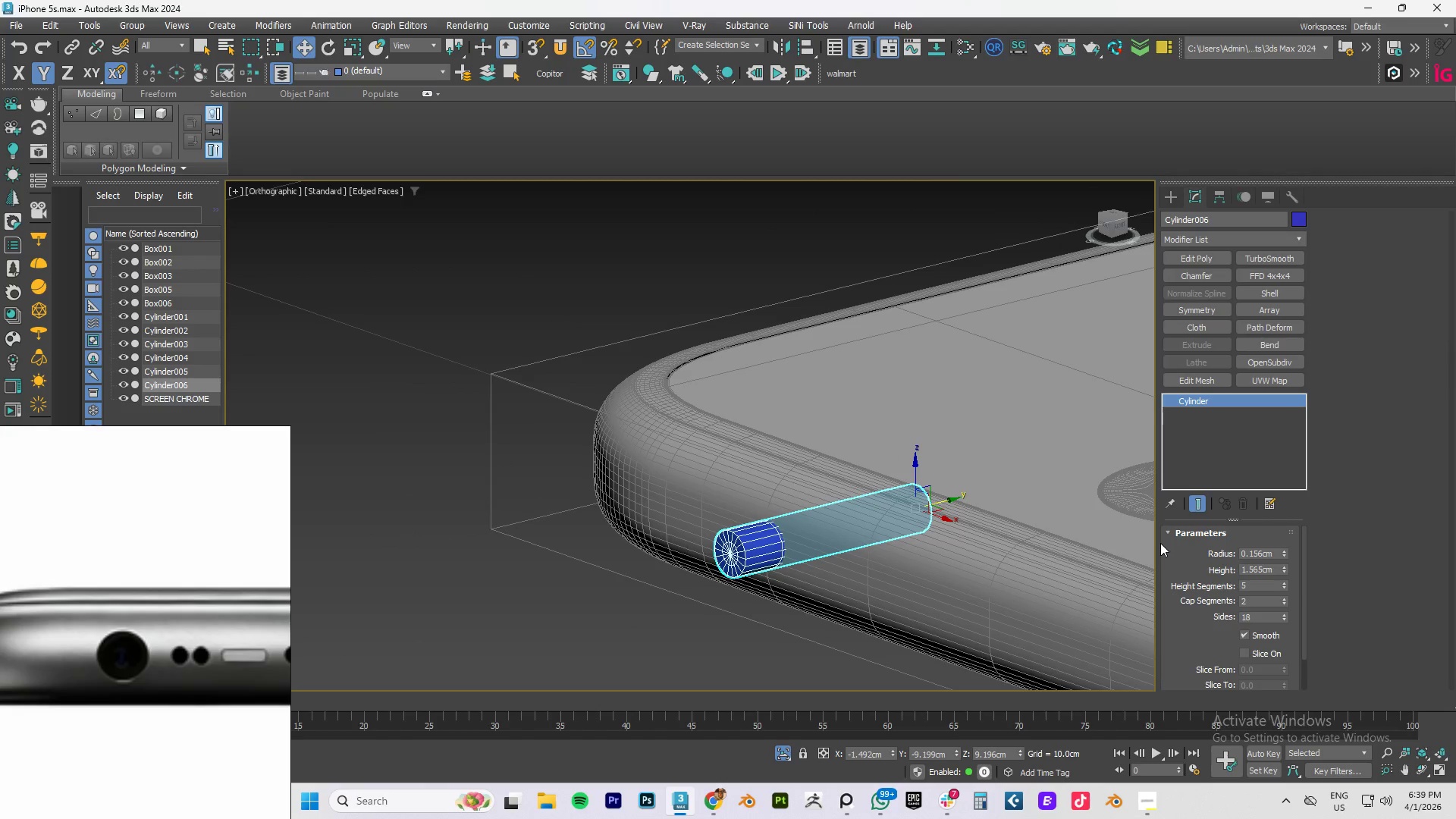 
type(fz)
 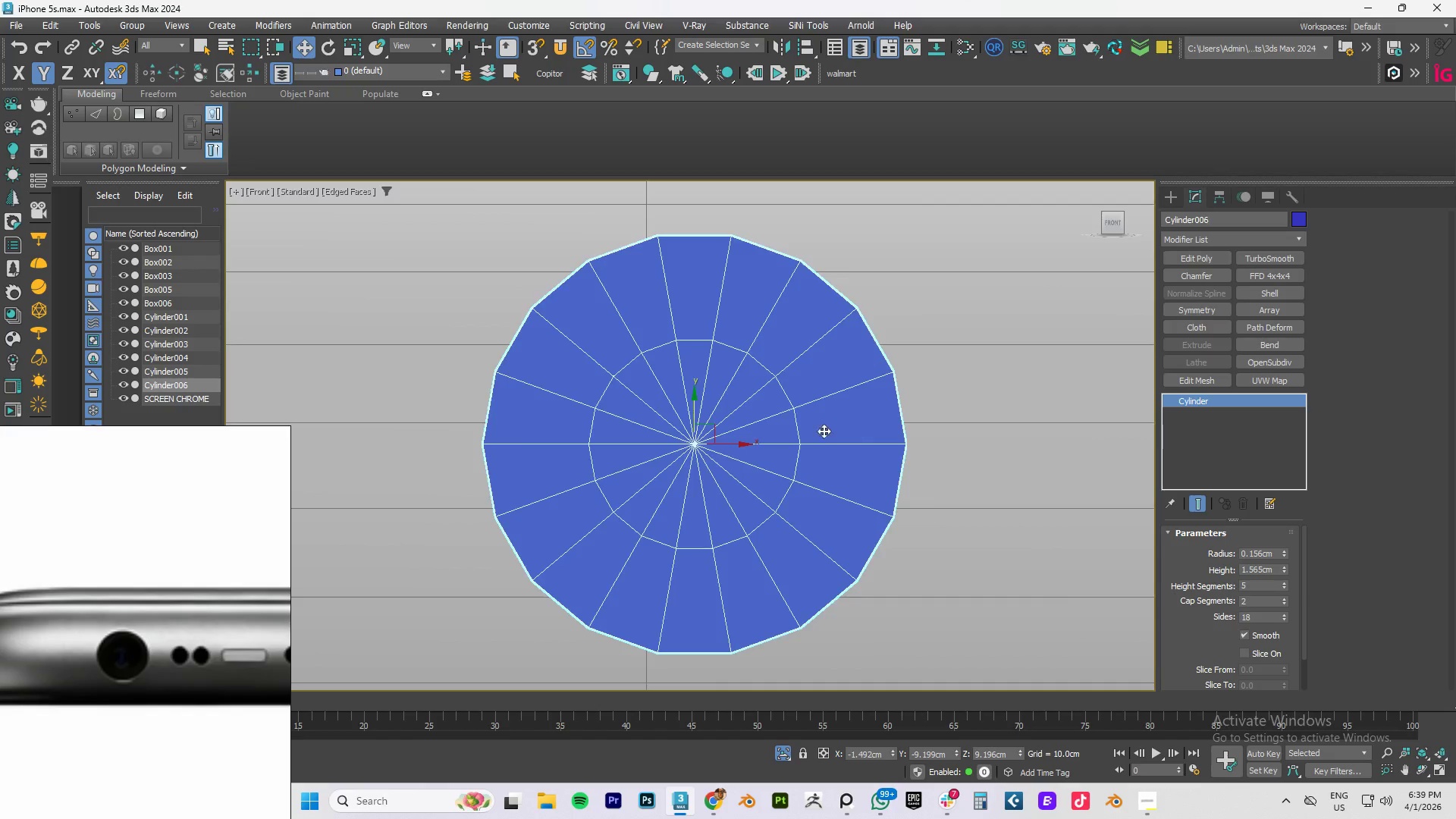 
scroll: coordinate [882, 409], scroll_direction: down, amount: 5.0
 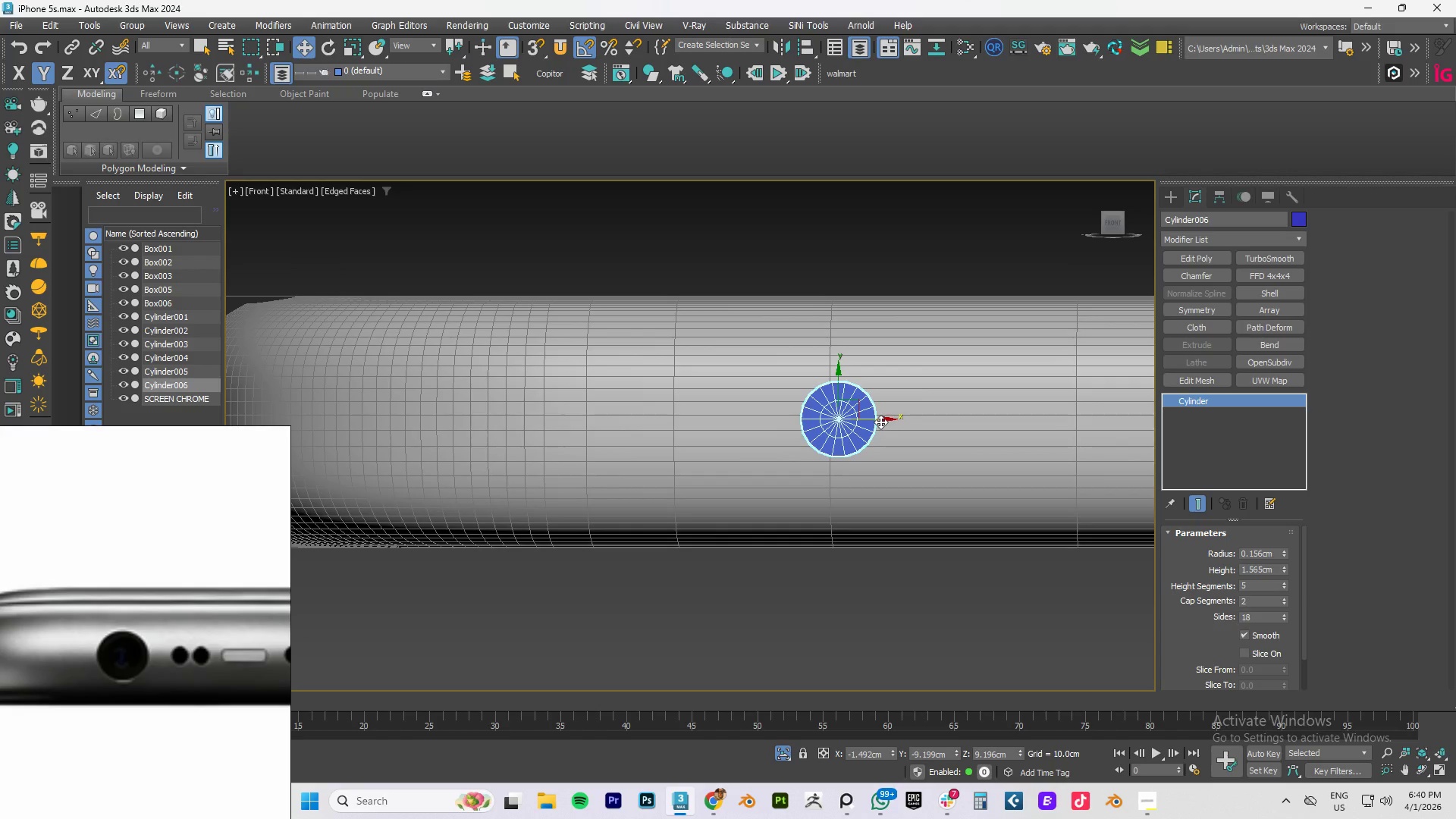 
left_click_drag(start_coordinate=[880, 420], to_coordinate=[715, 420])
 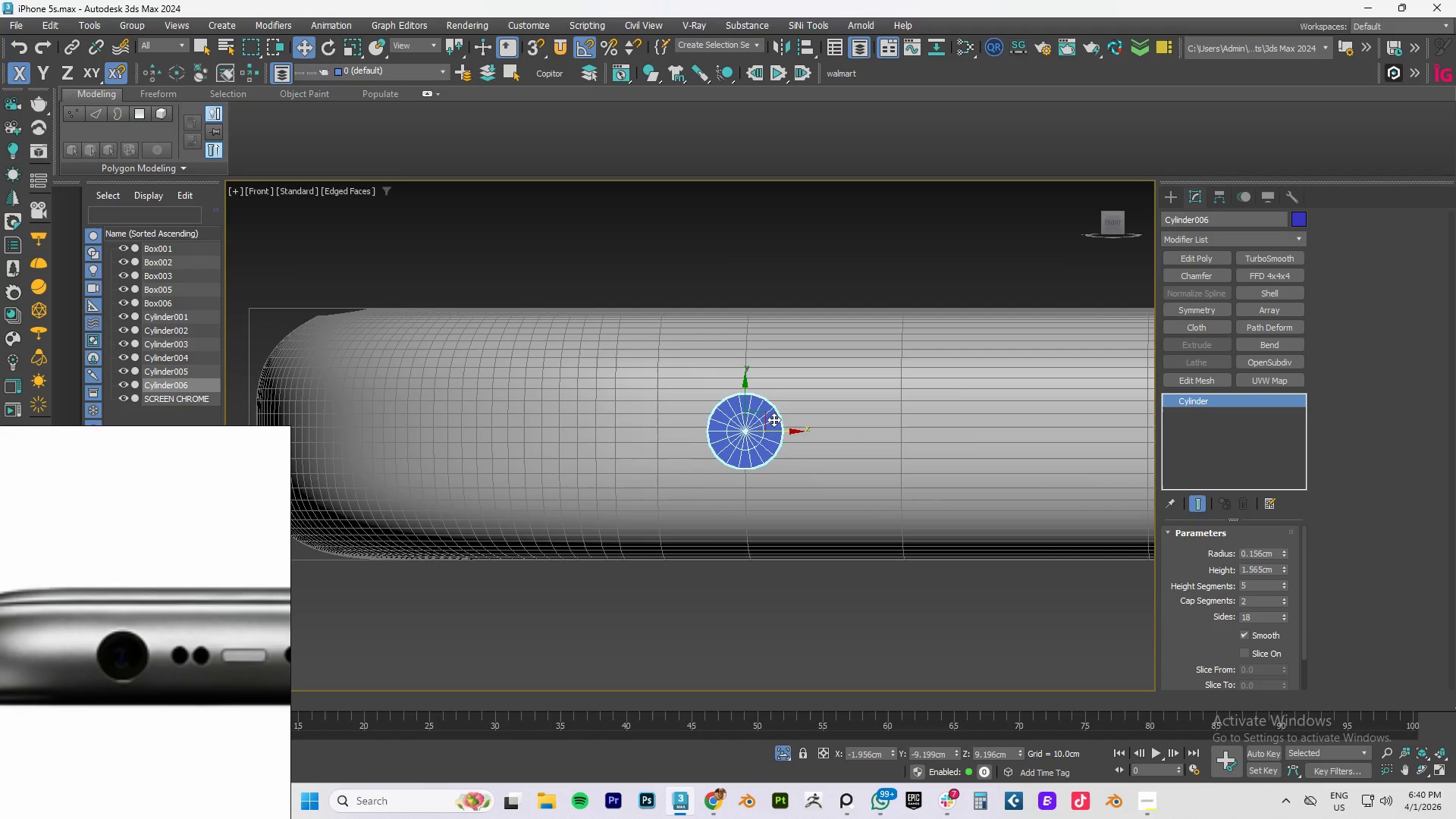 
key(R)
 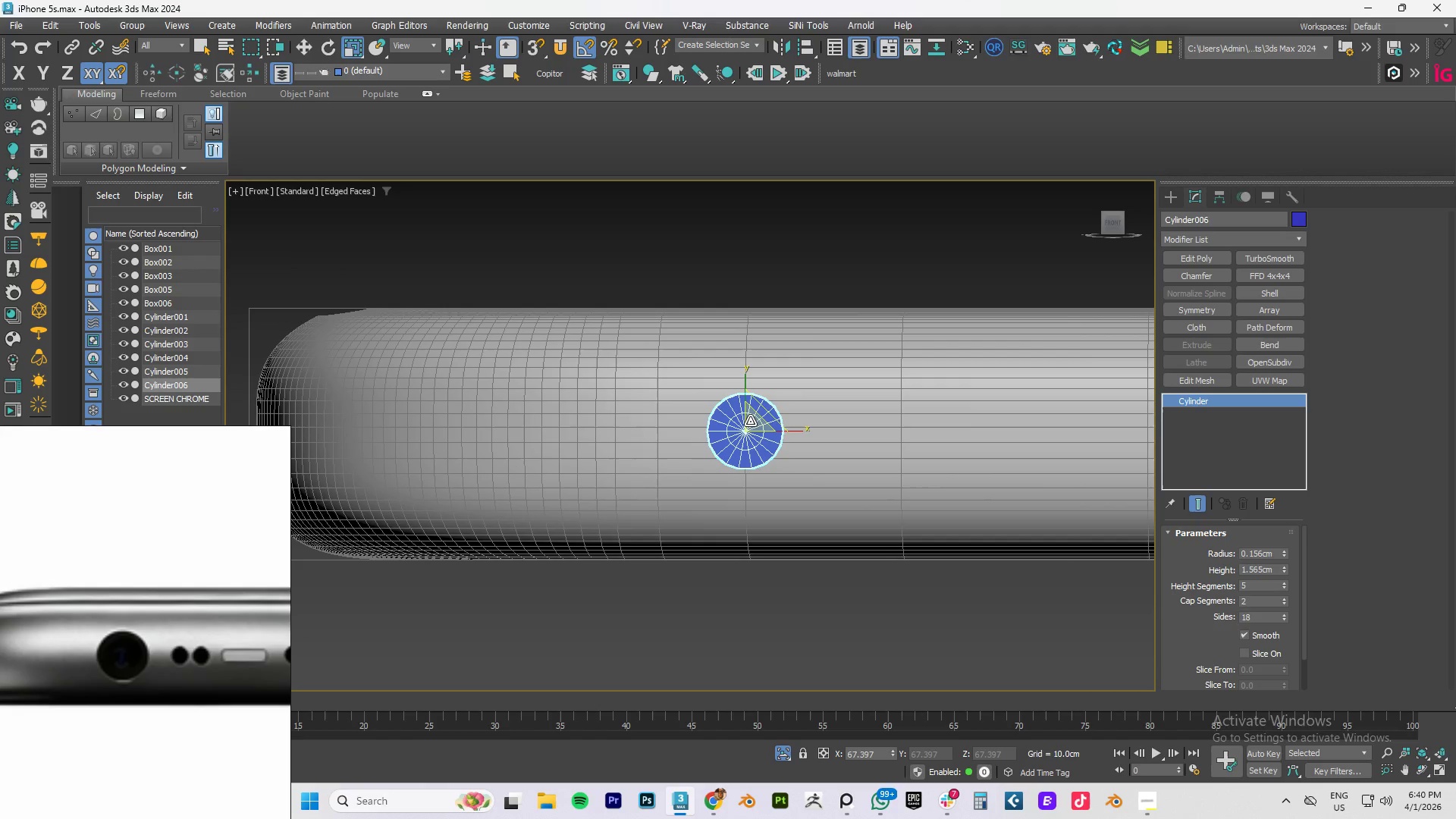 
left_click_drag(start_coordinate=[750, 421], to_coordinate=[782, 365])
 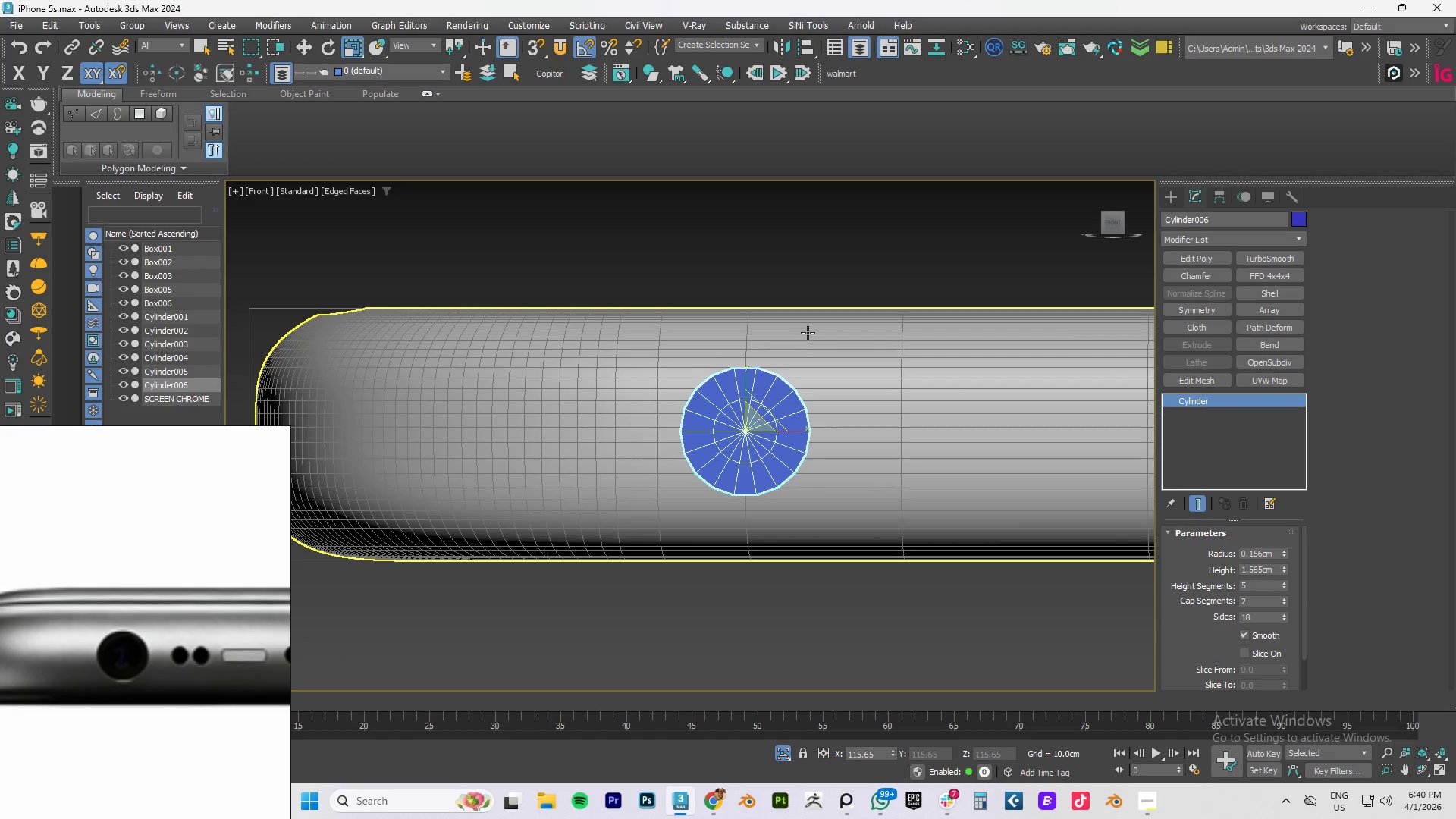 
wait(8.86)
 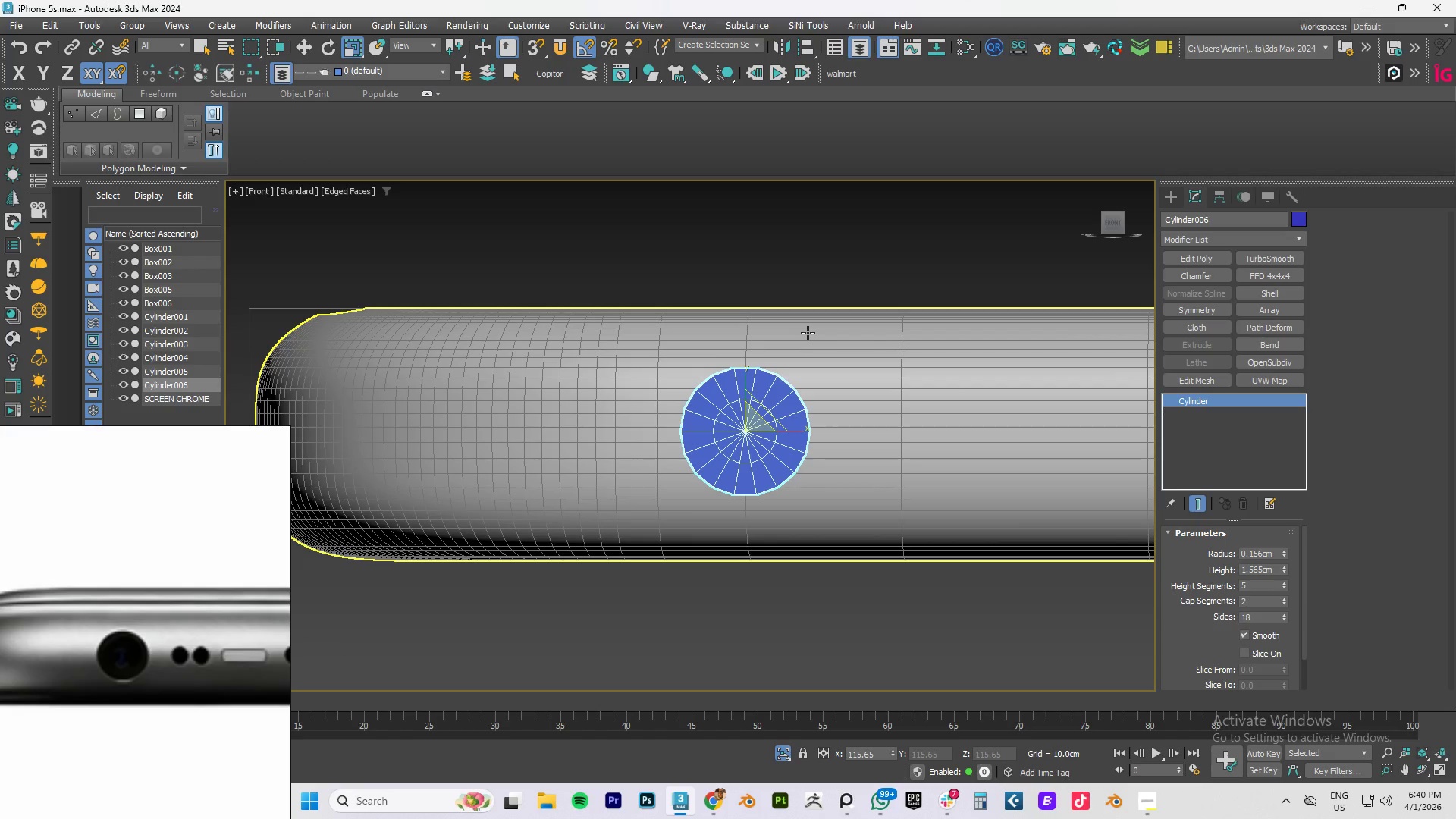 
scroll: coordinate [730, 375], scroll_direction: up, amount: 2.0
 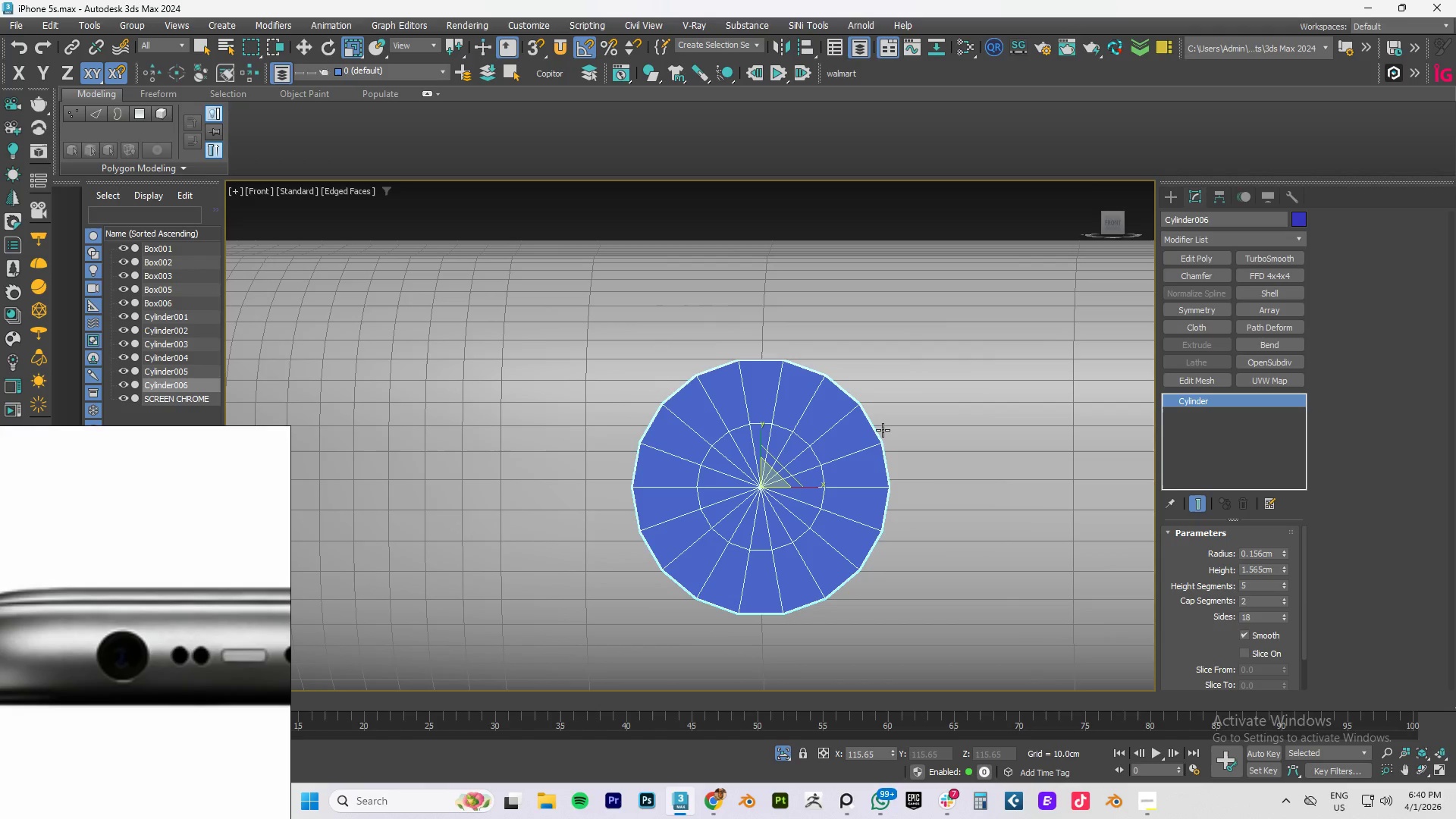 
hold_key(key=AltLeft, duration=0.5)
 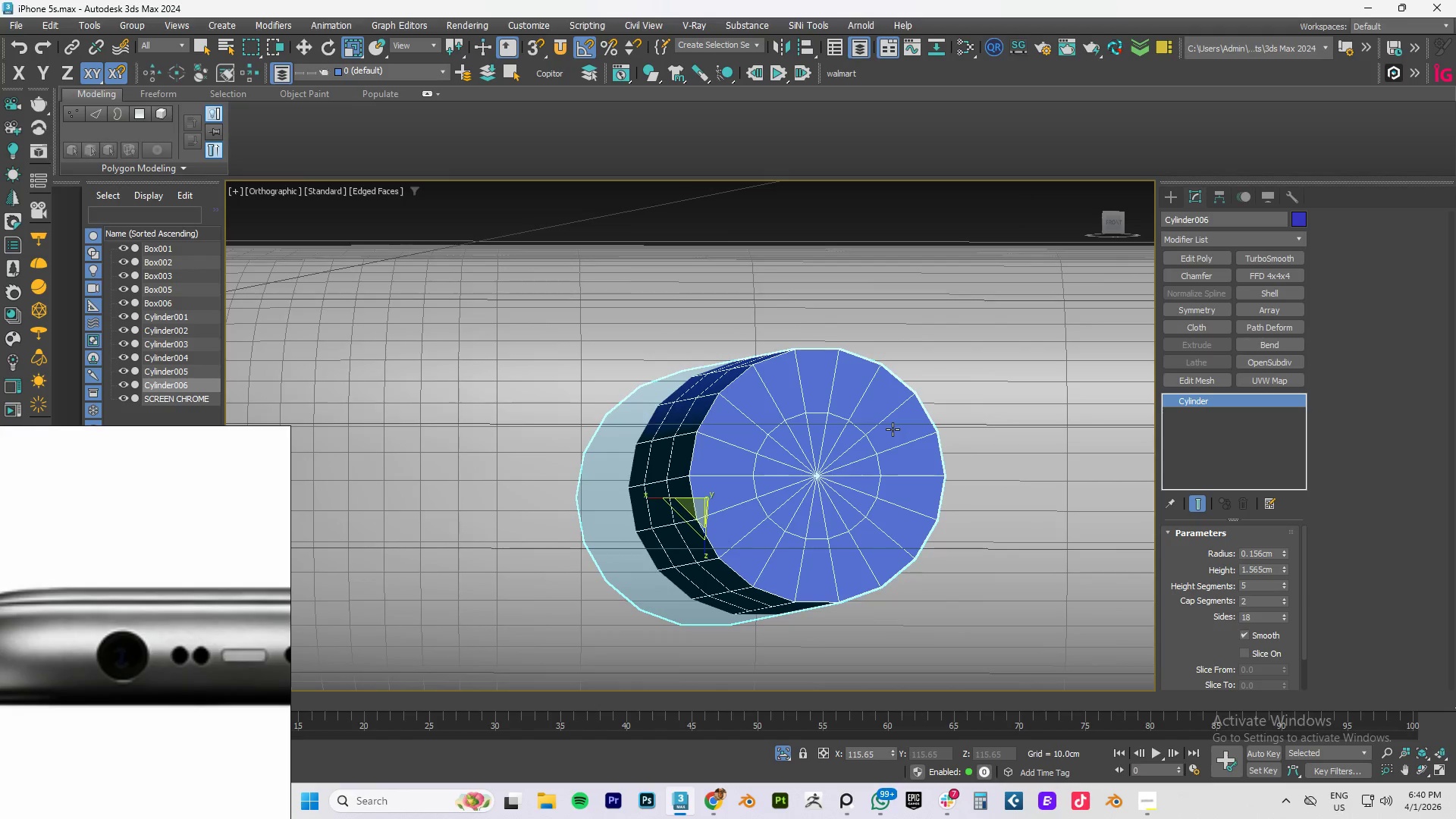 
key(Alt+AltLeft)
 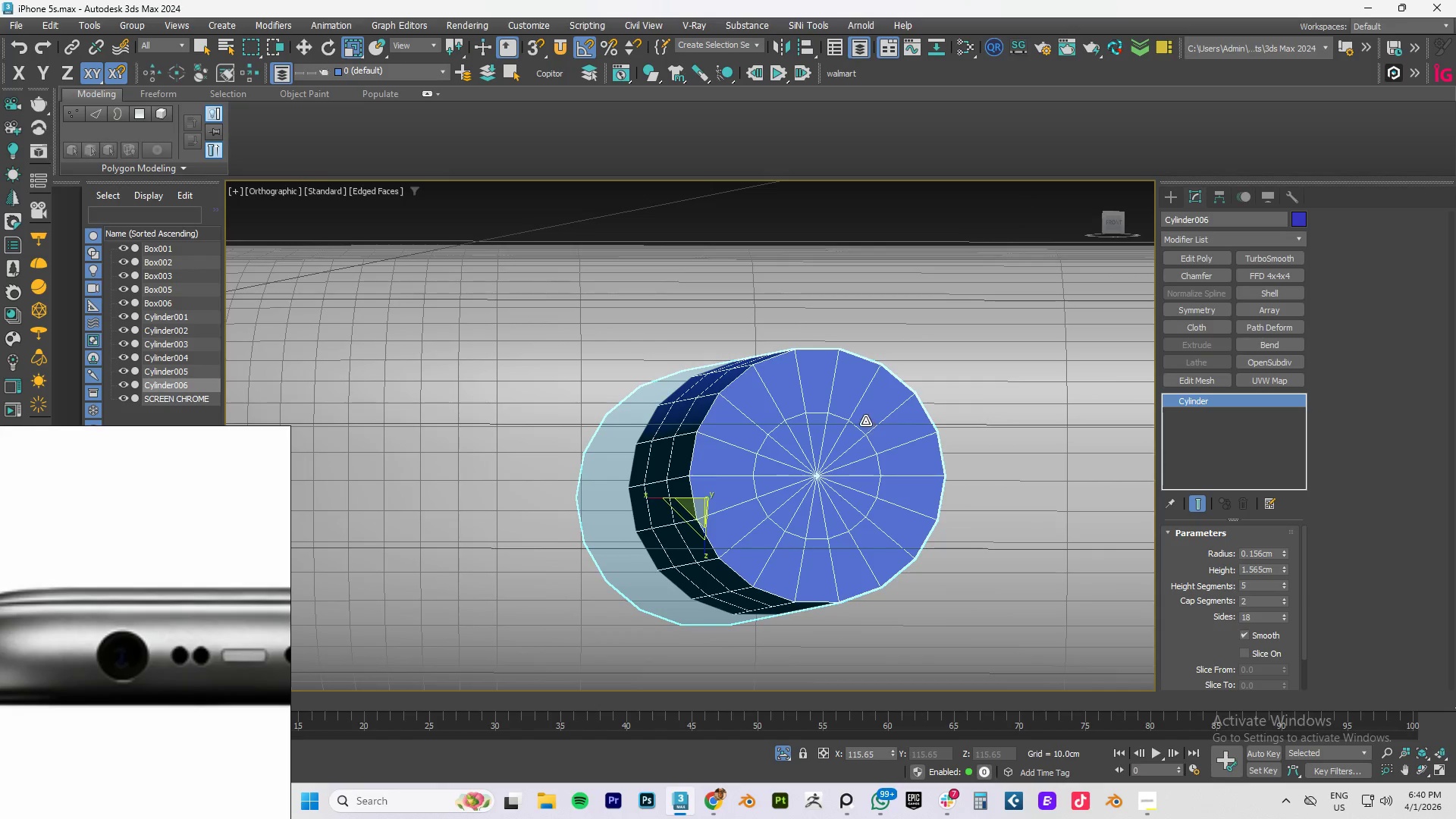 
type(tz)
 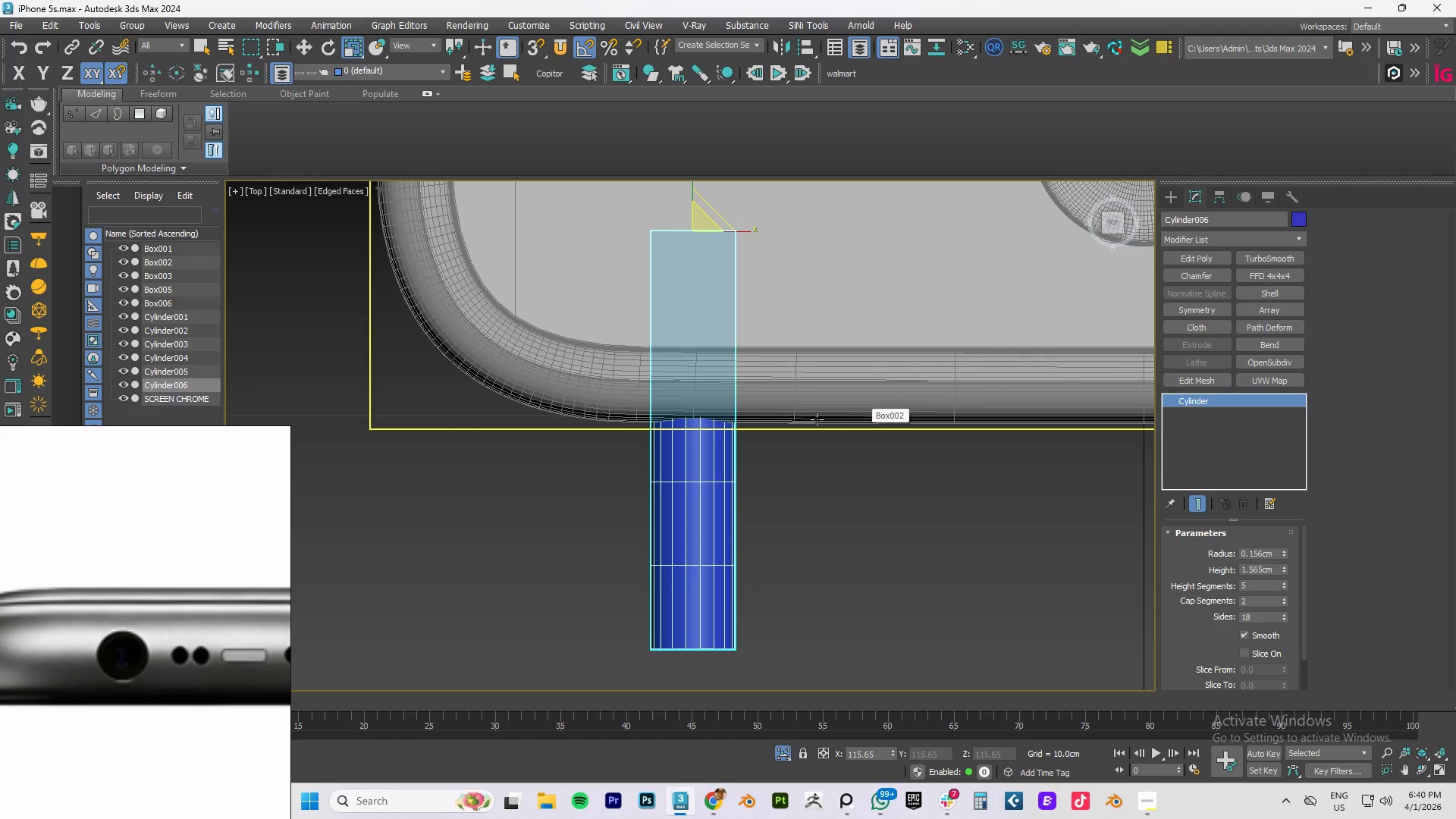 
scroll: coordinate [810, 420], scroll_direction: down, amount: 1.0
 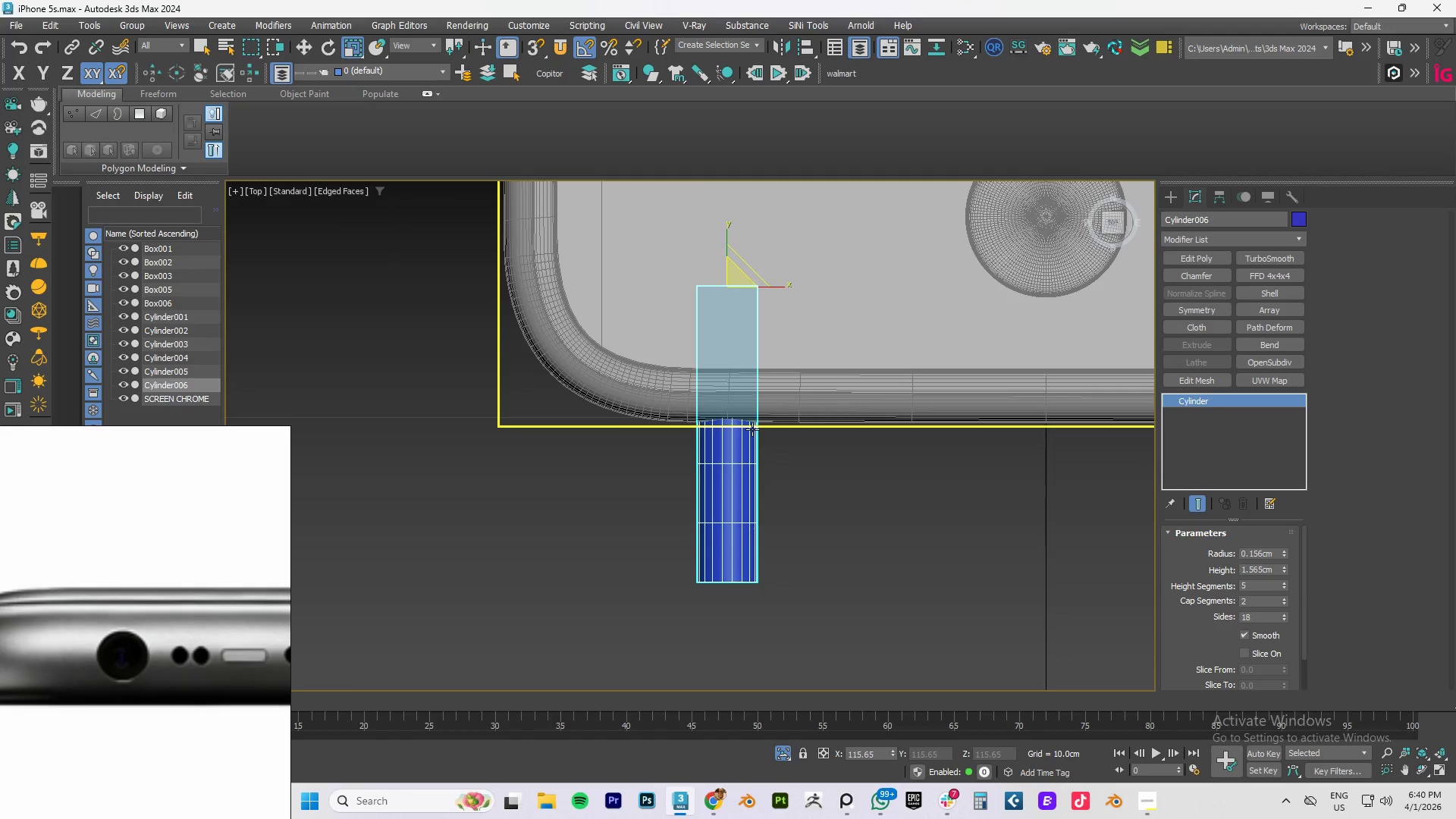 
type(fz)
 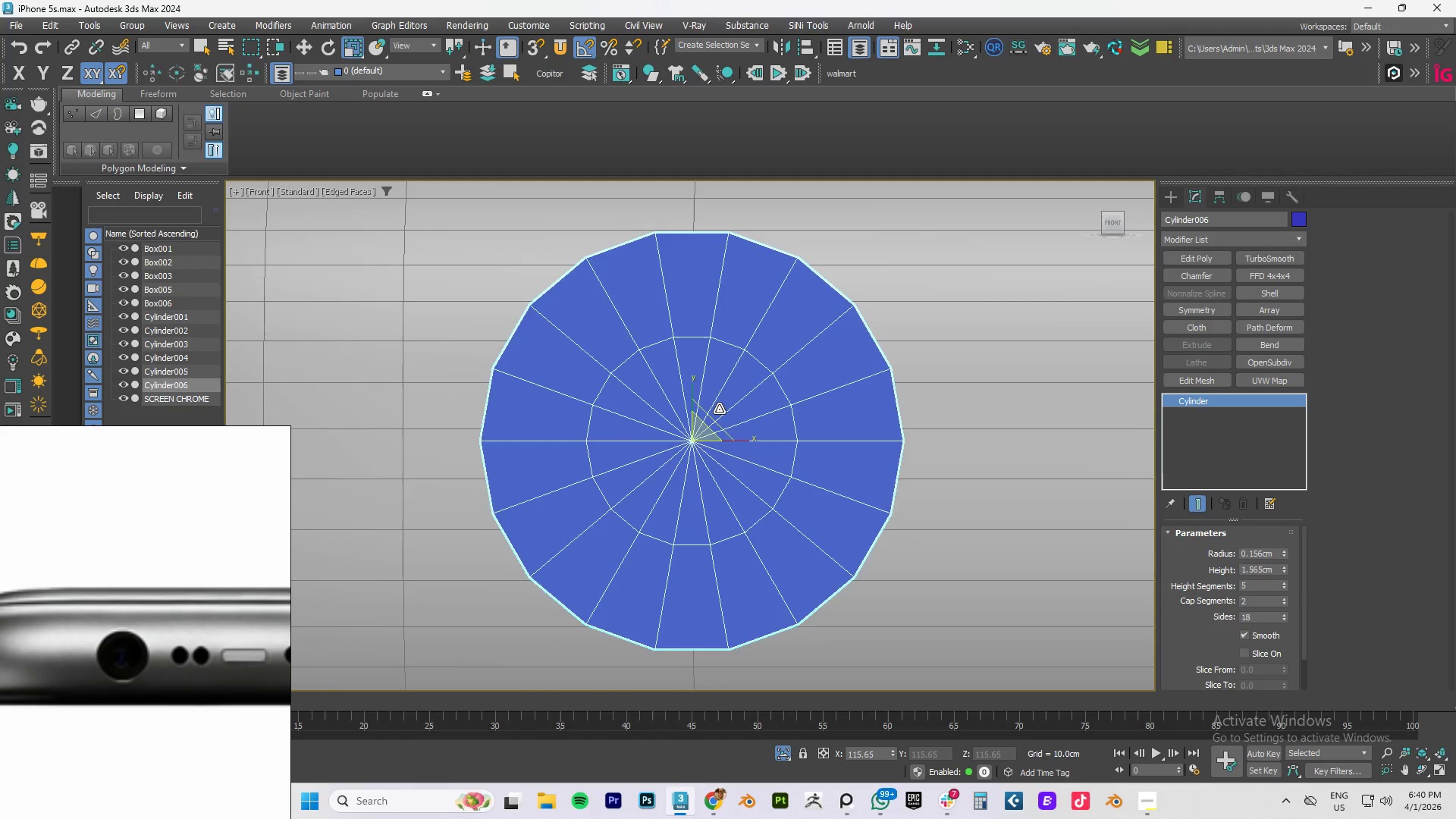 
scroll: coordinate [719, 409], scroll_direction: down, amount: 1.0
 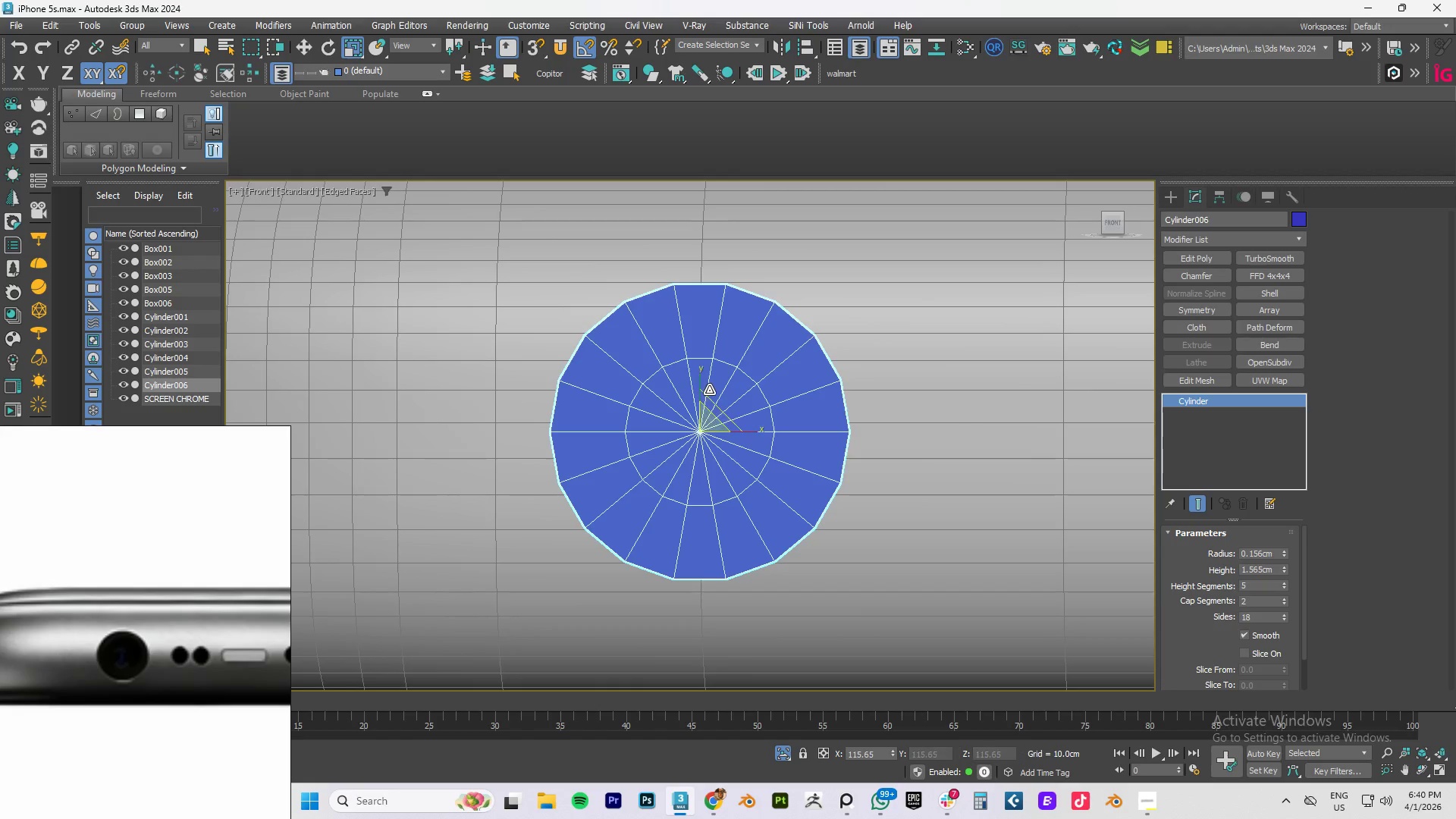 
key(E)
 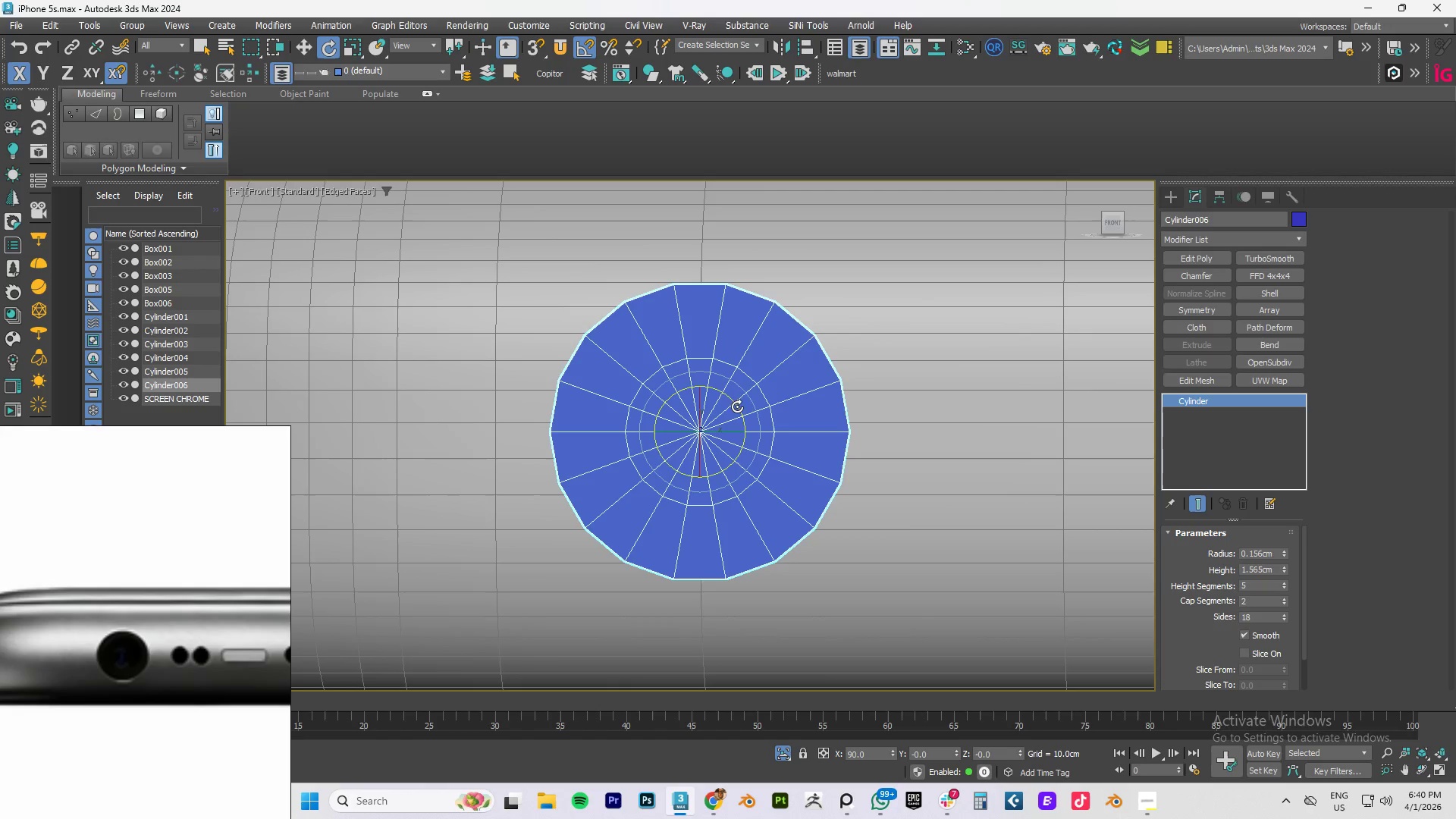 
left_click_drag(start_coordinate=[738, 402], to_coordinate=[743, 395])
 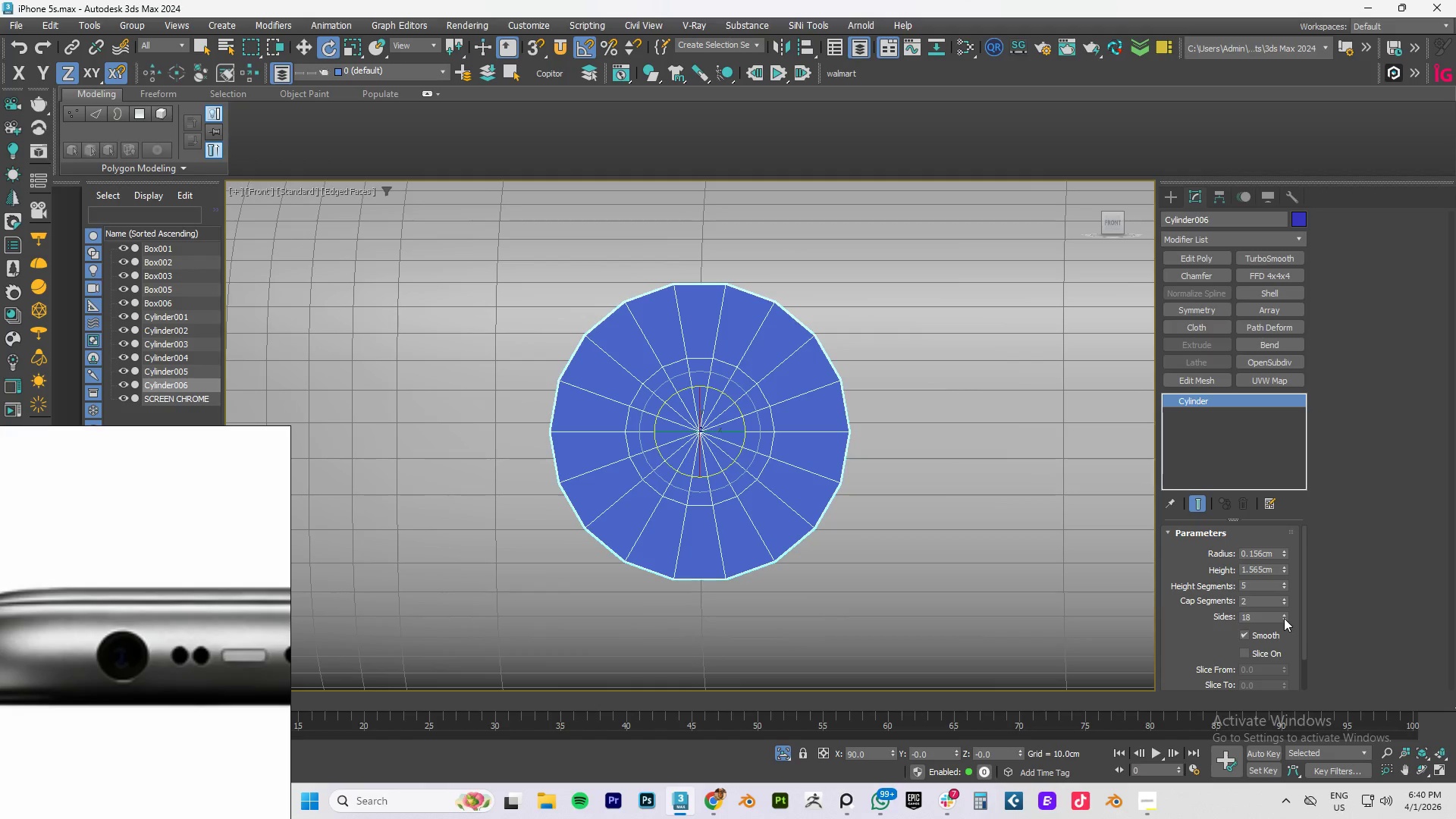 
left_click([1285, 619])
 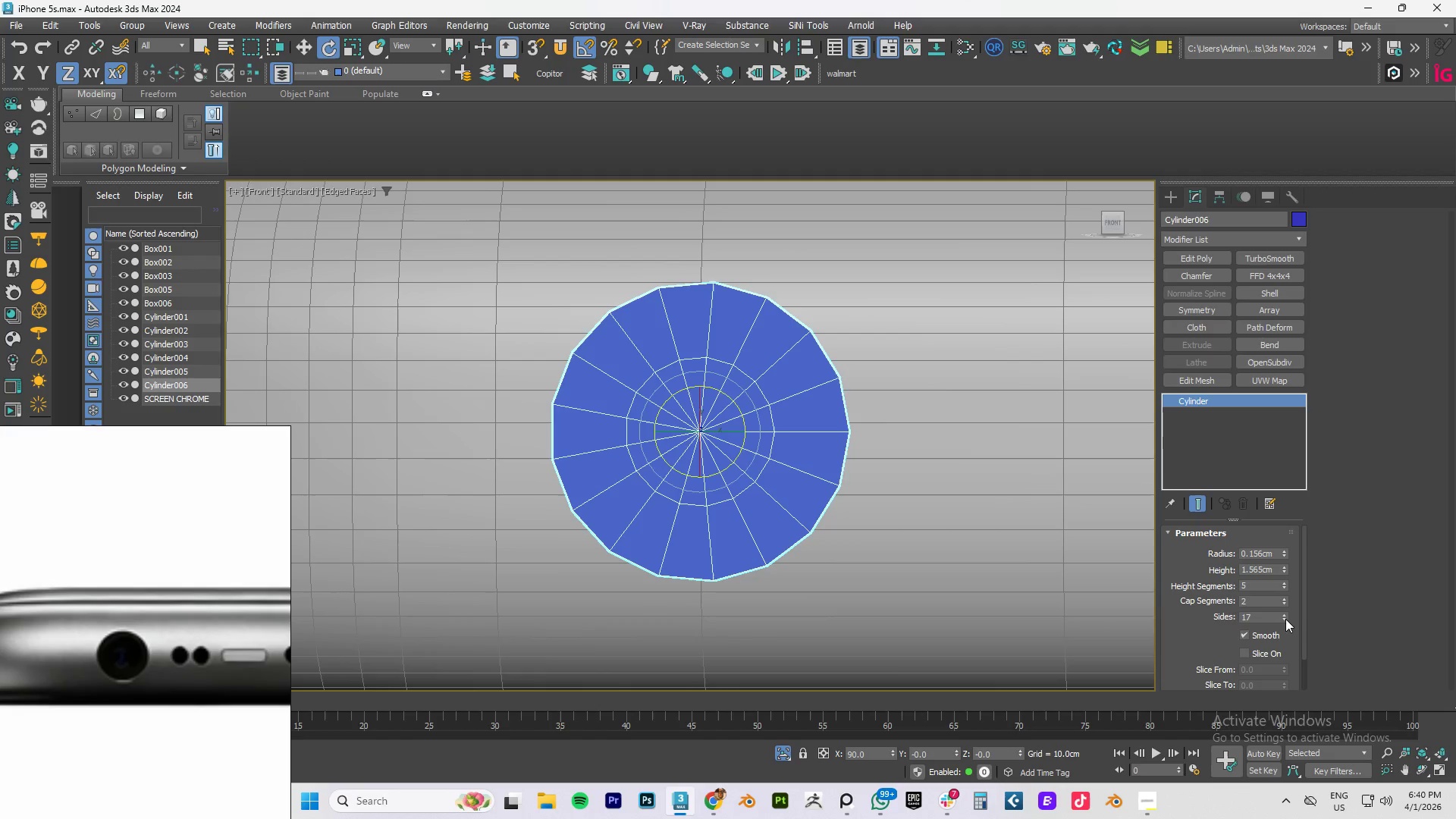 
type(www)
 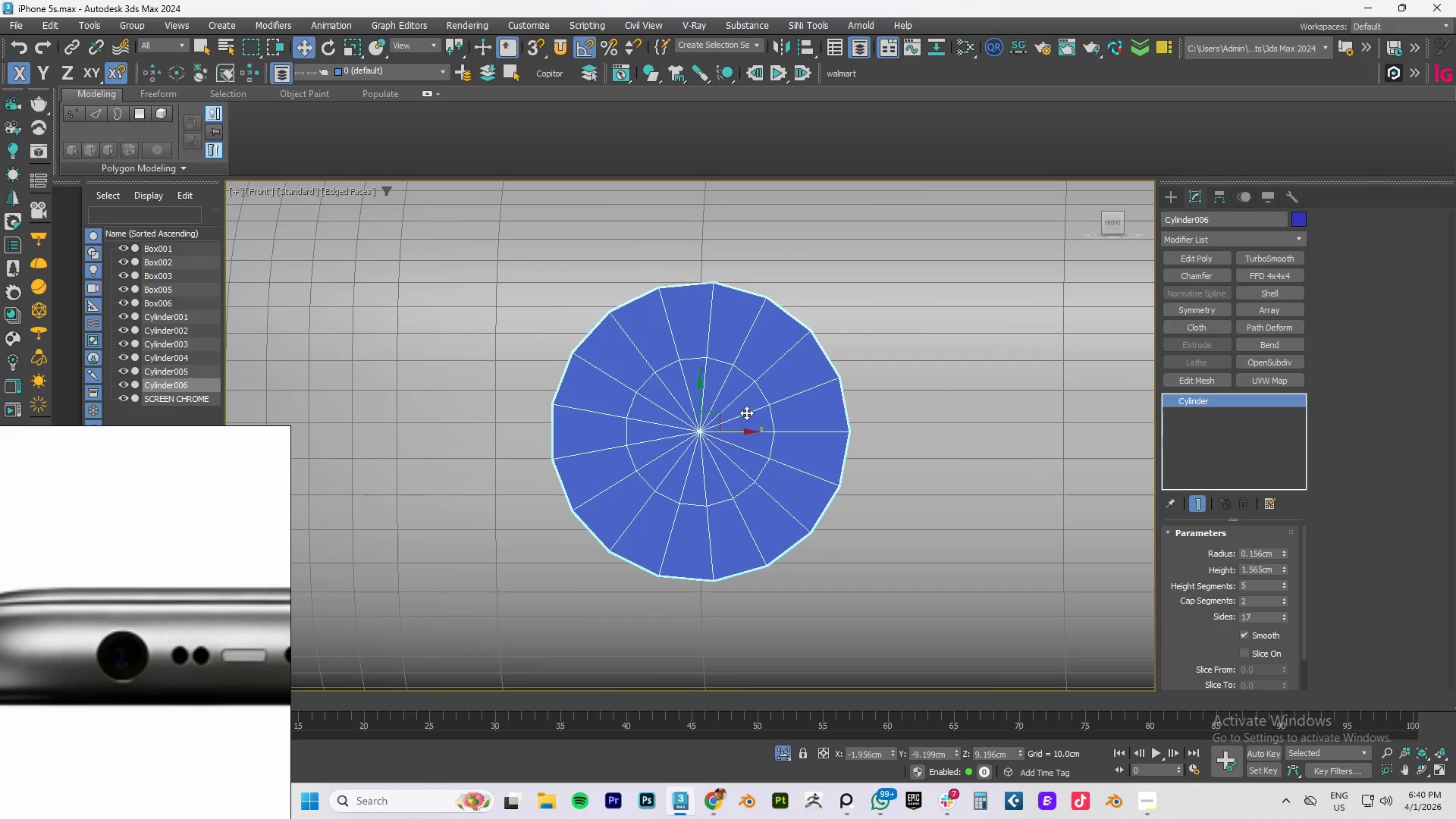 
key(E)
 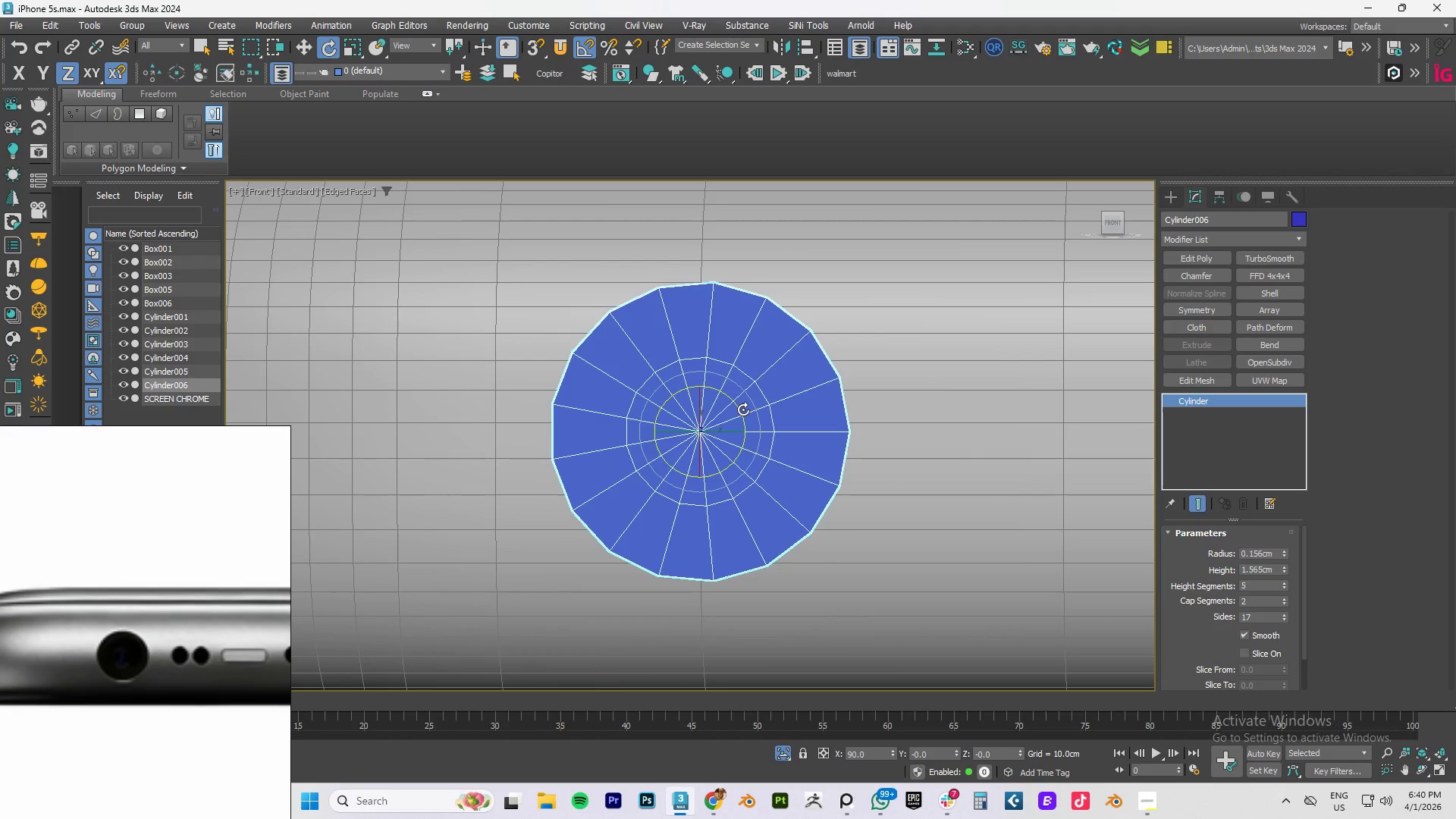 
left_click_drag(start_coordinate=[743, 410], to_coordinate=[743, 414])
 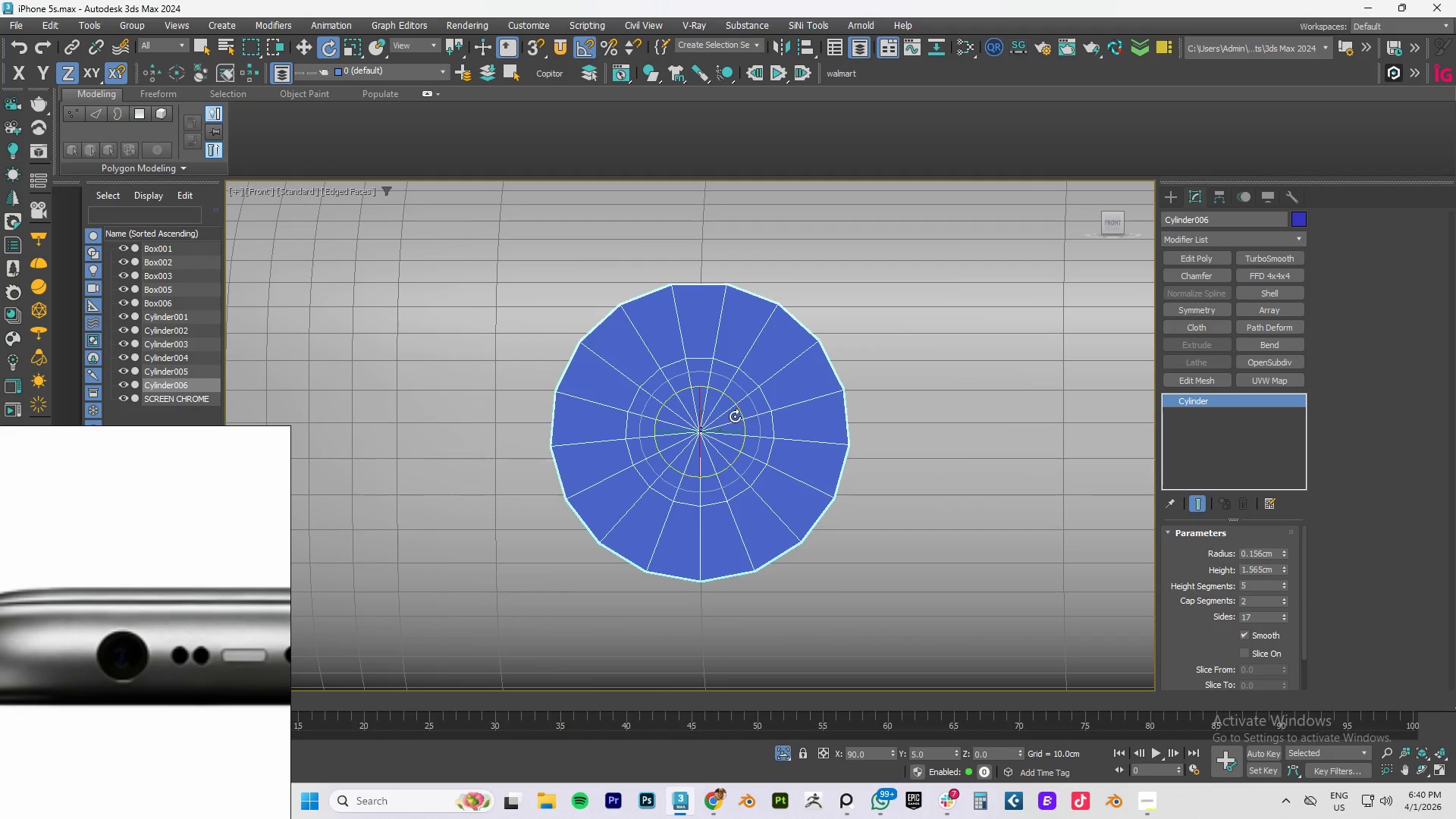 
left_click_drag(start_coordinate=[742, 412], to_coordinate=[749, 416])
 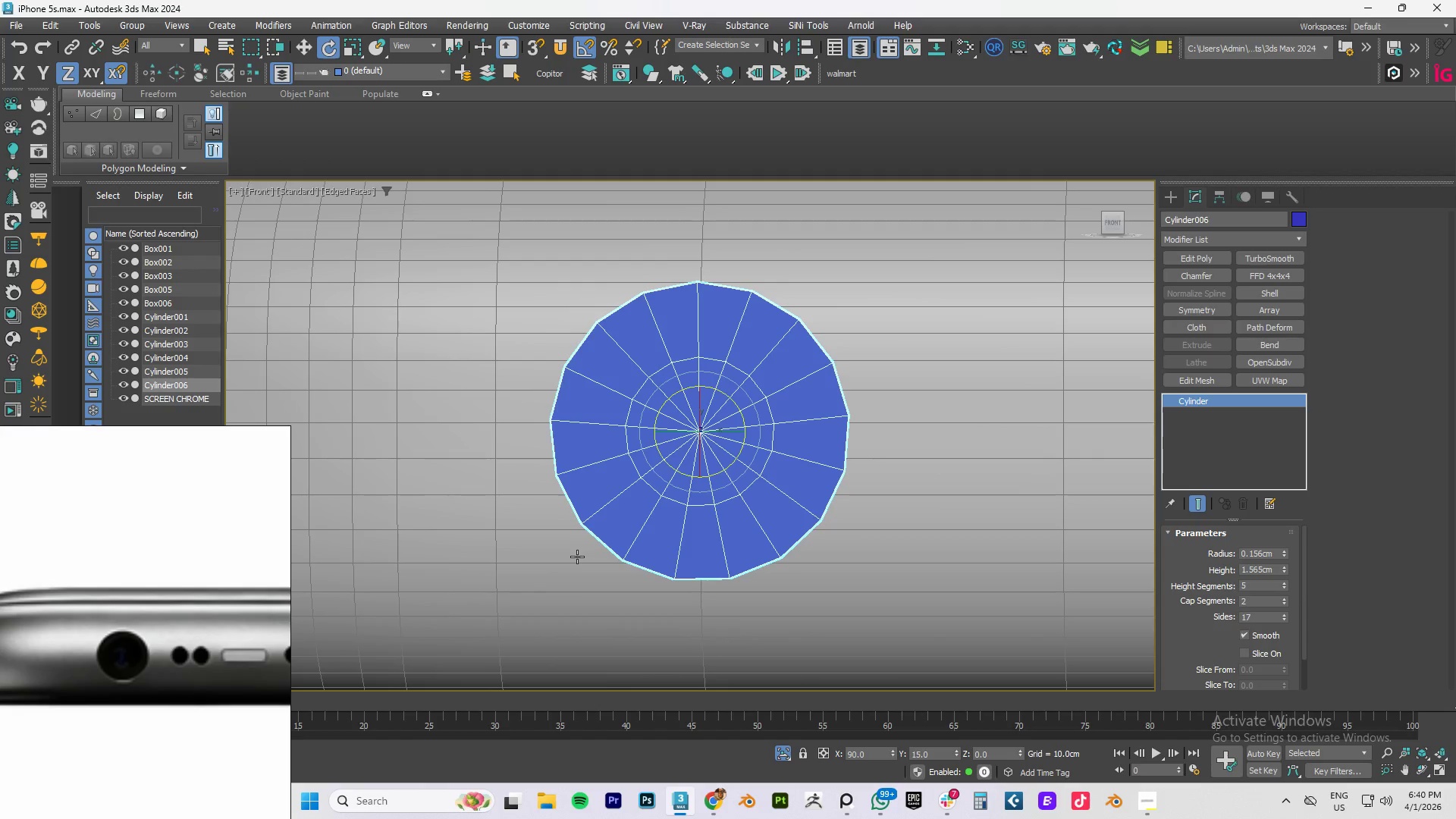 
wait(7.03)
 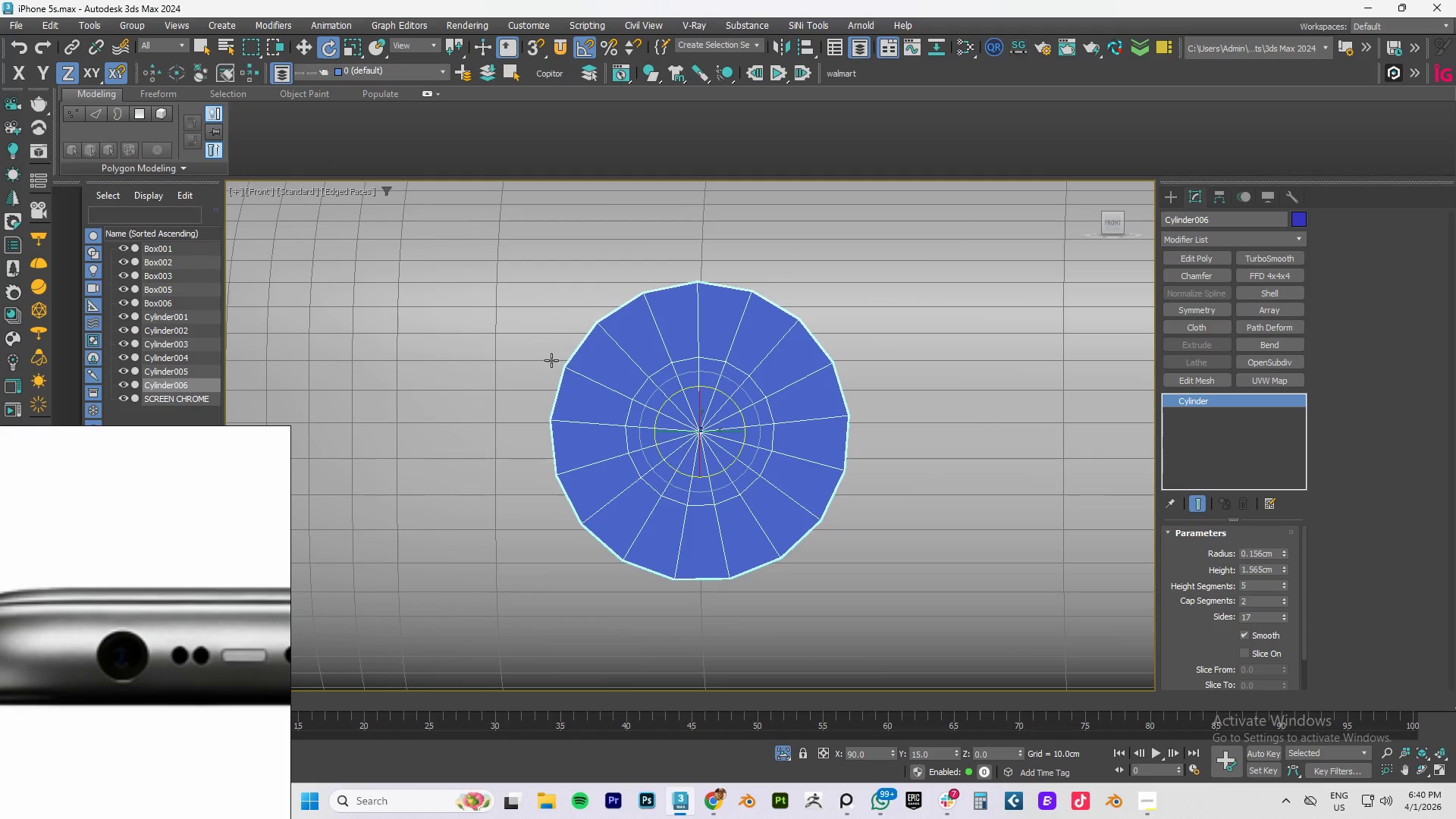 
left_click_drag(start_coordinate=[1264, 619], to_coordinate=[1154, 618])
 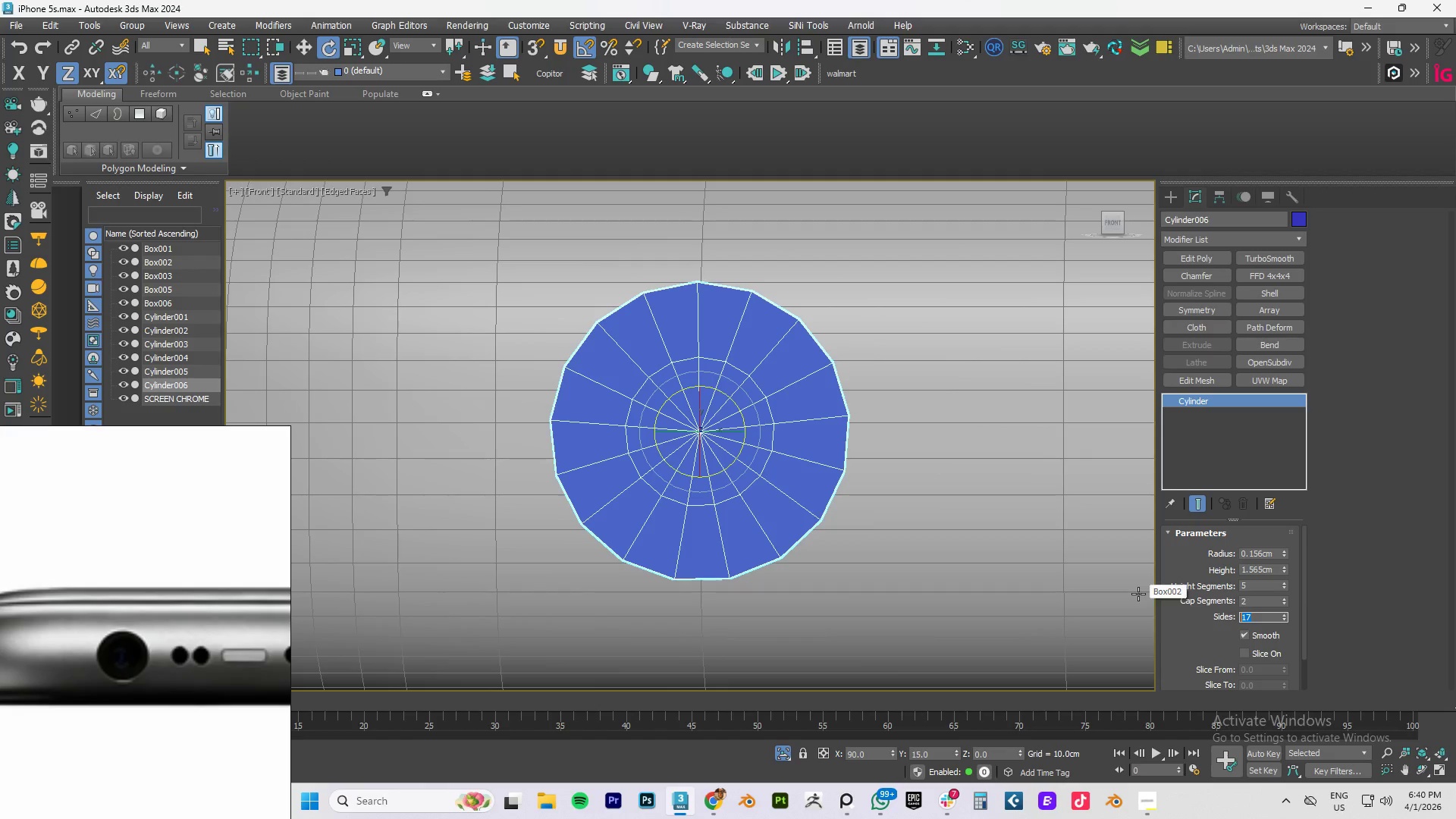 
key(Numpad1)
 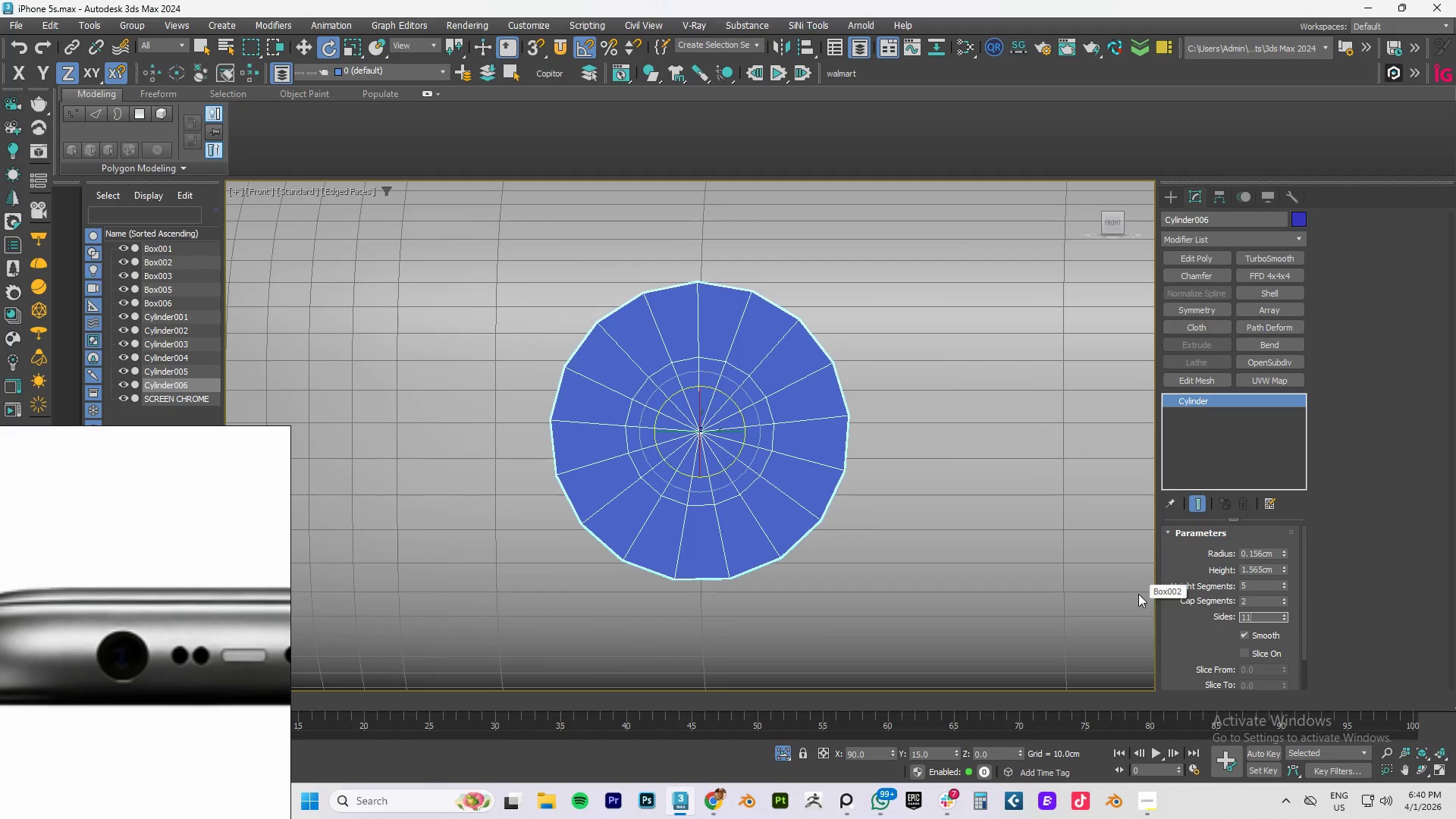 
key(Numpad1)
 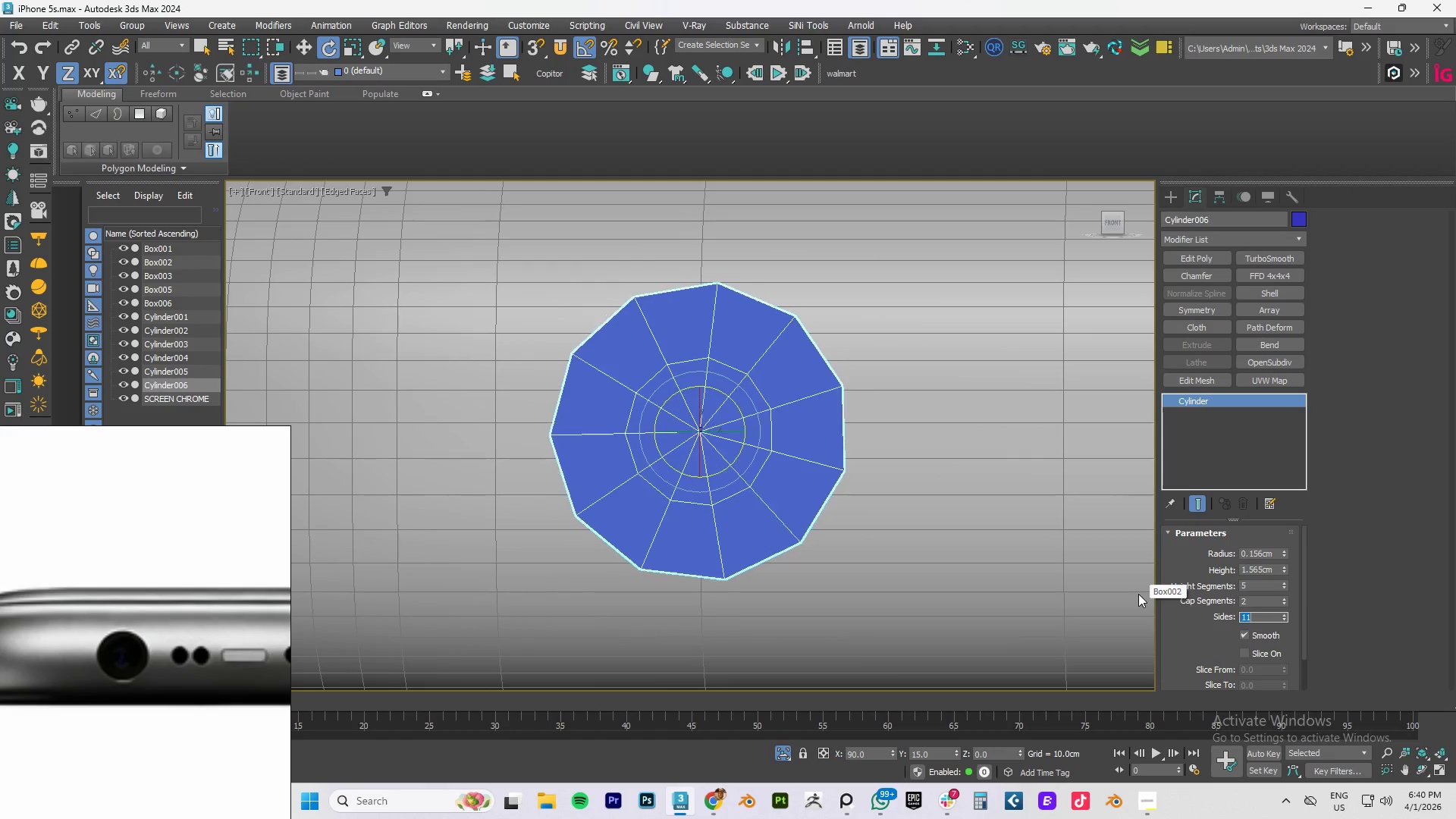 
key(NumpadEnter)
 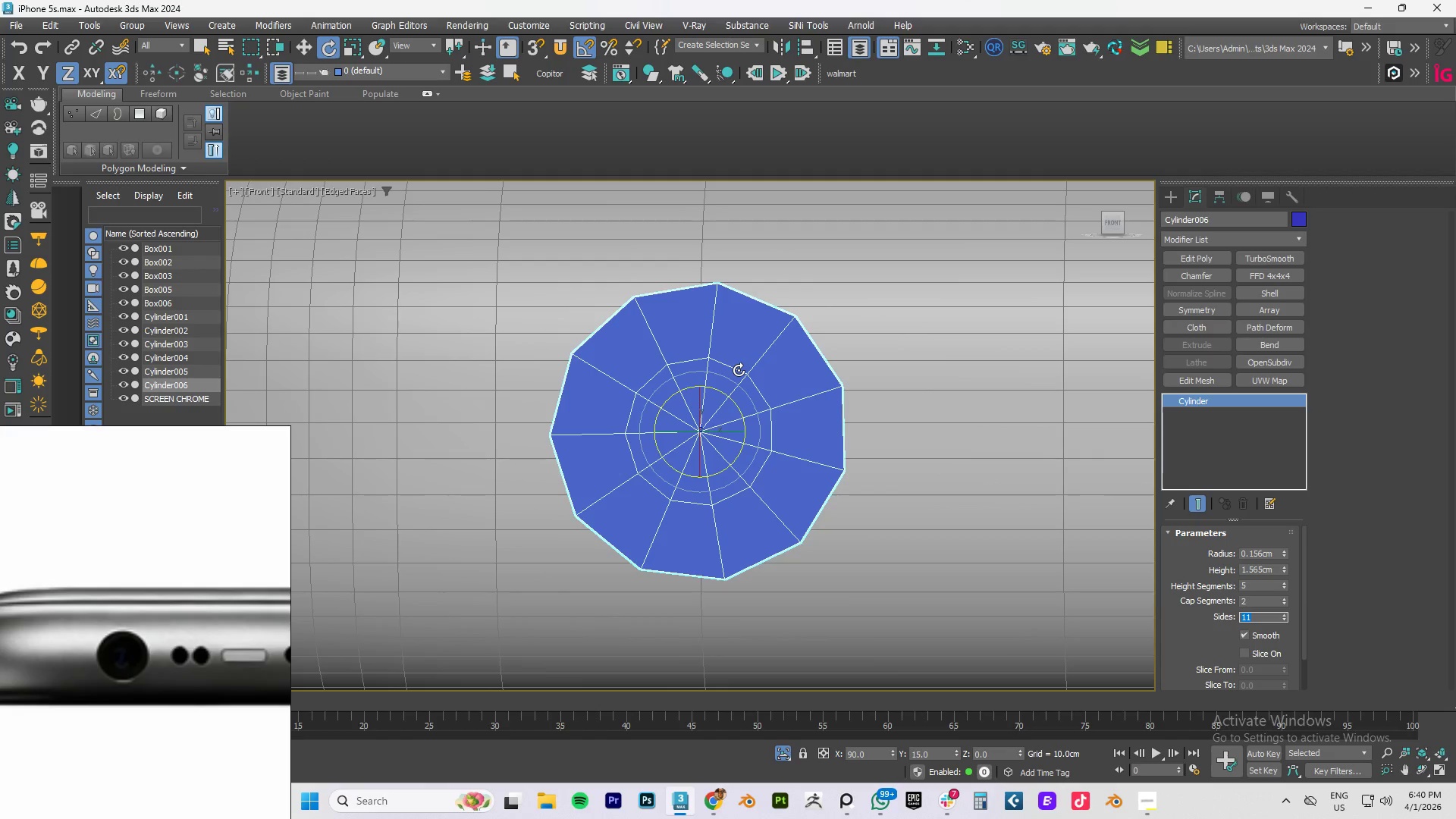 
key(E)
 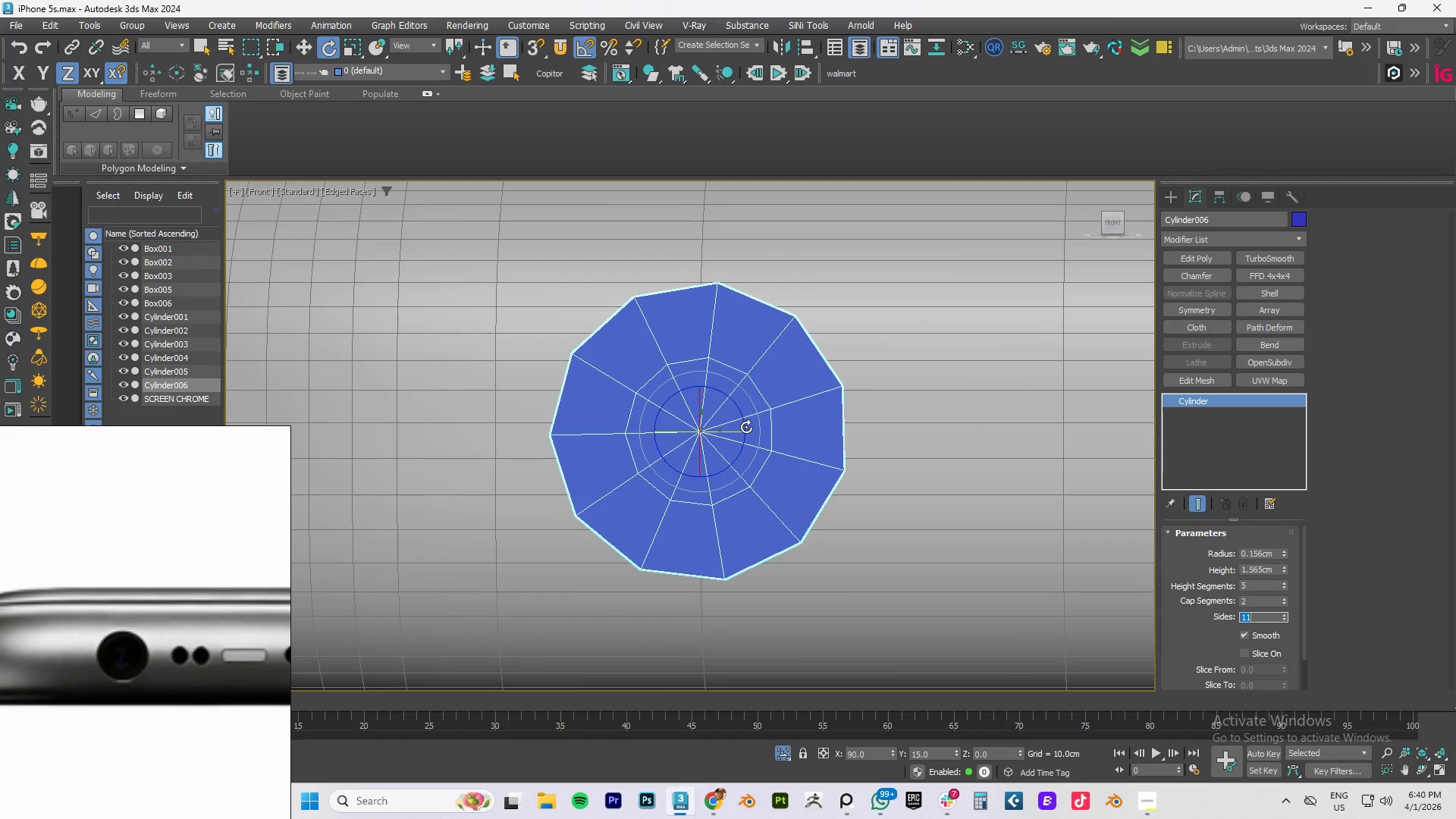 
left_click_drag(start_coordinate=[746, 427], to_coordinate=[750, 422])
 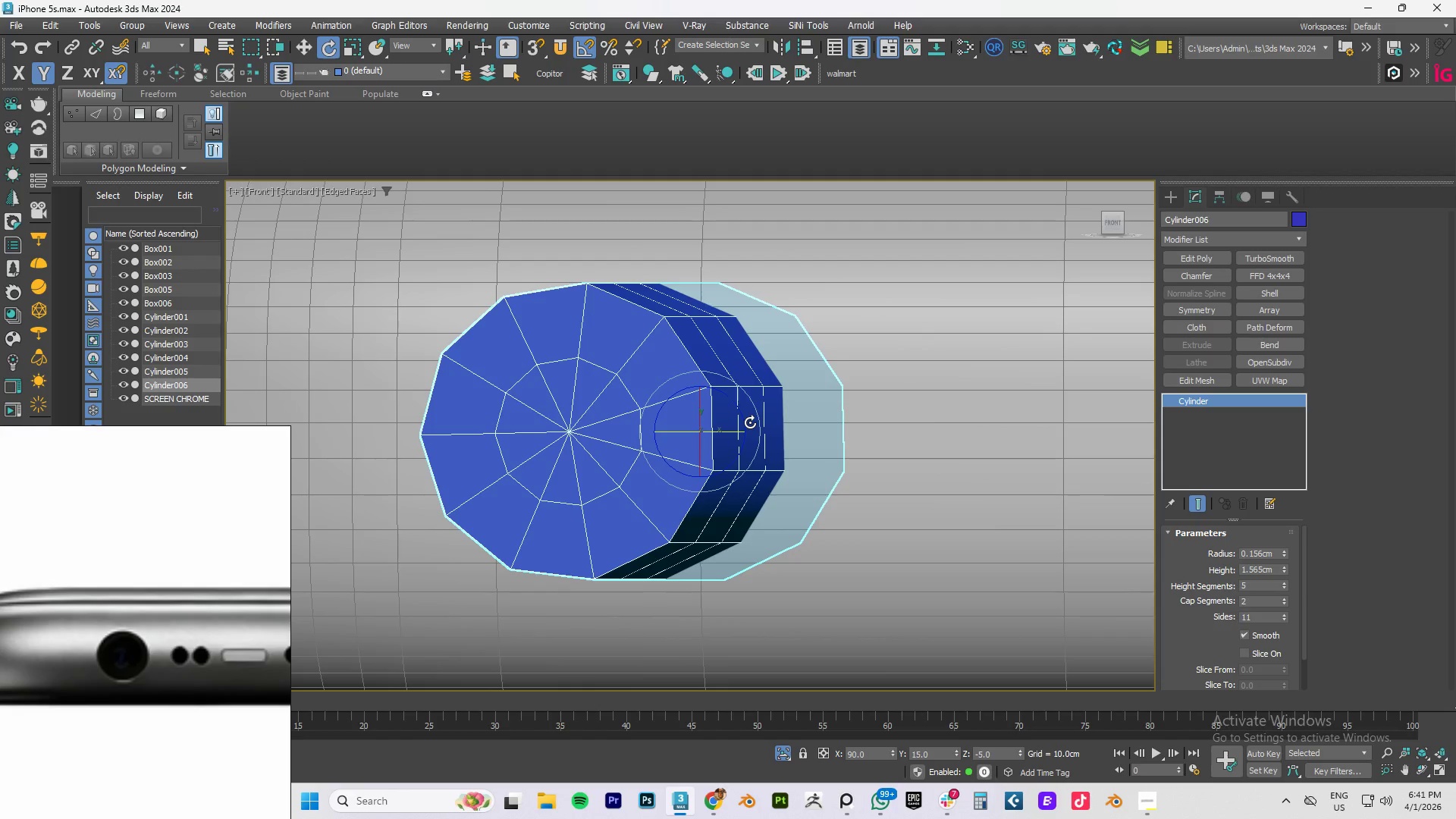 
key(Control+Z)
 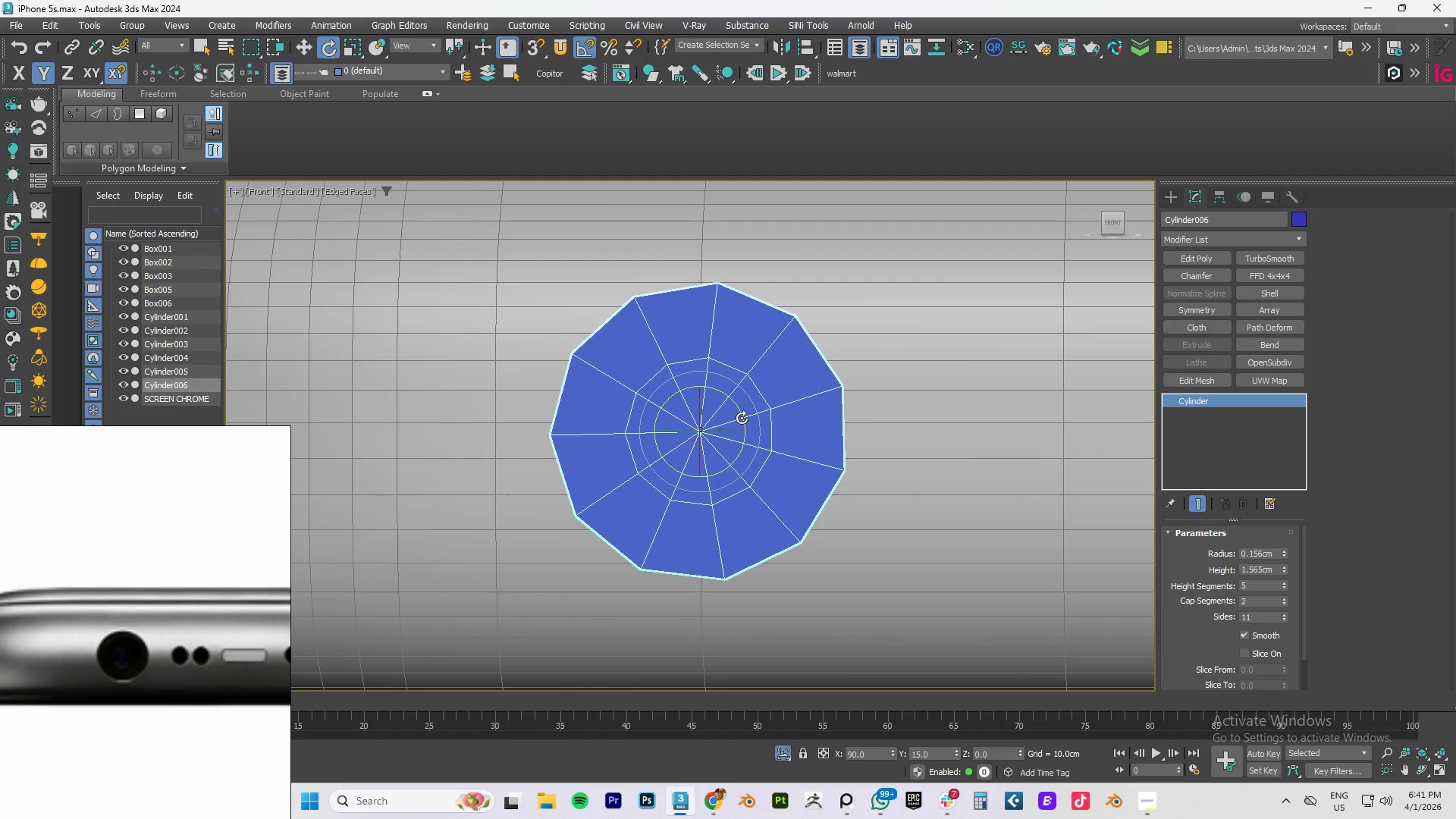 
left_click_drag(start_coordinate=[742, 418], to_coordinate=[746, 404])
 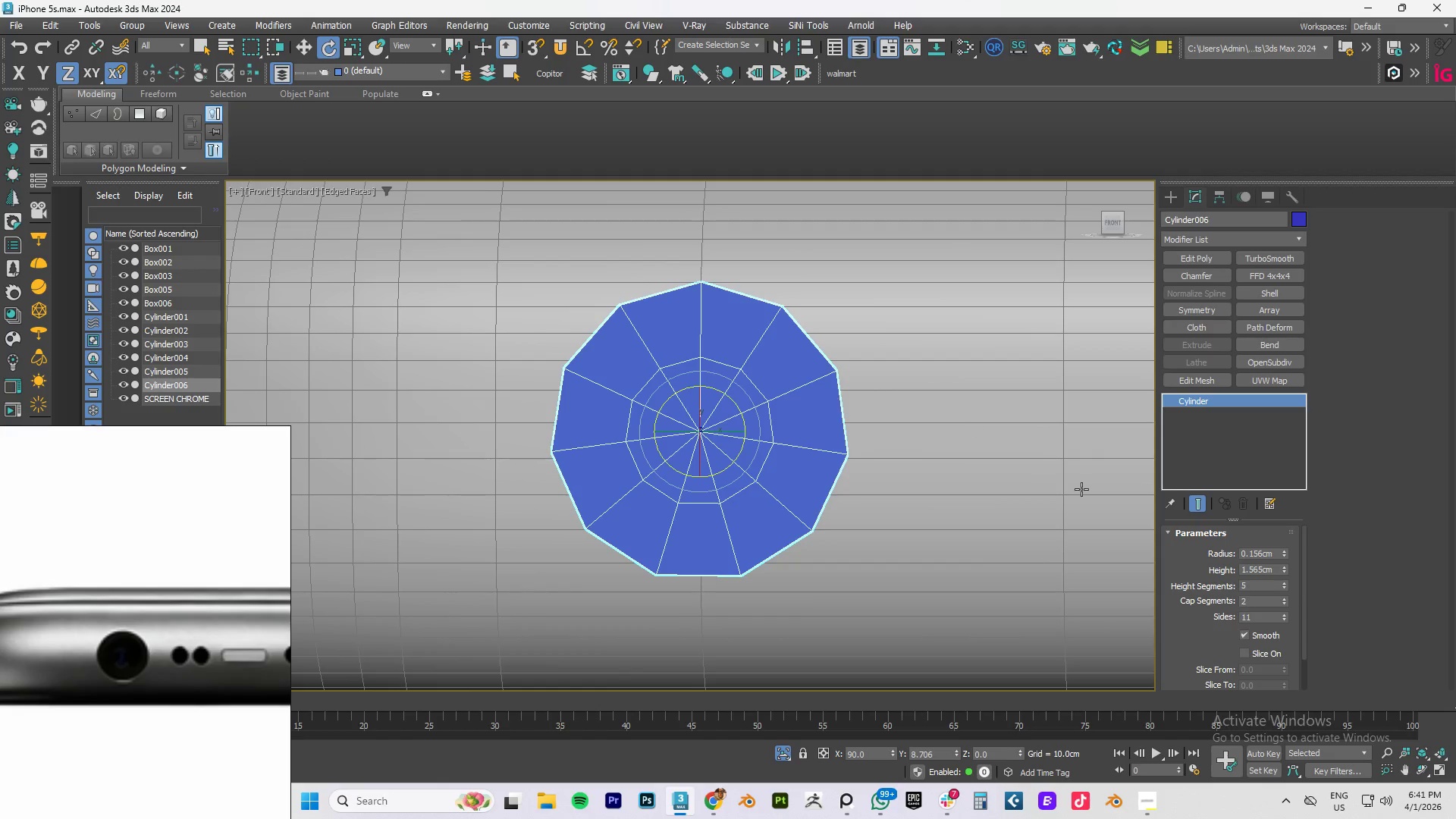 
key(A)
 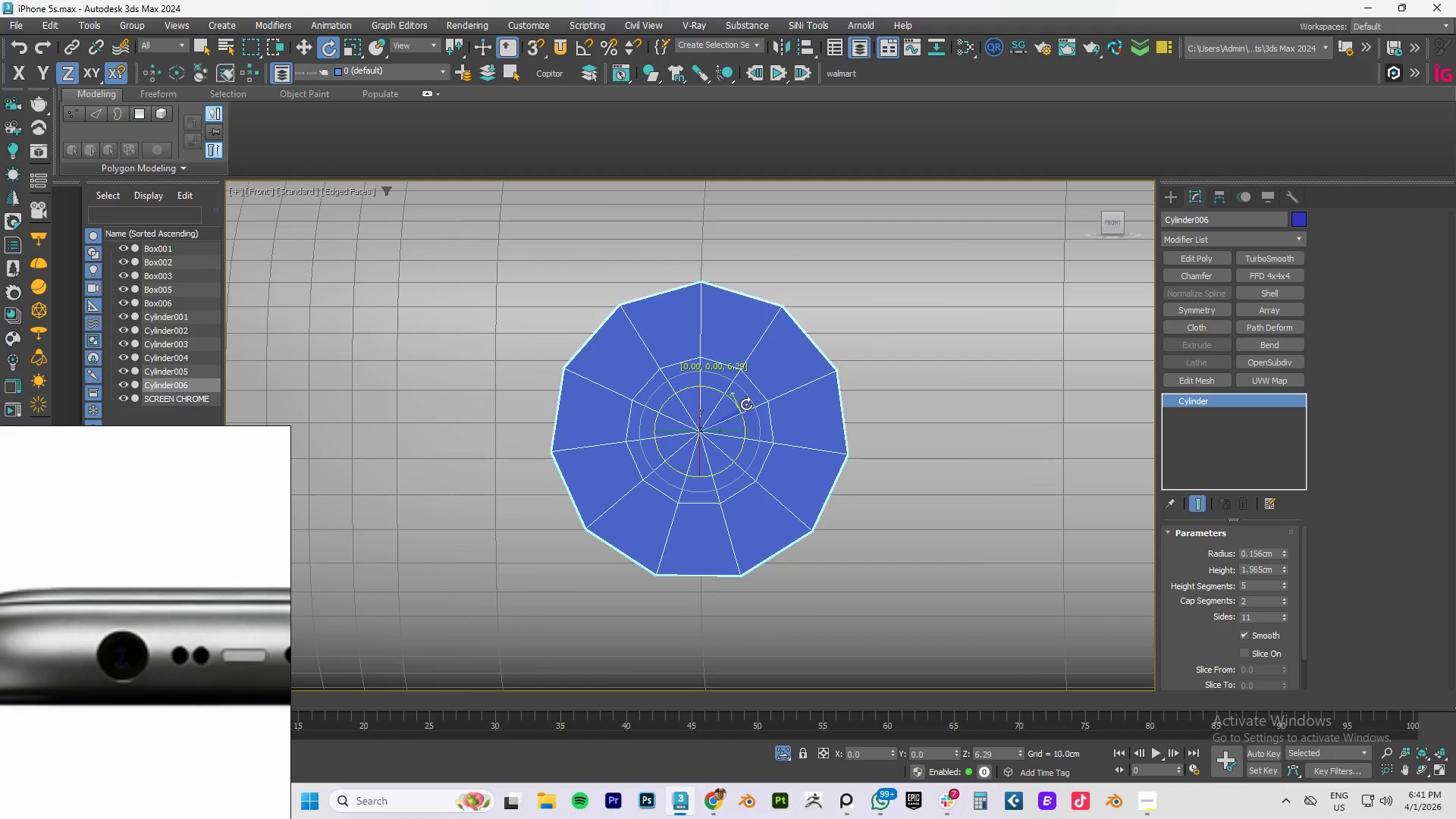 
left_click_drag(start_coordinate=[1253, 617], to_coordinate=[1197, 614])
 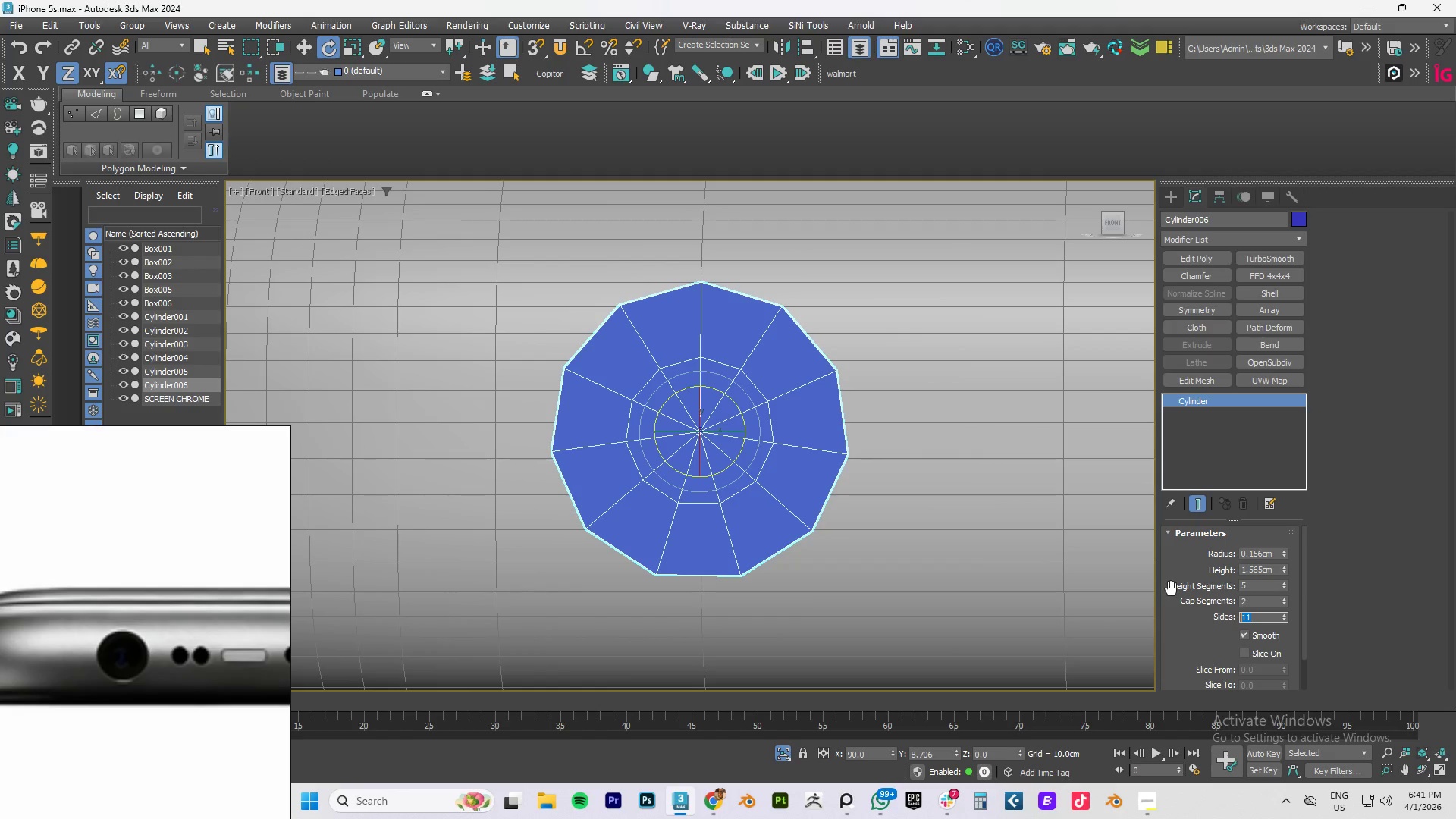 
key(Numpad2)
 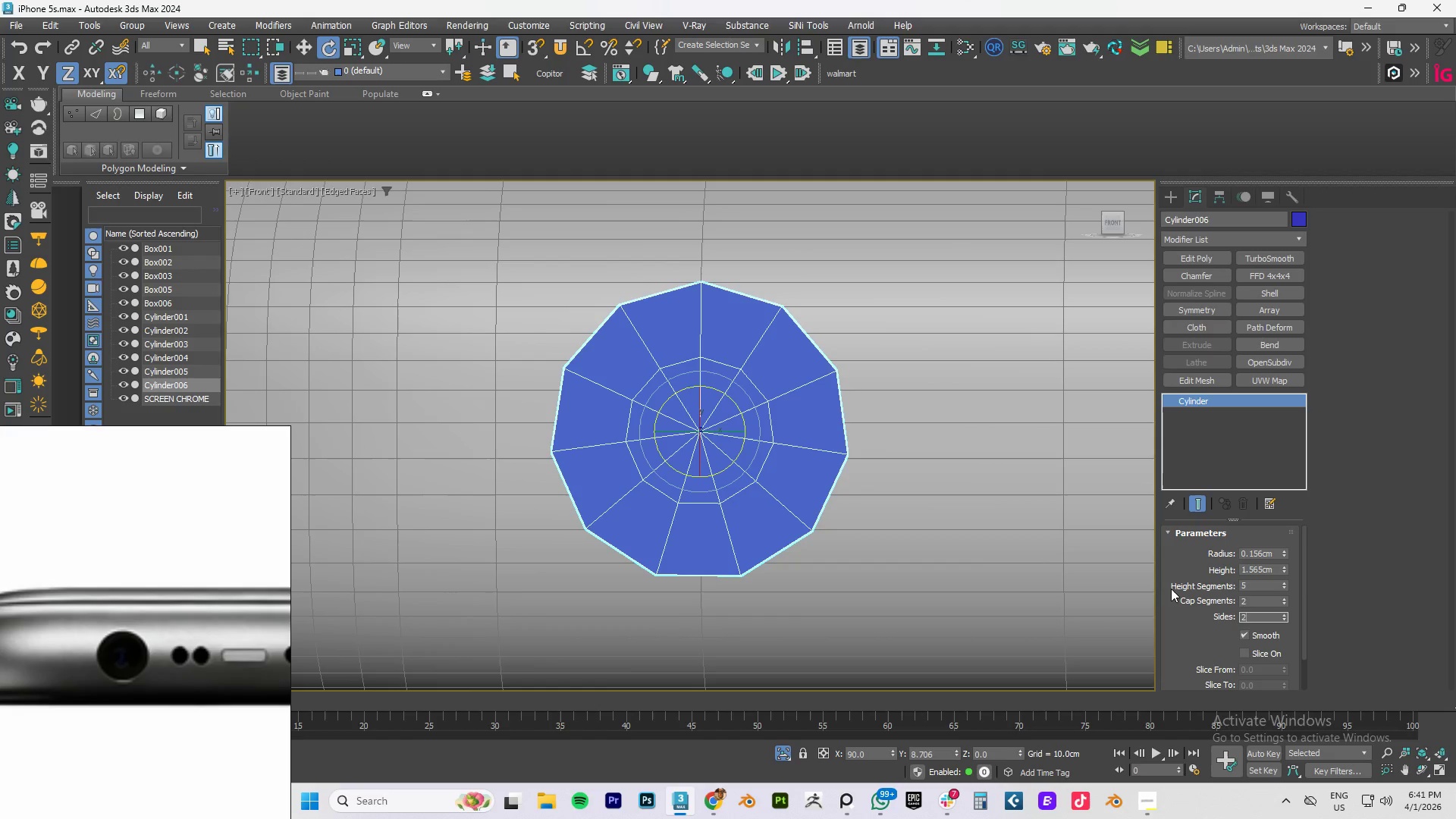 
key(Numpad2)
 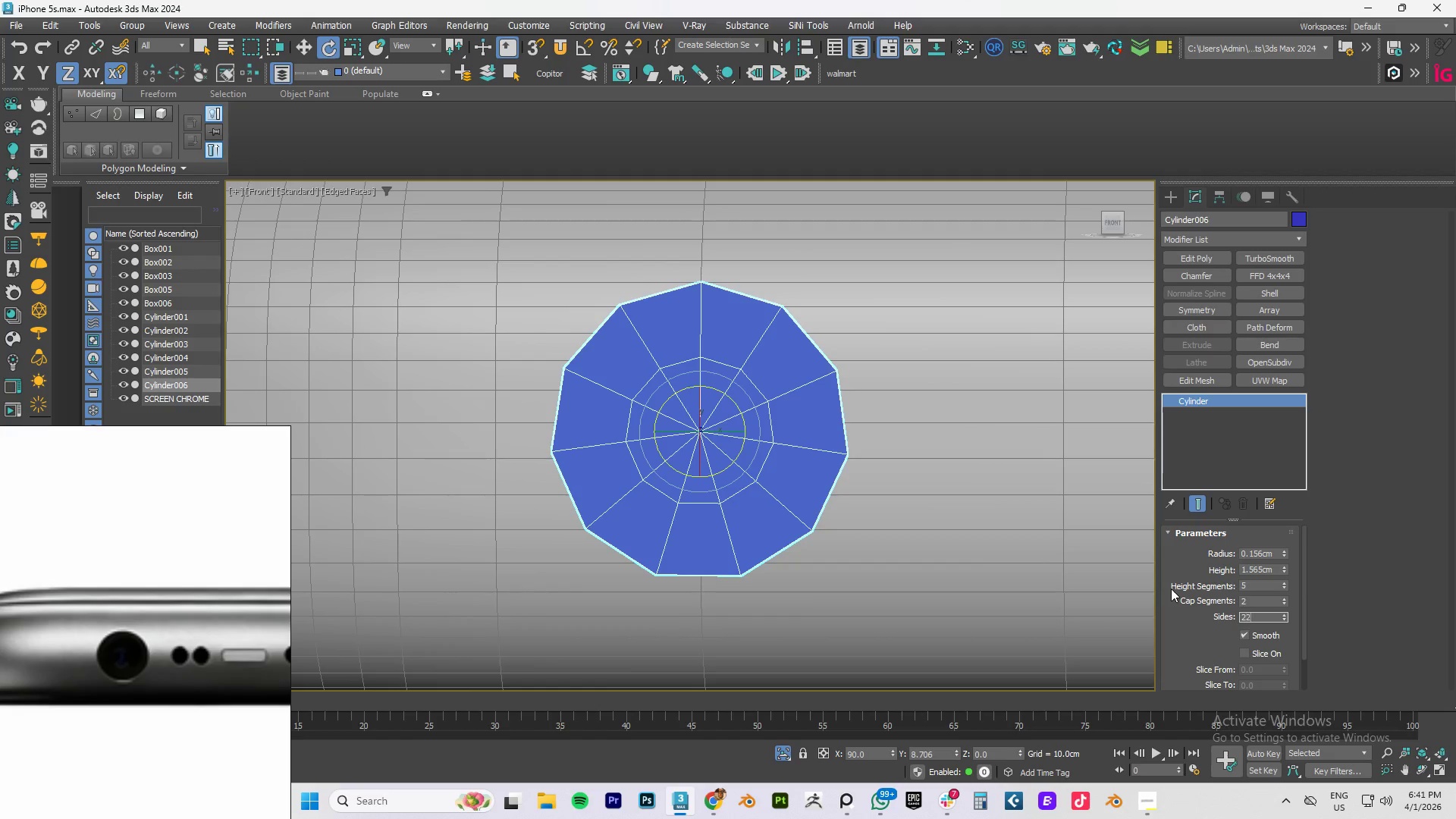 
key(NumpadEnter)
 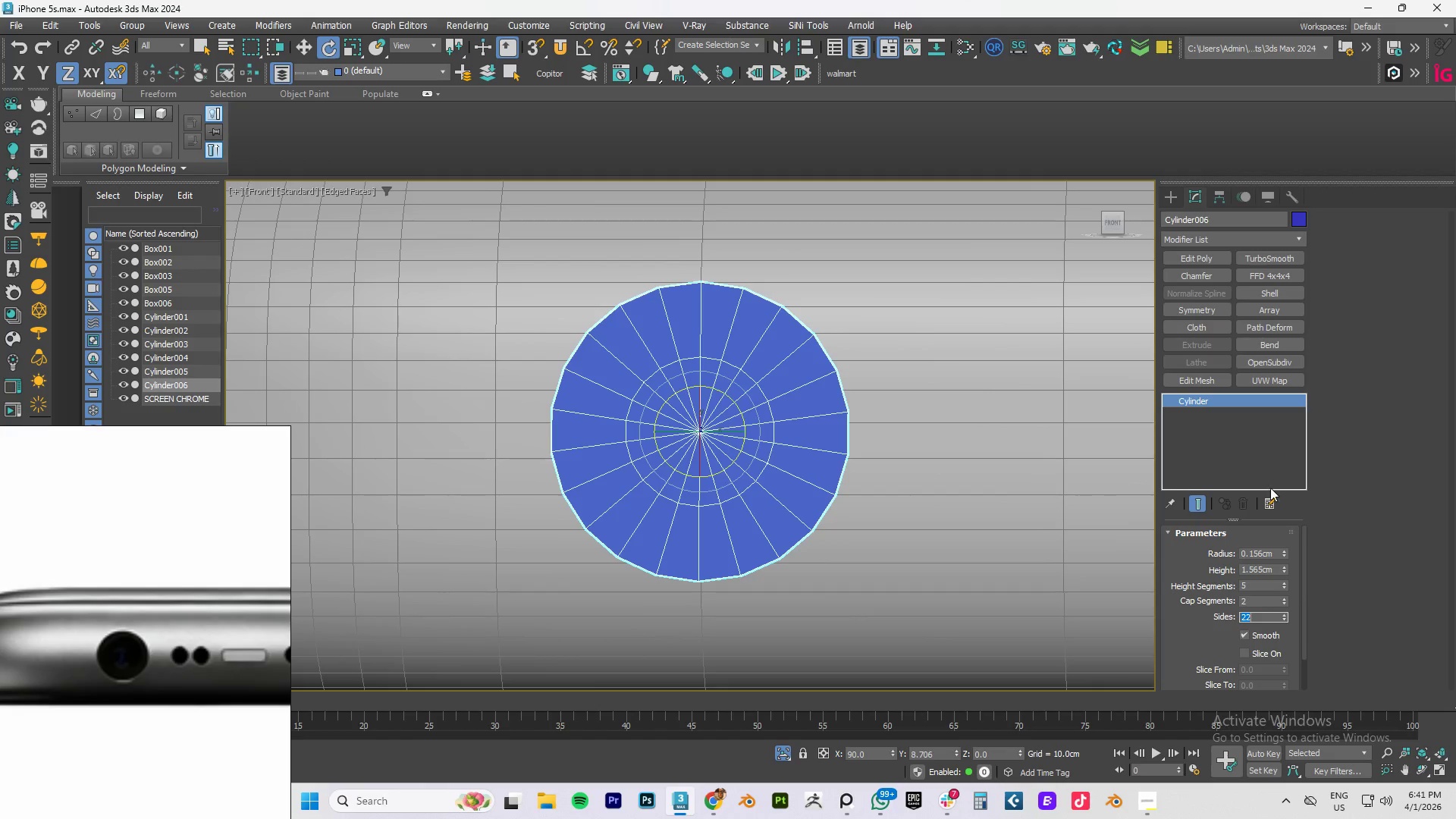 
wait(5.09)
 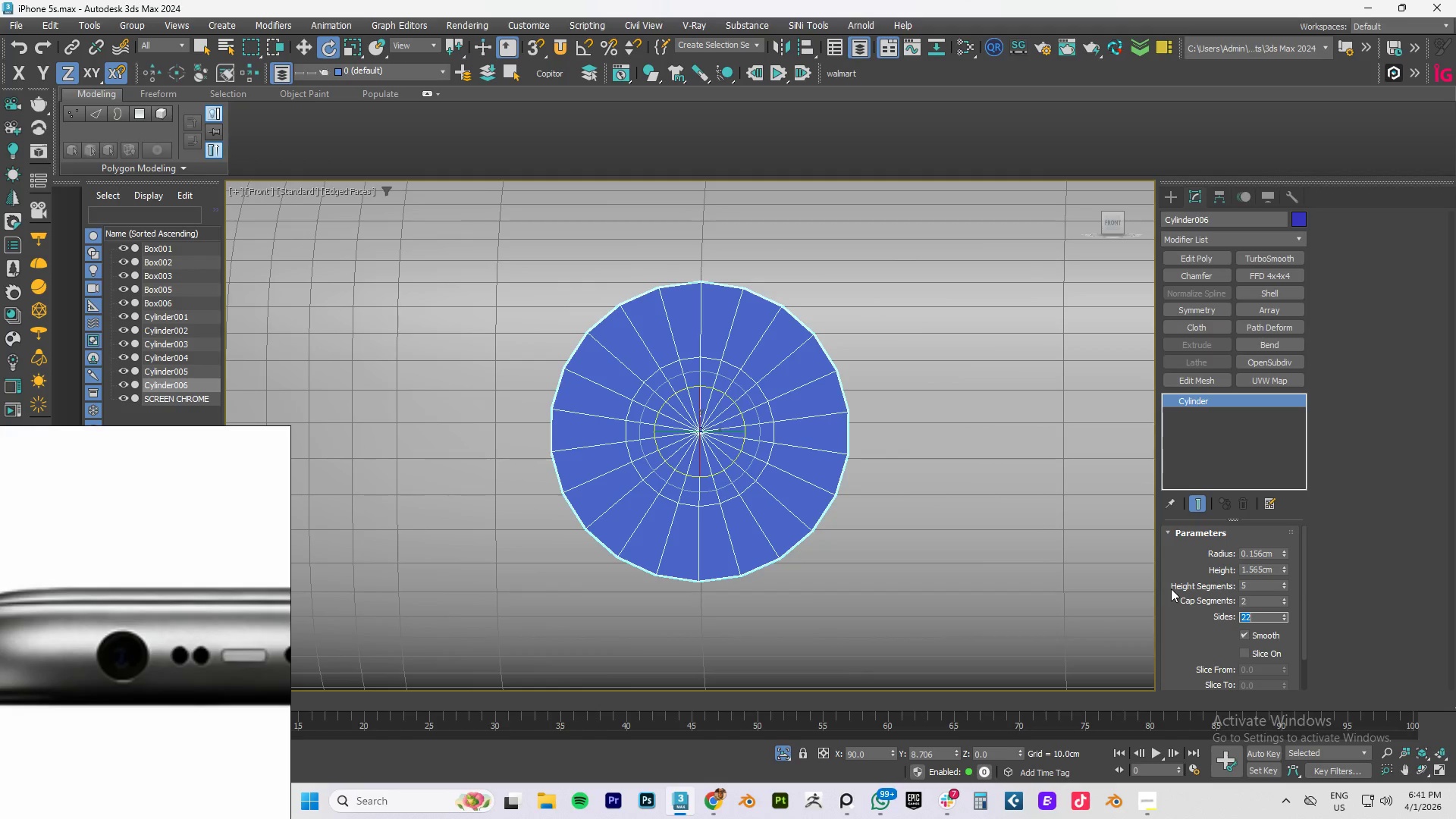 
key(Alt+C)
 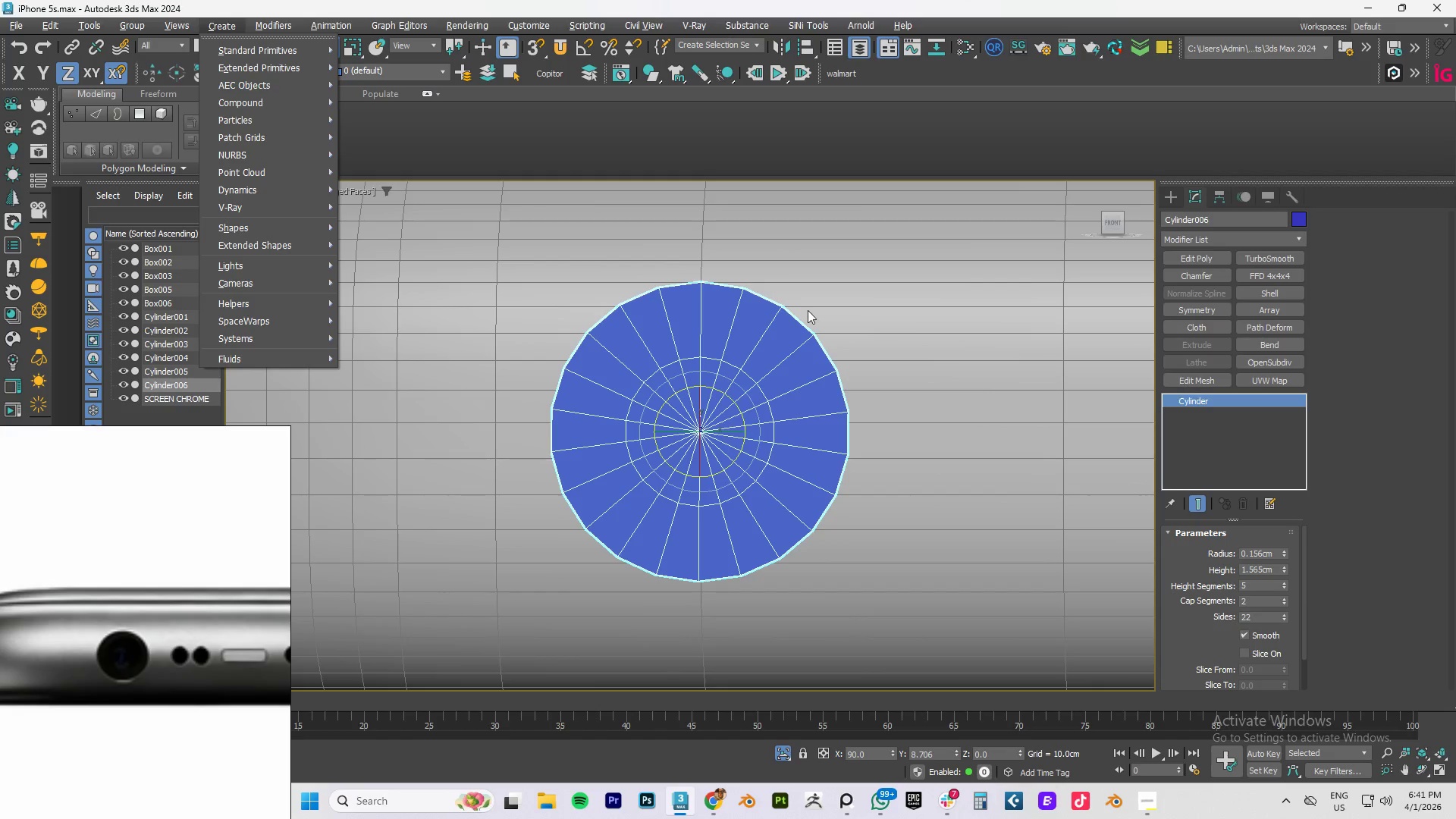 
left_click([937, 417])
 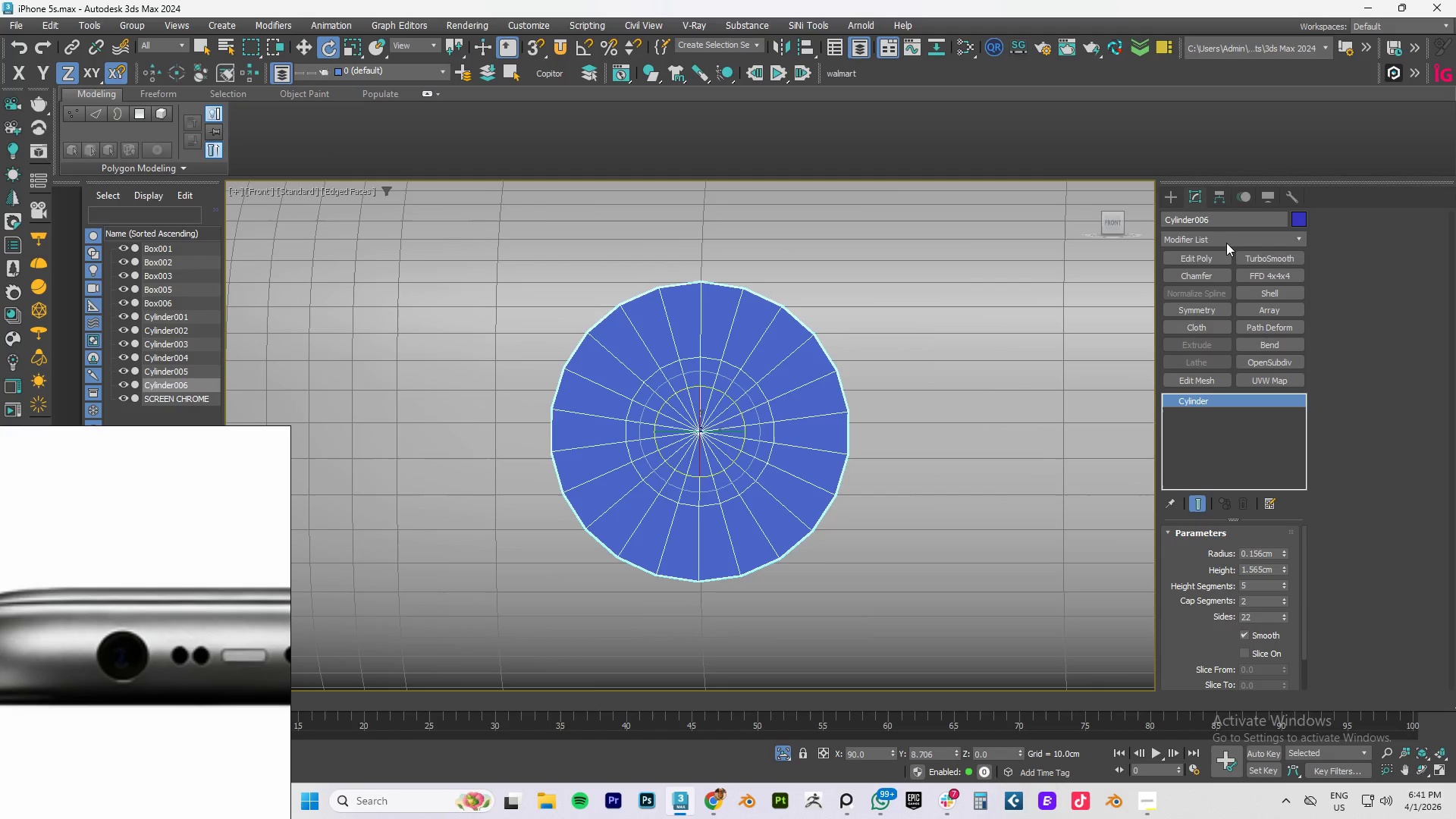 
left_click([1217, 259])
 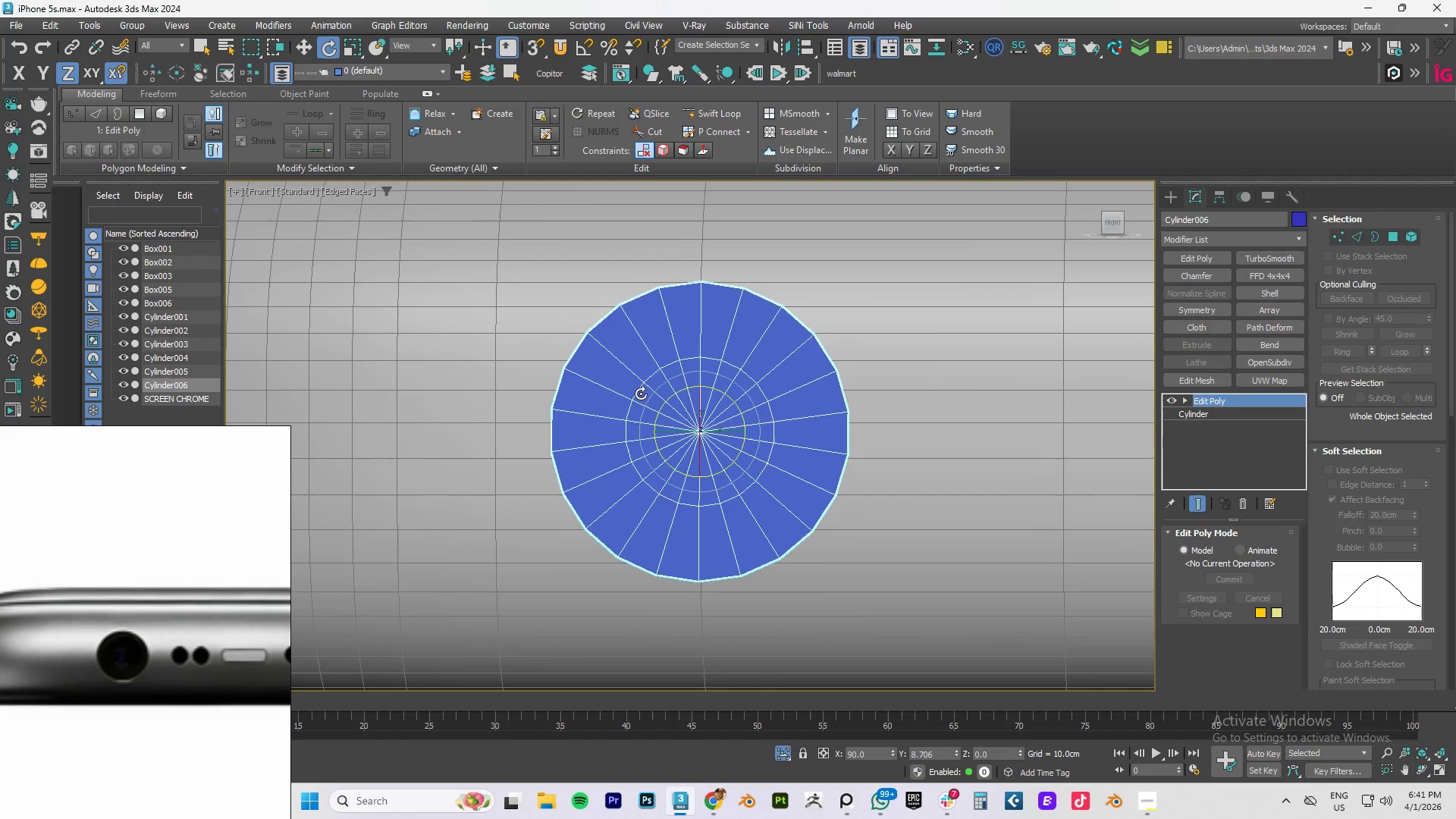 
key(Alt+AltLeft)
 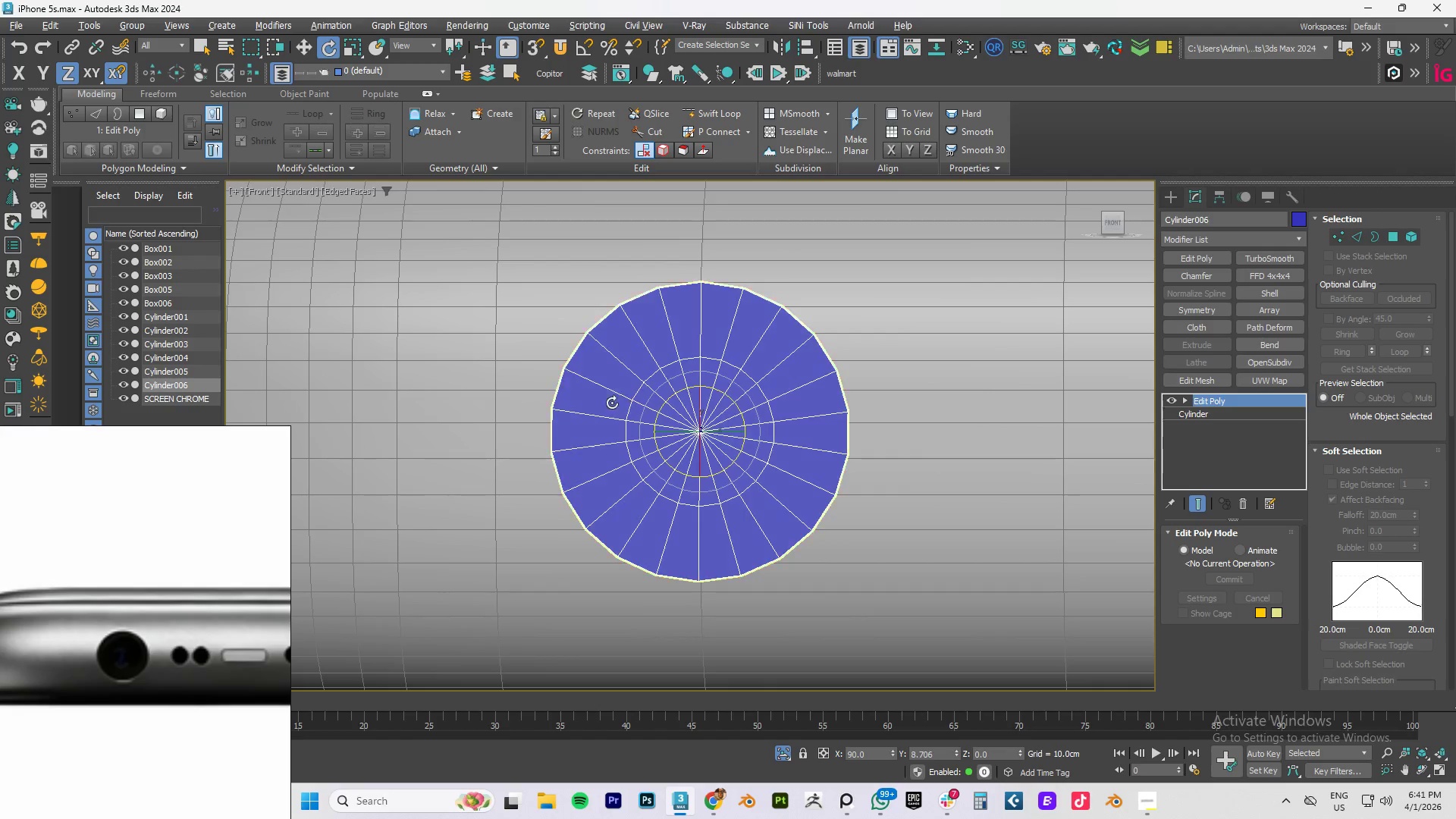 
key(Alt+C)
 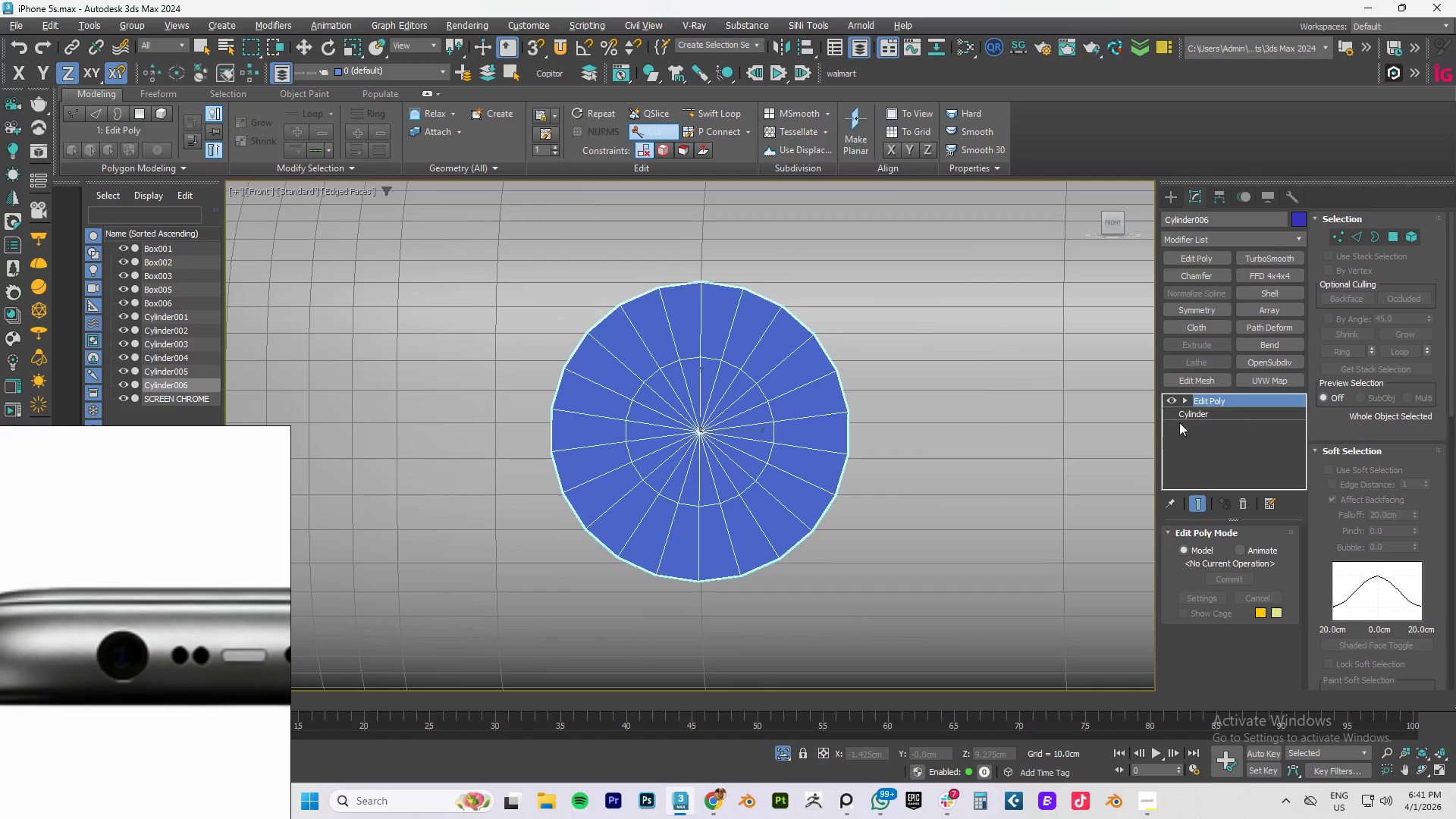 
left_click([1012, 422])
 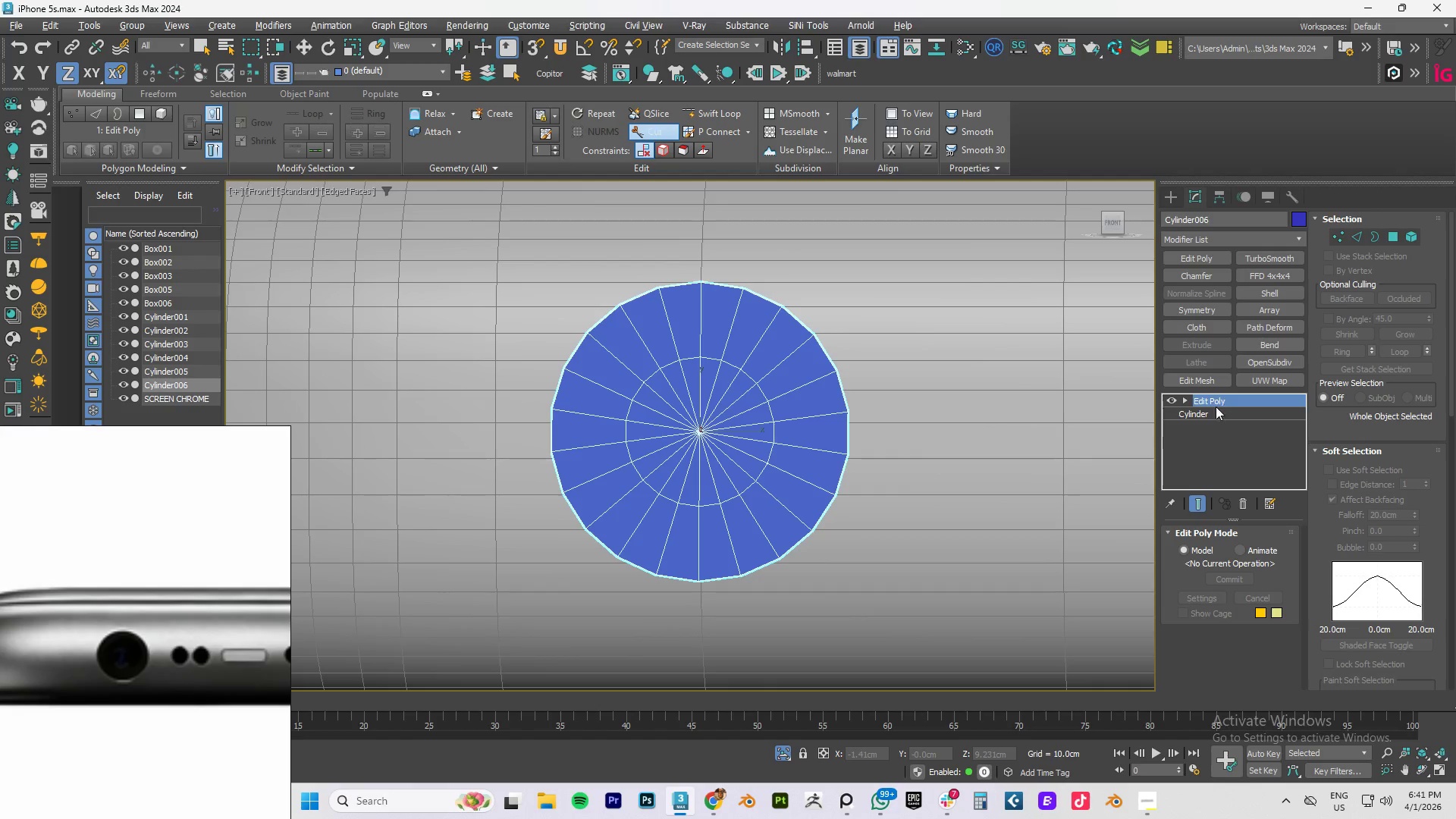 
left_click([1212, 413])
 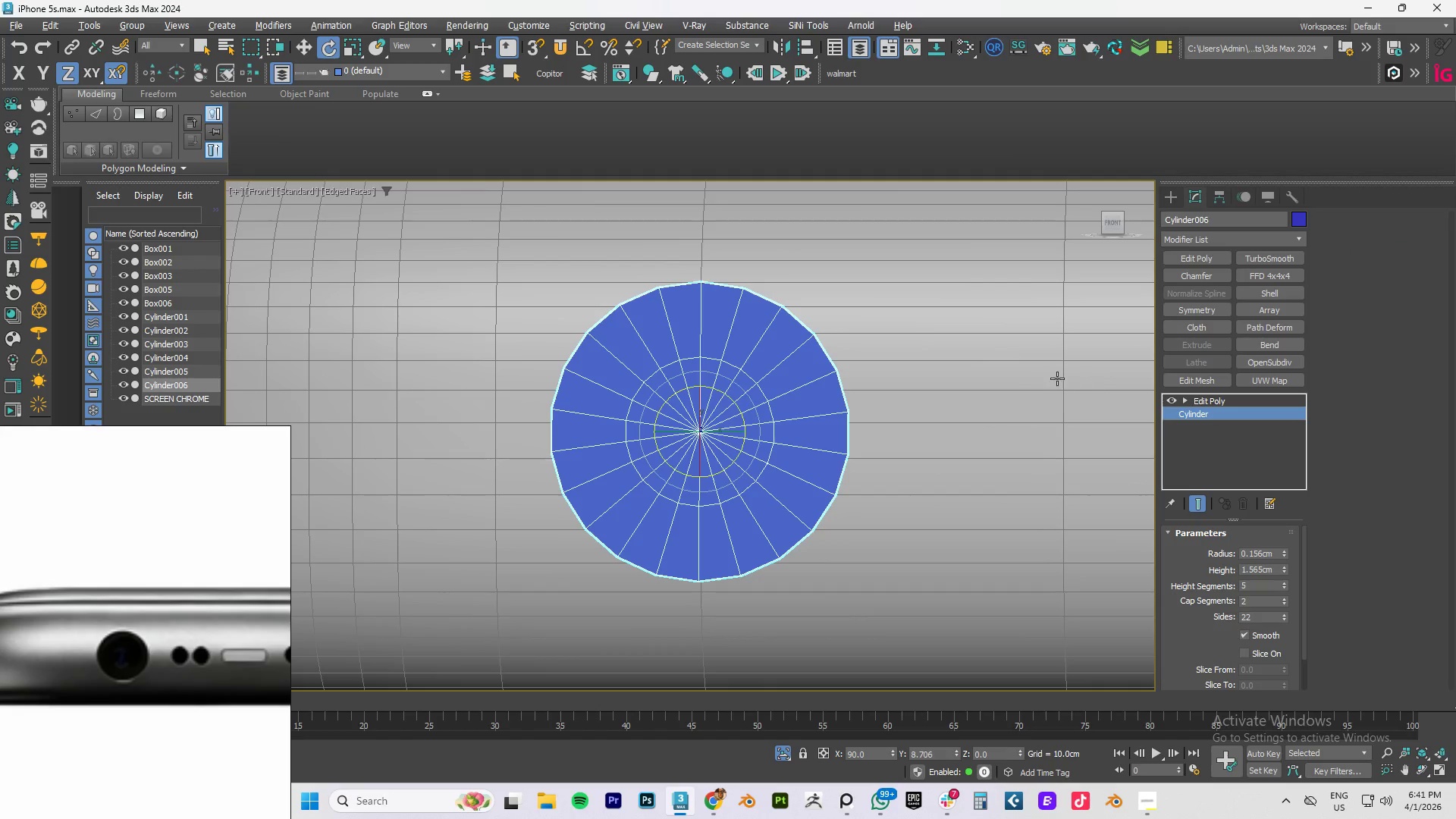 
left_click([1055, 378])
 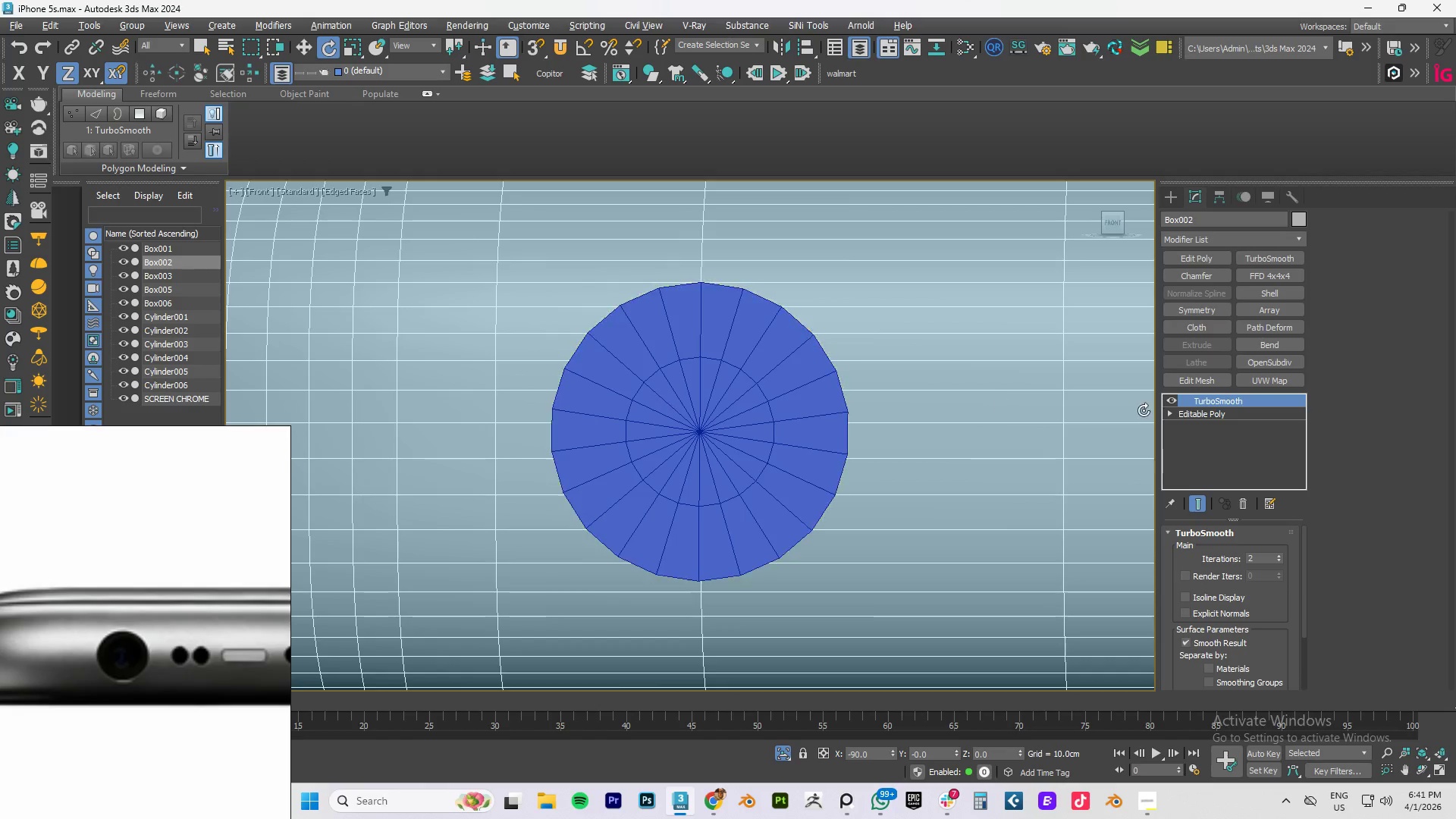 
left_click([1221, 415])
 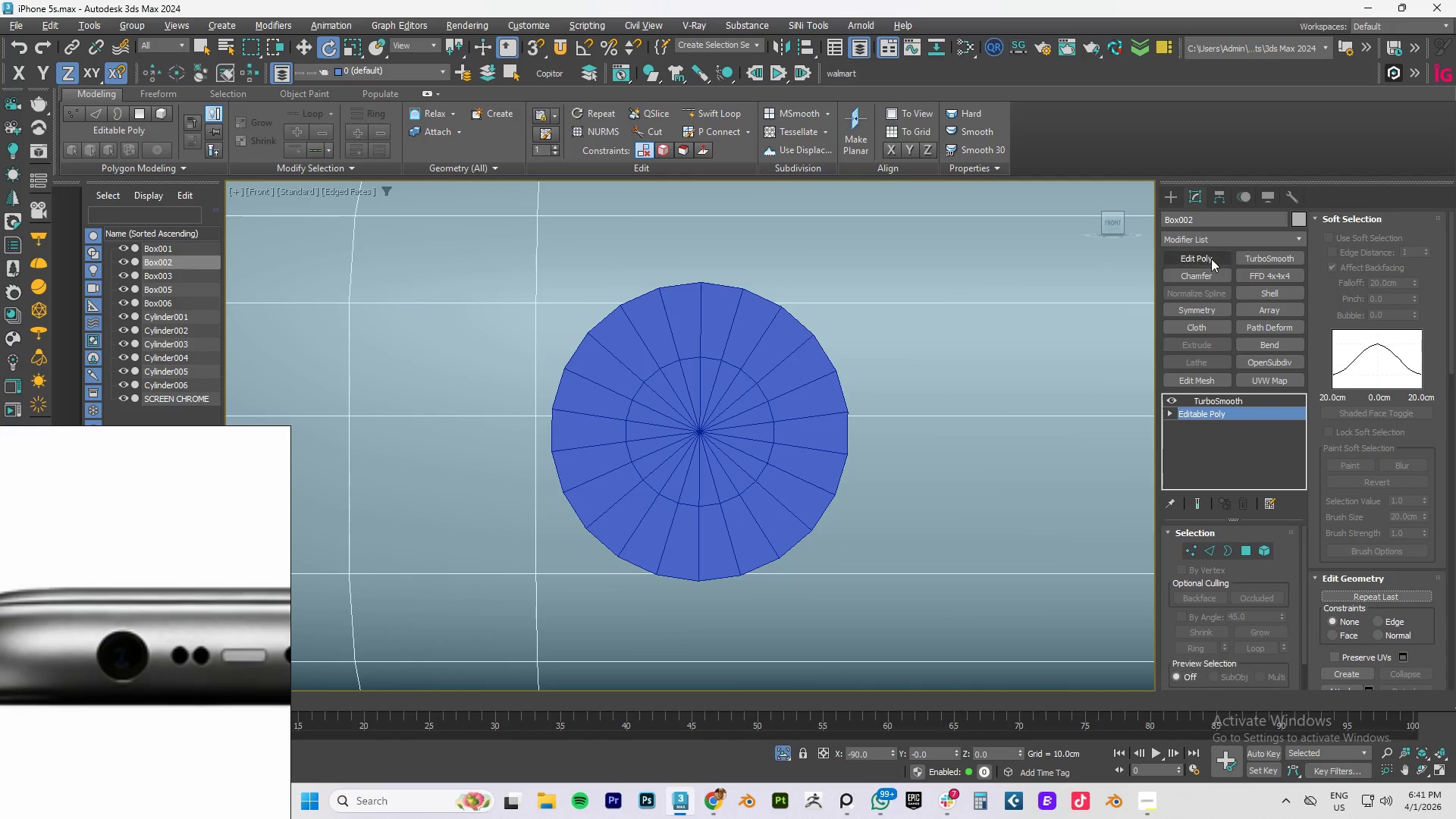 
left_click([1210, 259])
 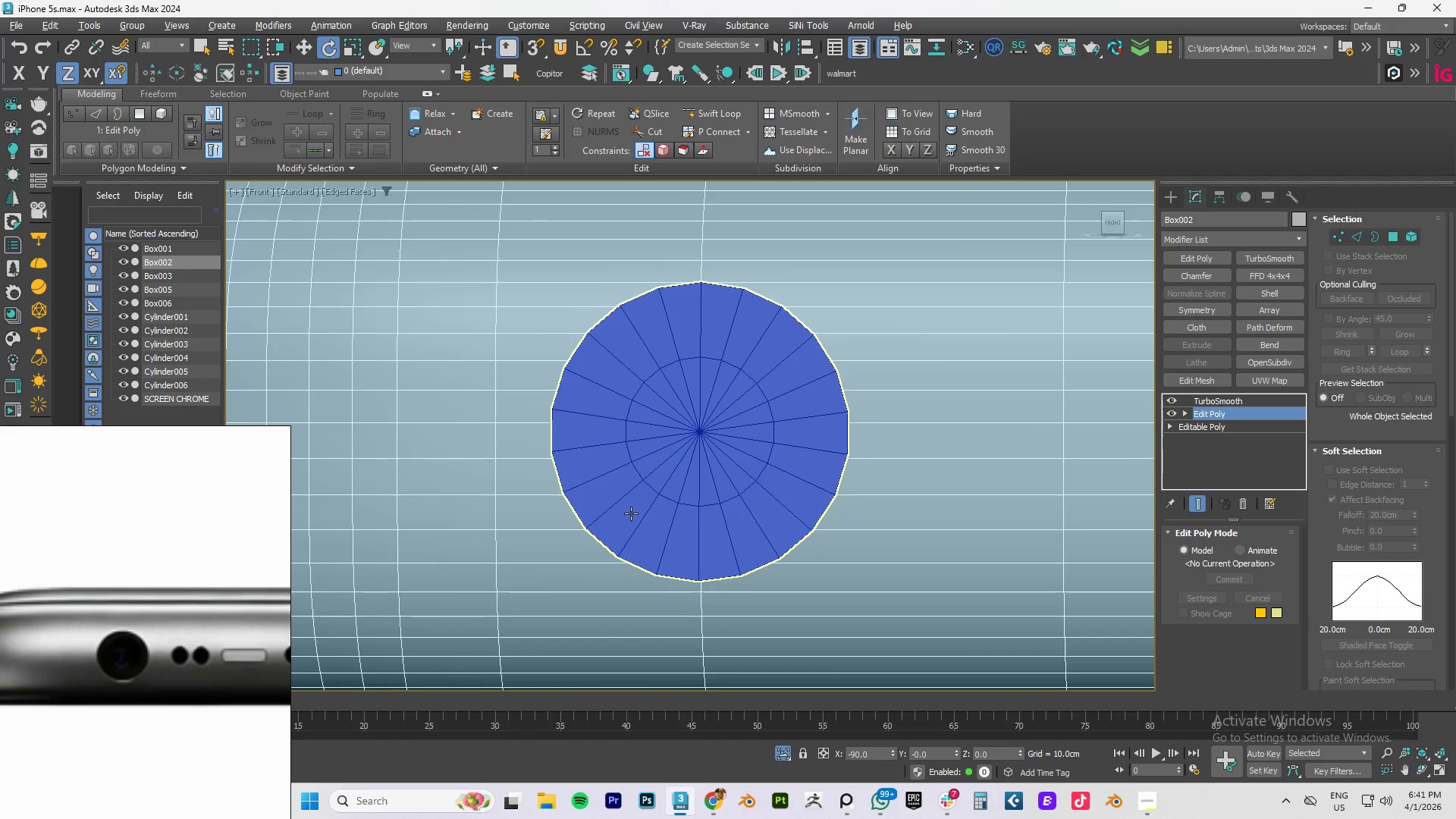 
key(Alt+C)
 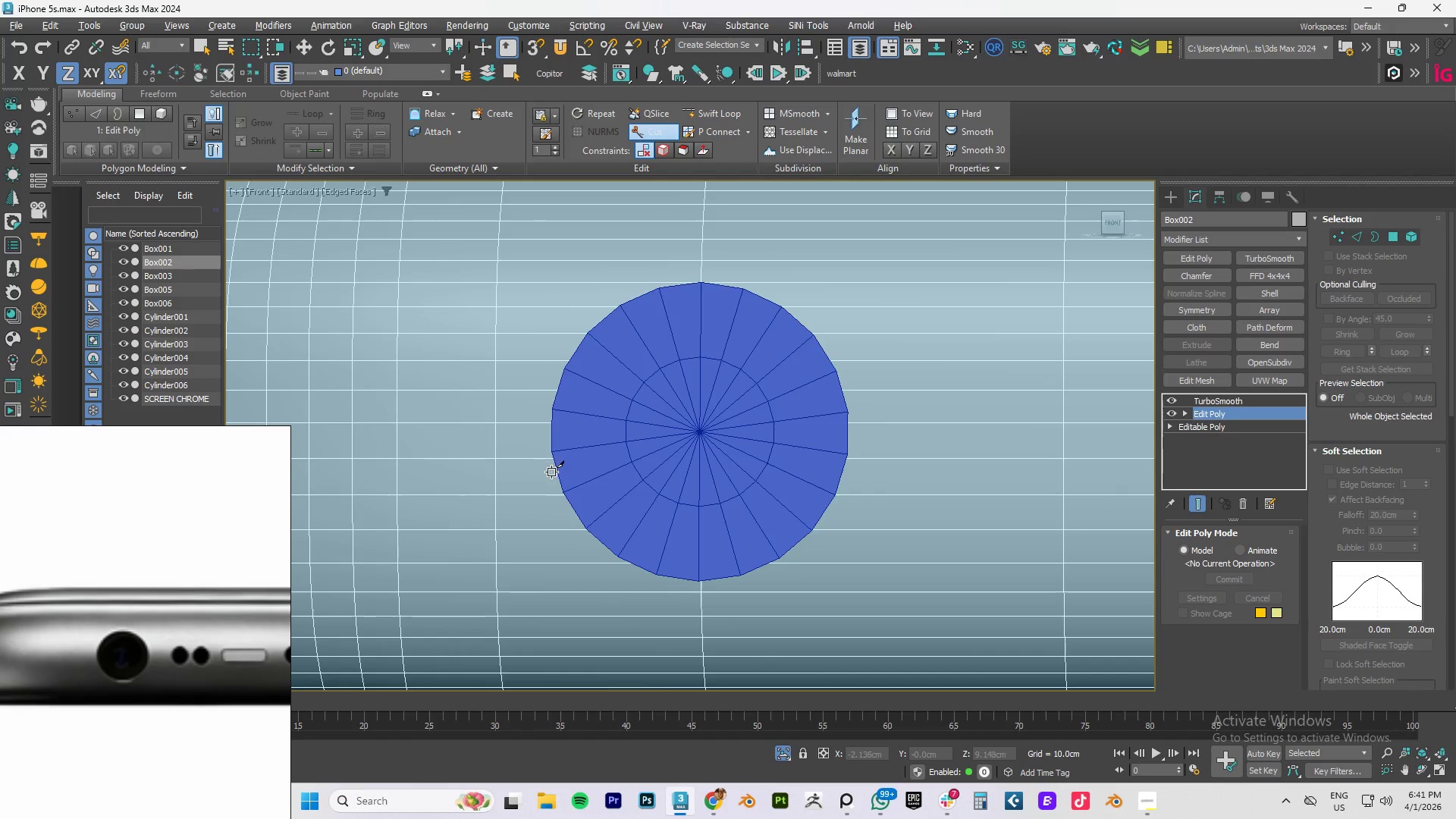 
left_click([550, 460])
 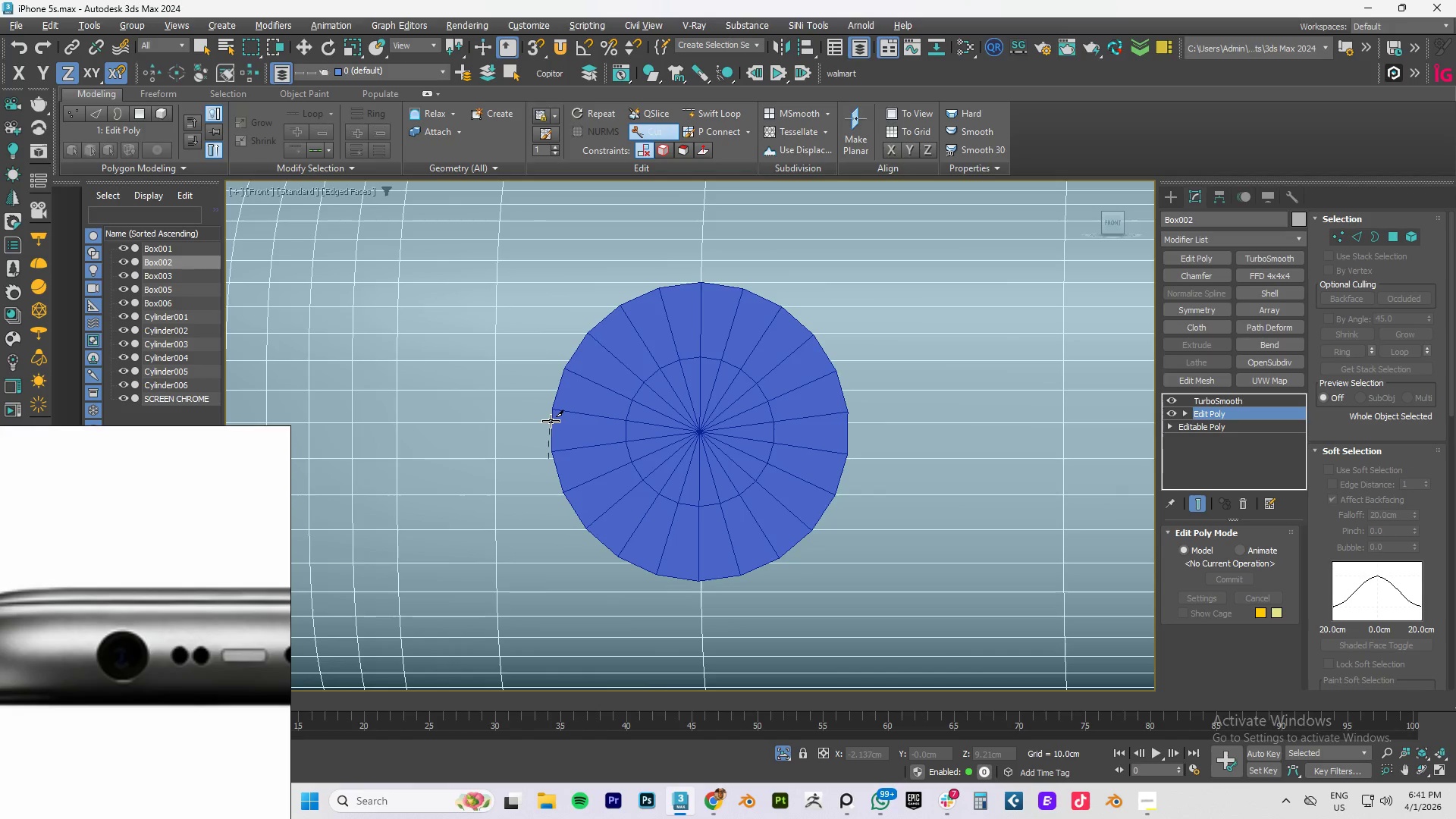 
left_click([551, 421])
 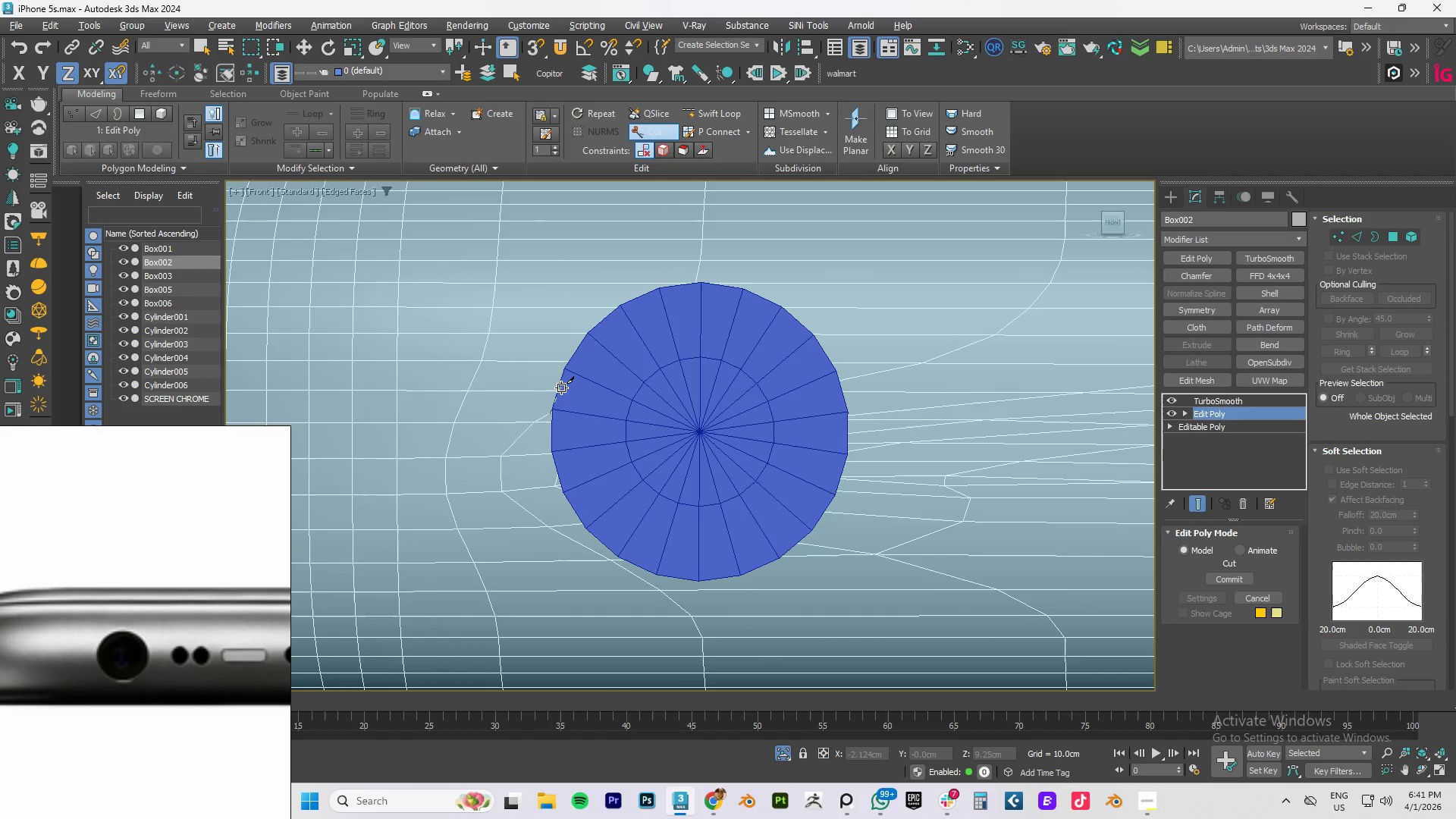 
right_click([561, 388])
 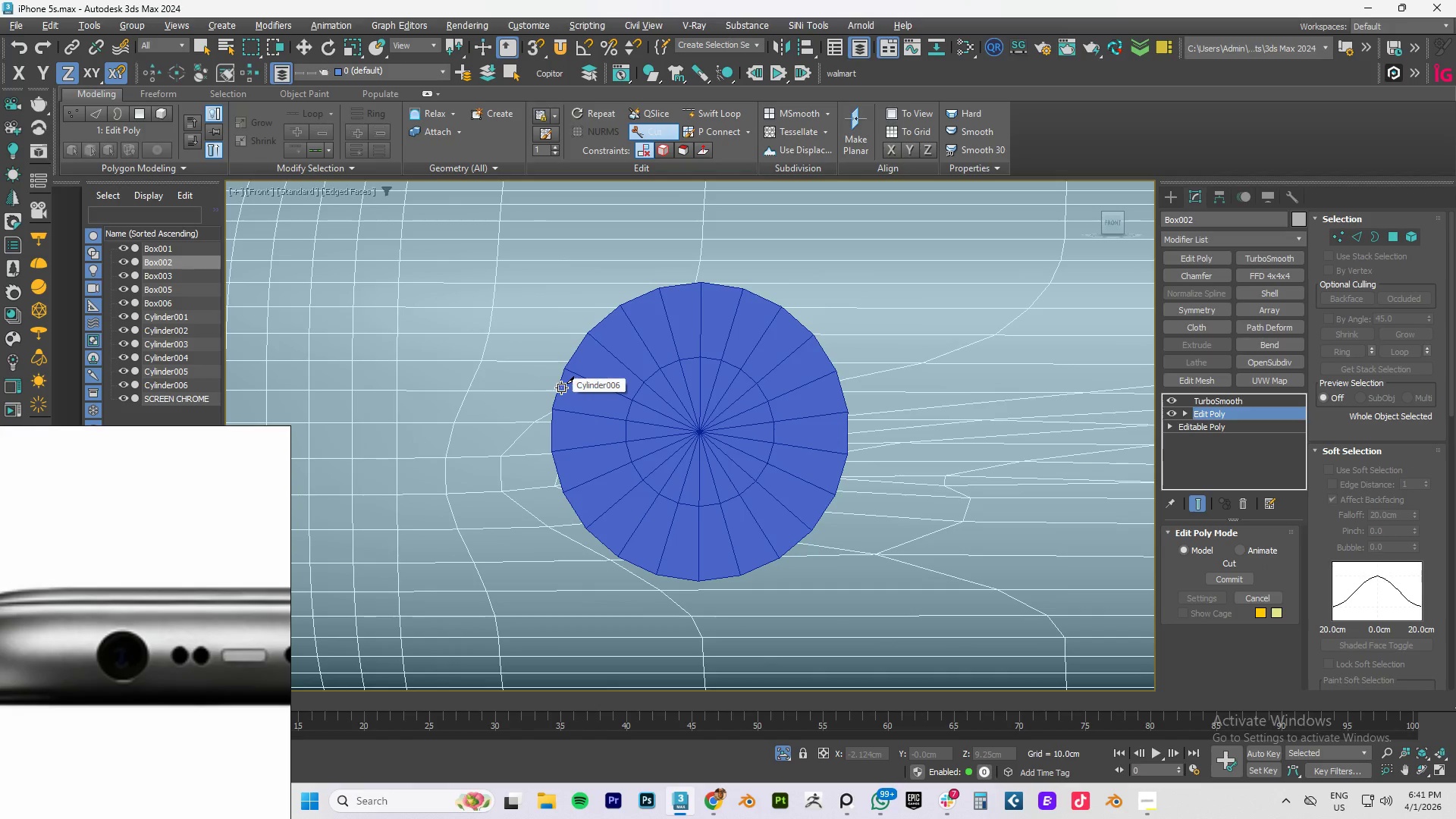 
key(Control+Z)
 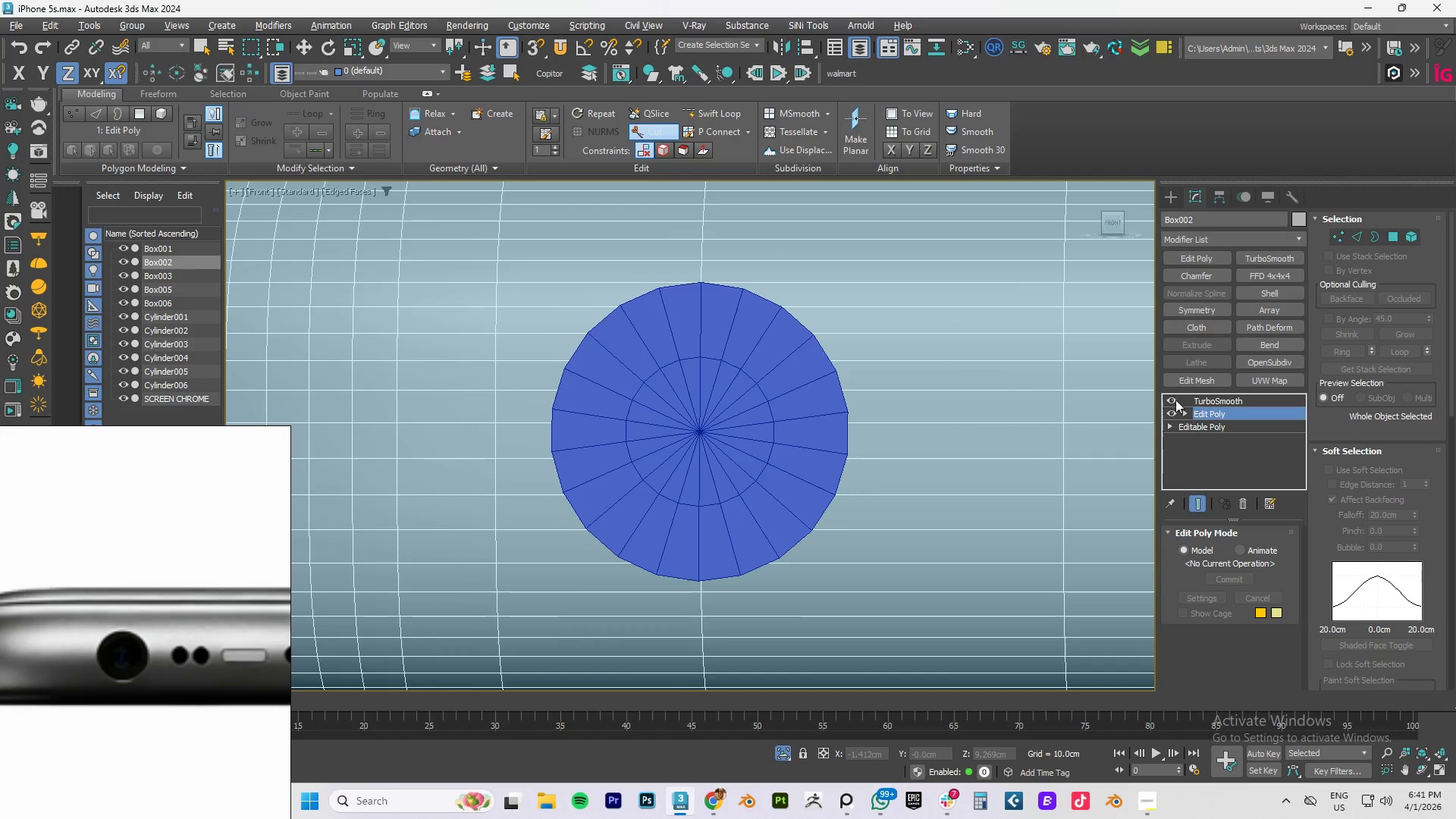 
left_click([1175, 400])
 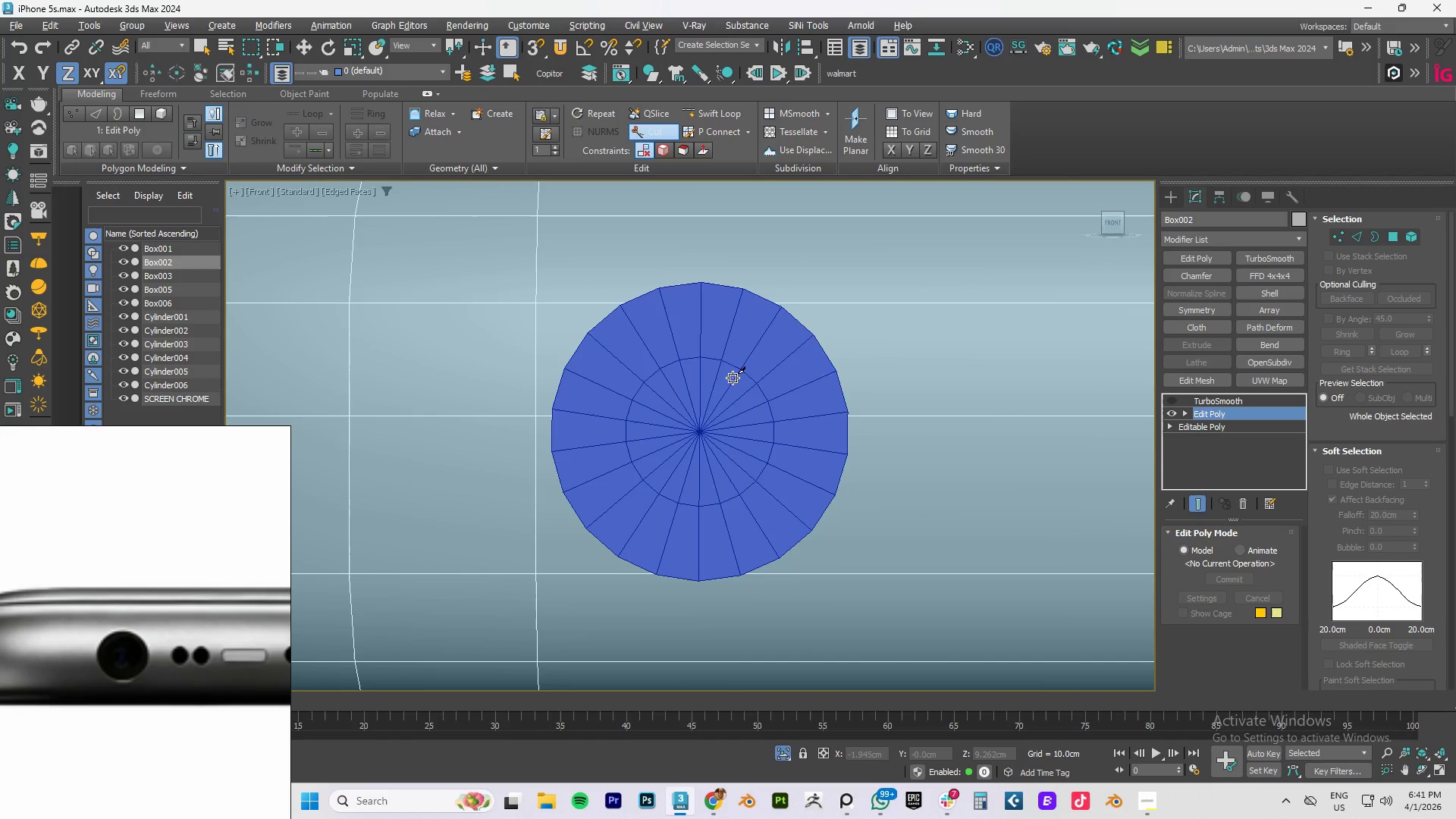 
right_click([758, 400])
 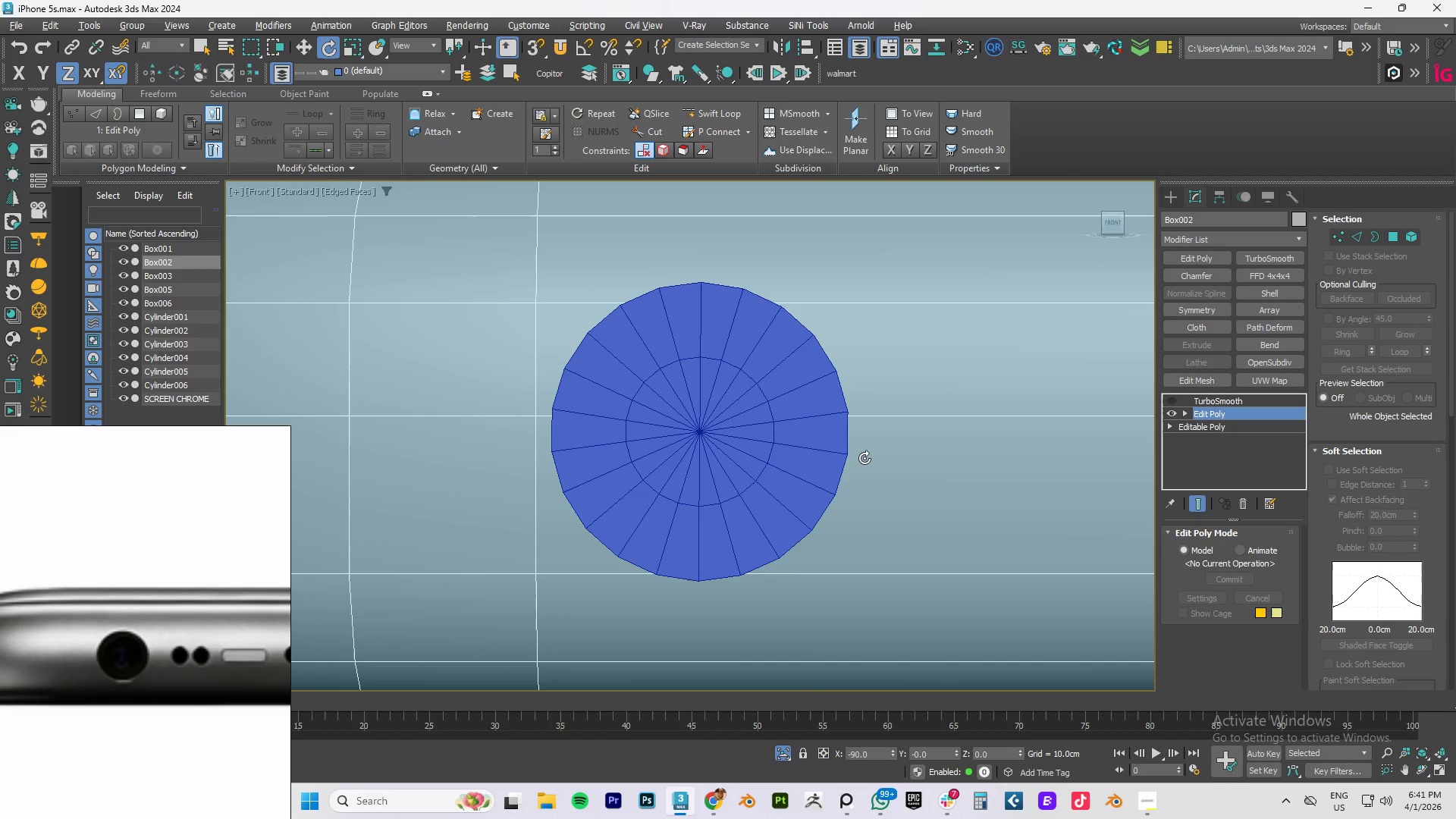 
key(W)
 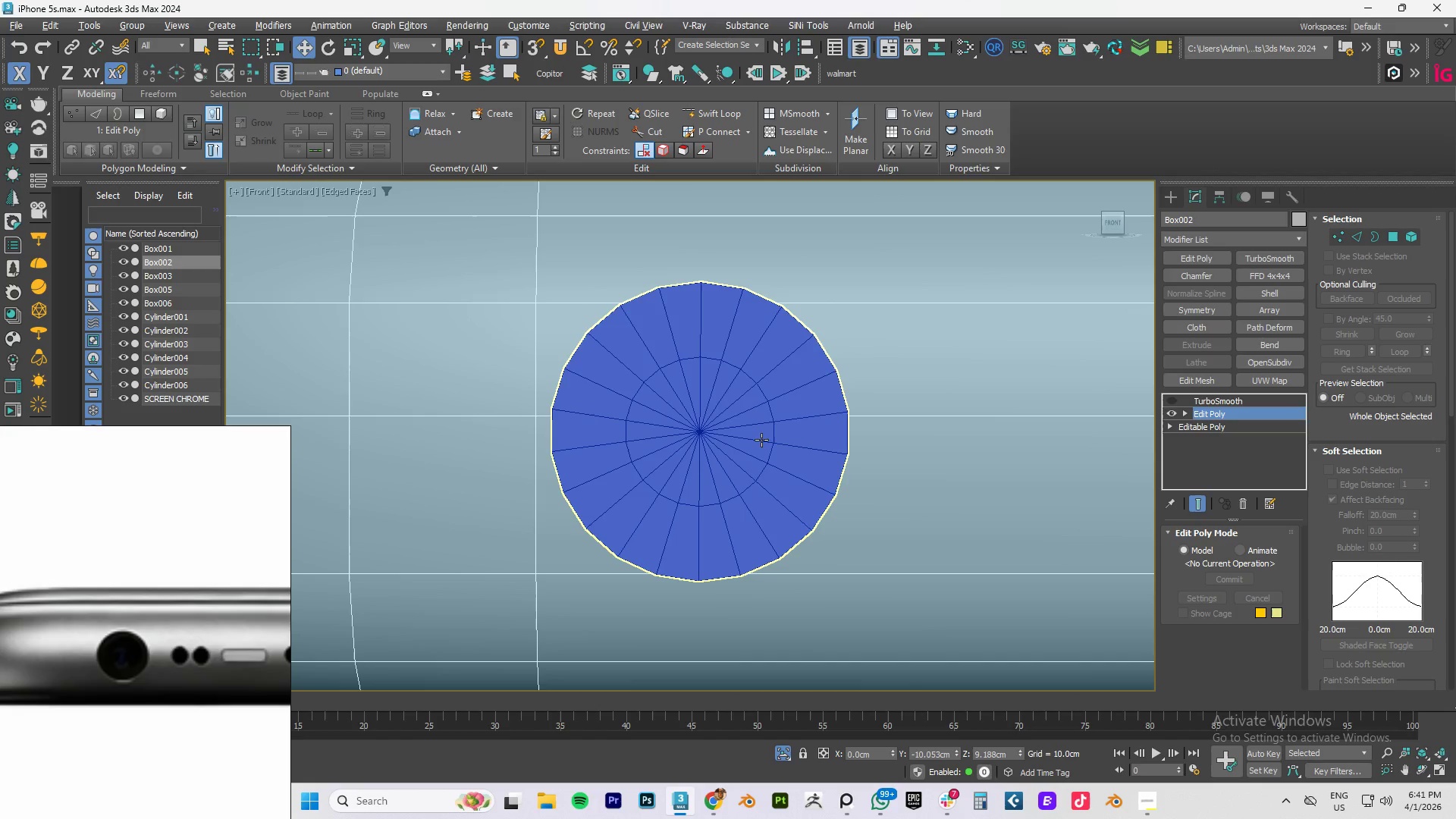 
left_click([761, 440])
 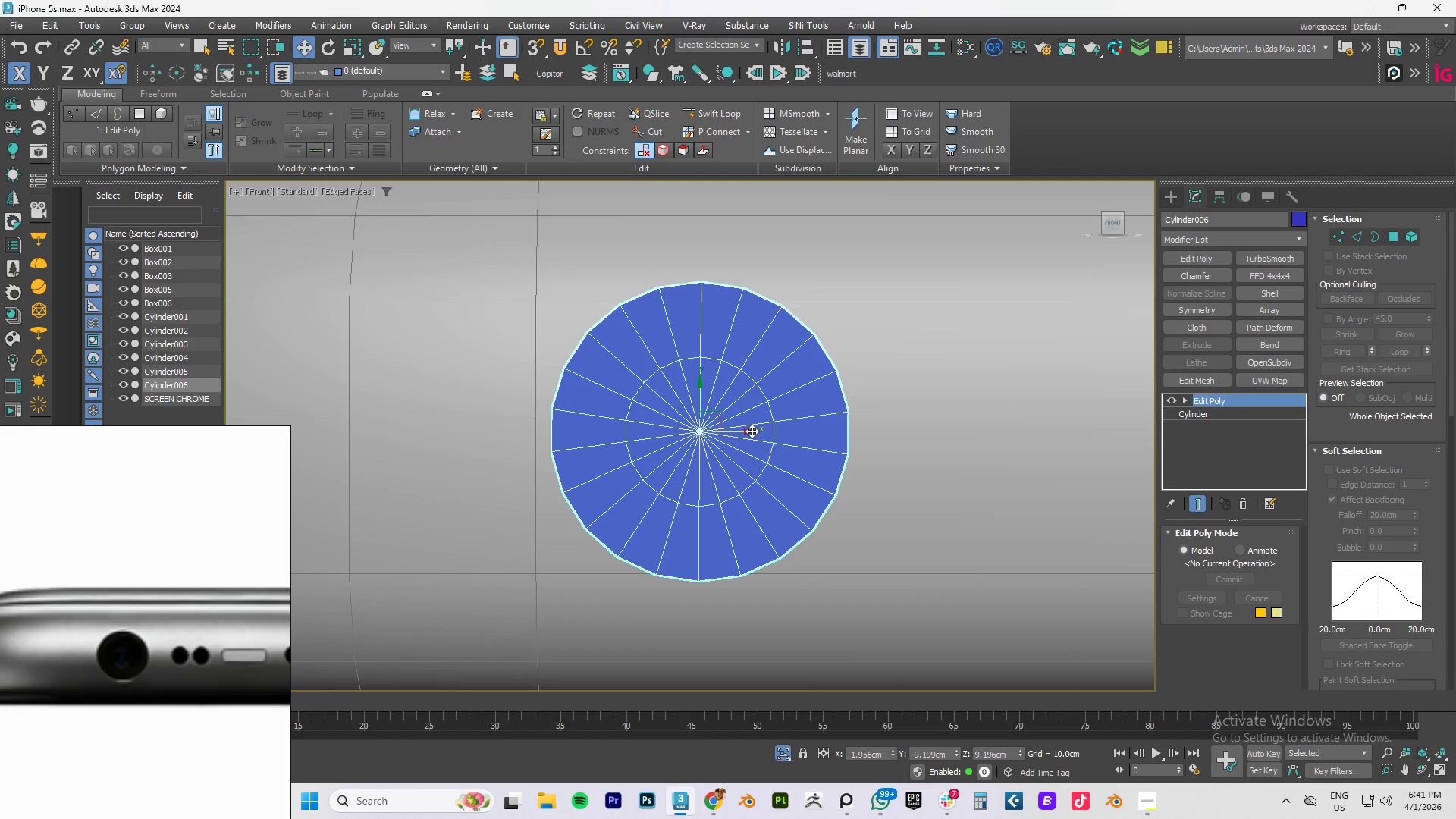 
left_click_drag(start_coordinate=[746, 431], to_coordinate=[777, 431])
 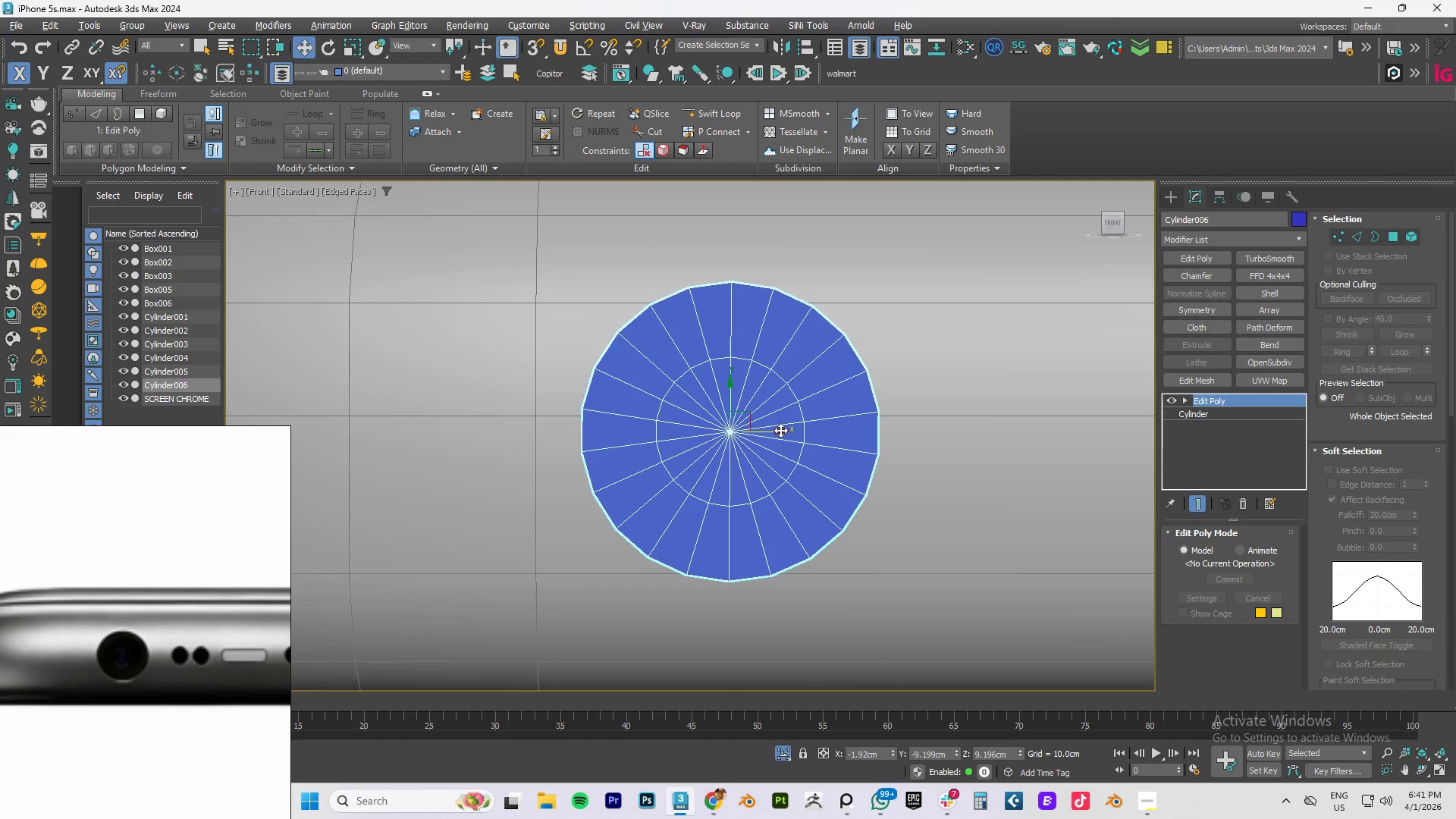 
key(W)
 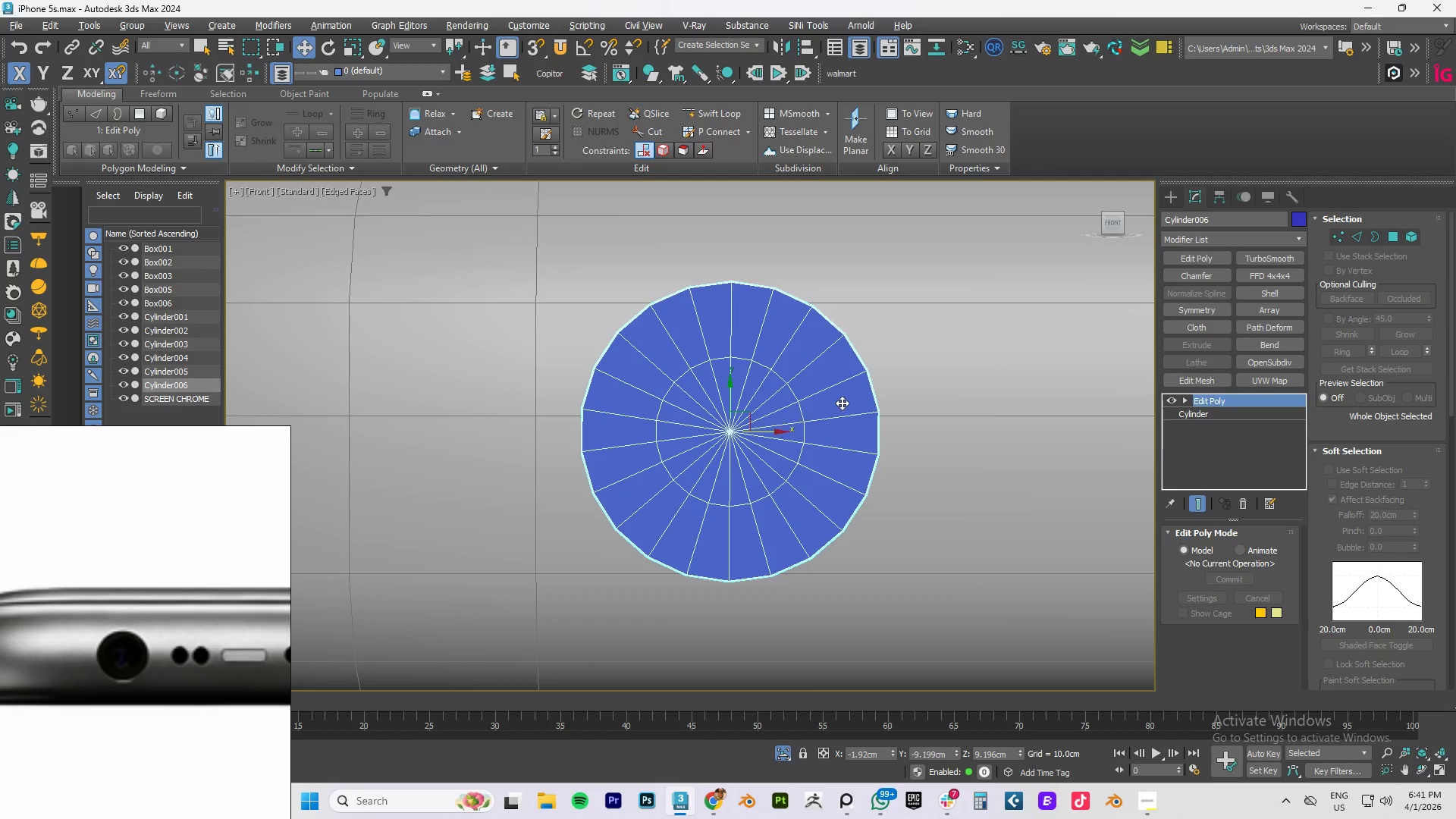 
scroll: coordinate [842, 403], scroll_direction: down, amount: 2.0
 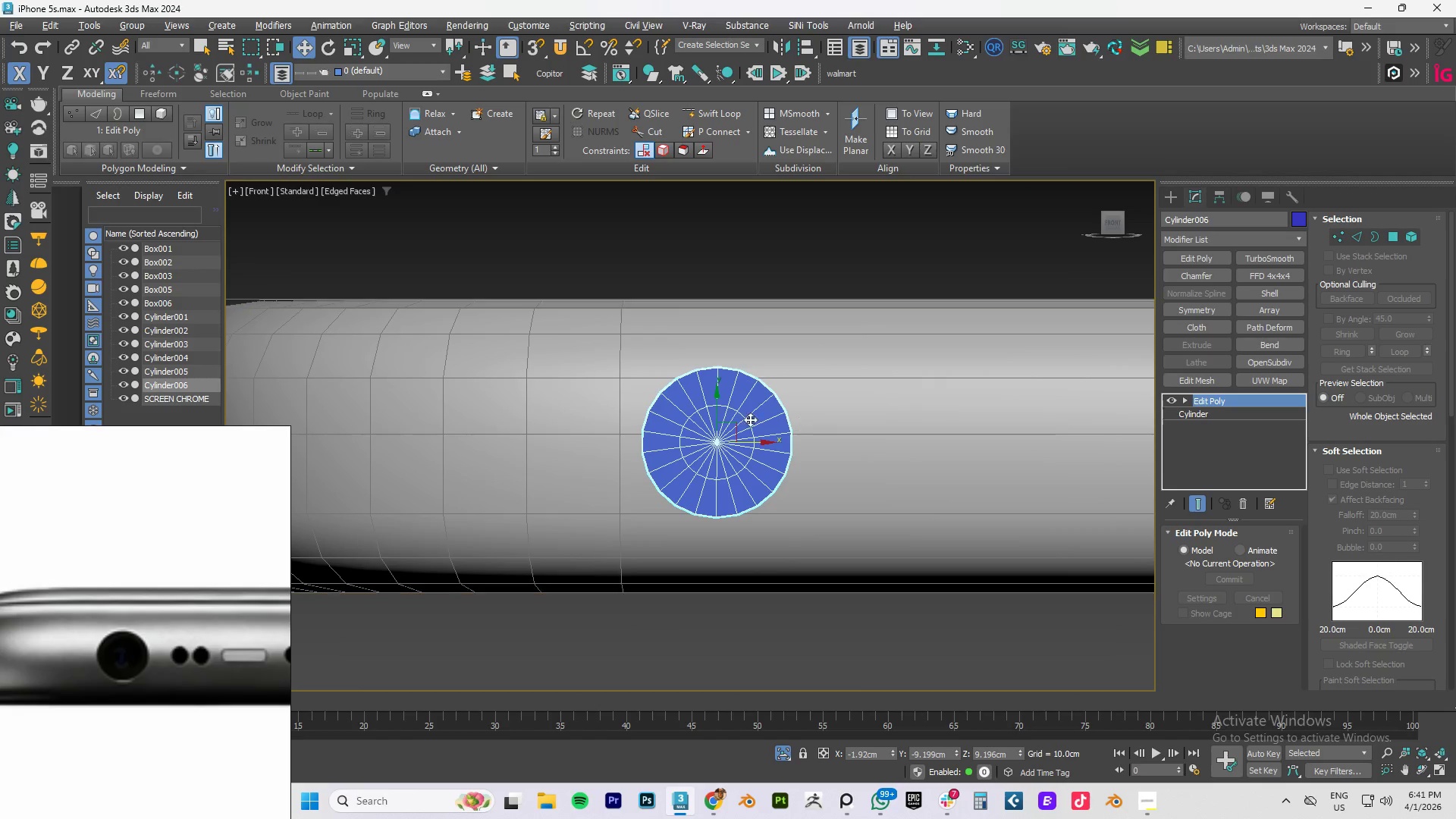 
scroll: coordinate [628, 417], scroll_direction: up, amount: 4.0
 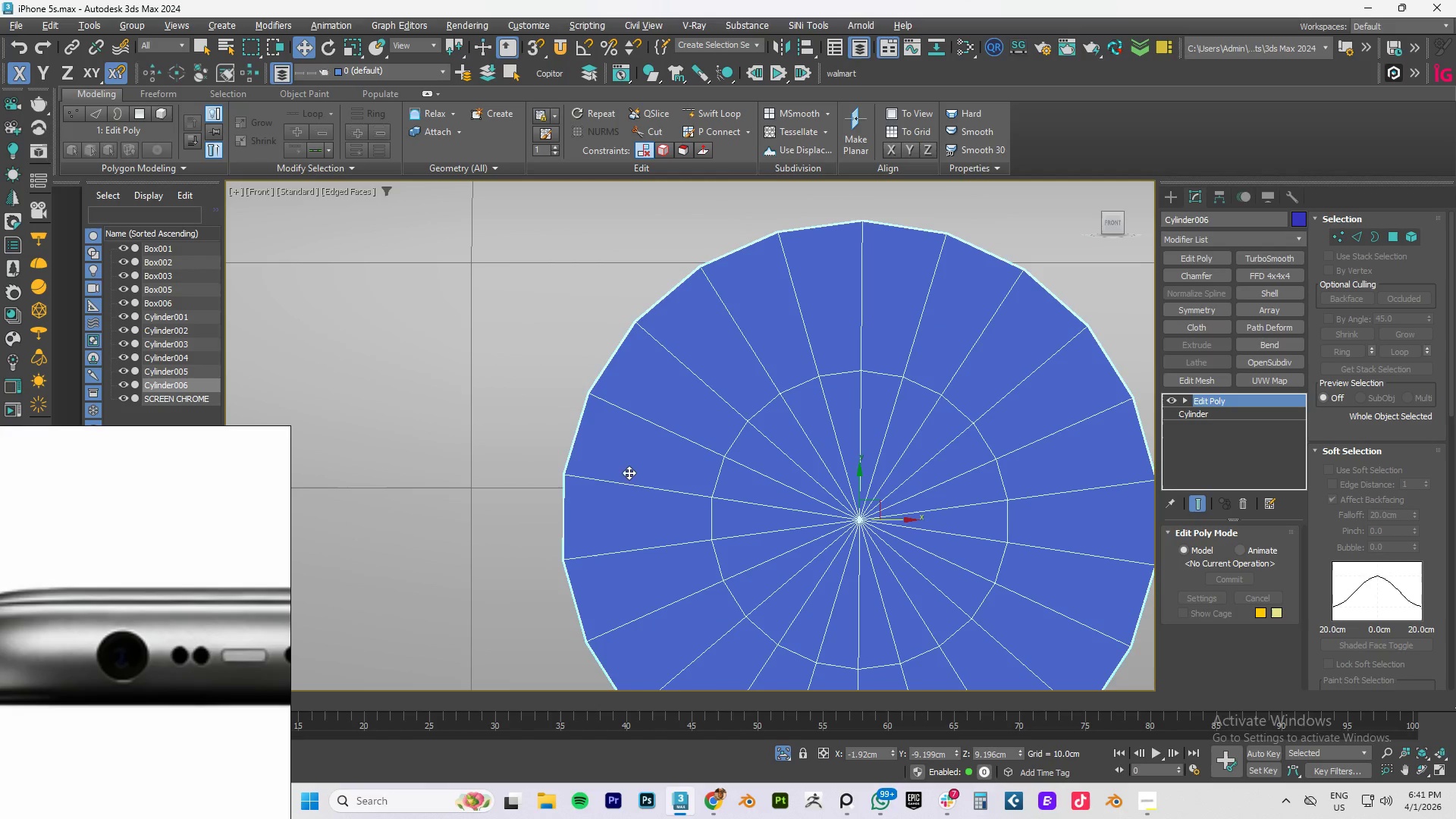 
key(1)
 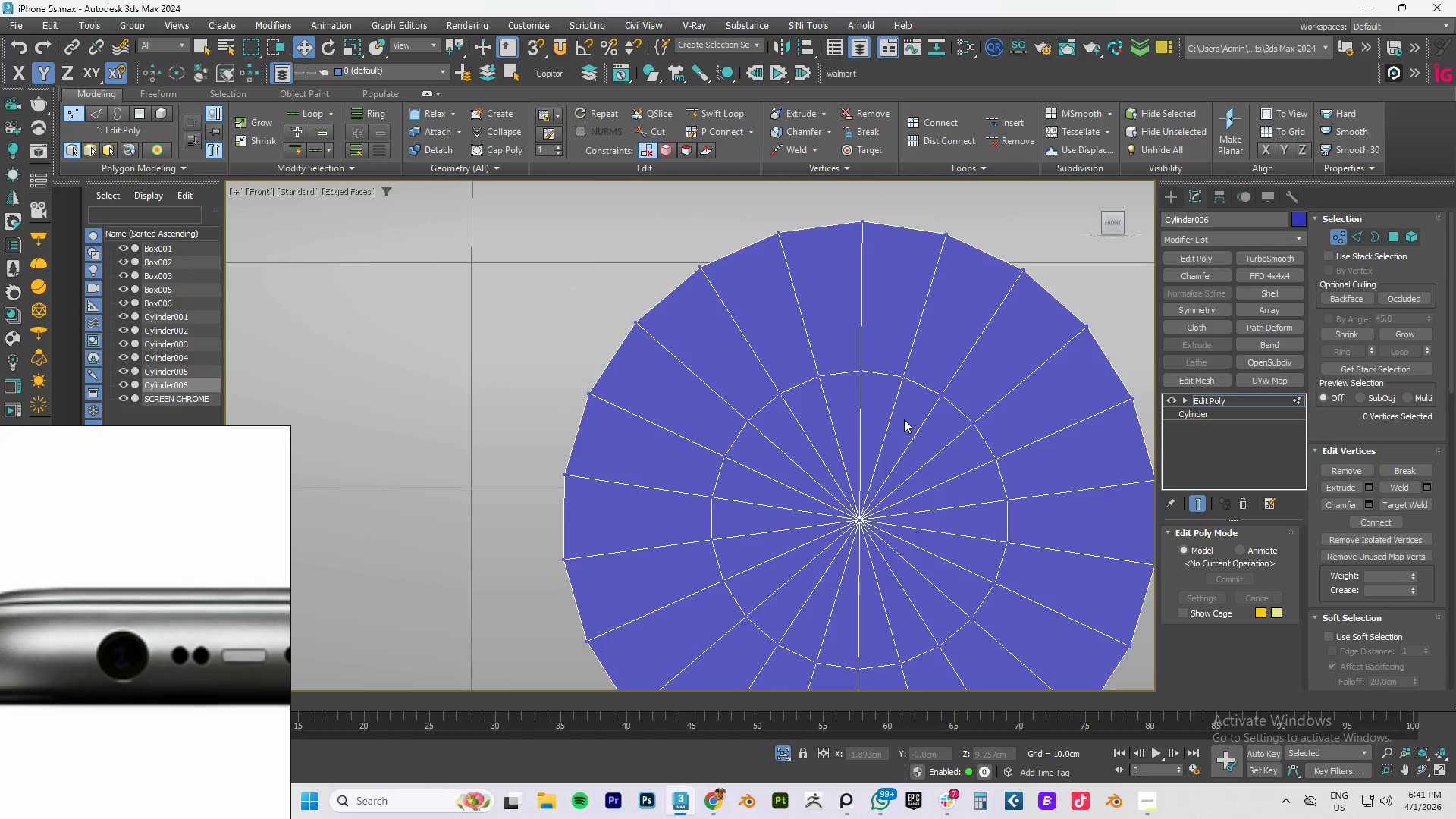 
hold_key(key=AltLeft, duration=1.23)
 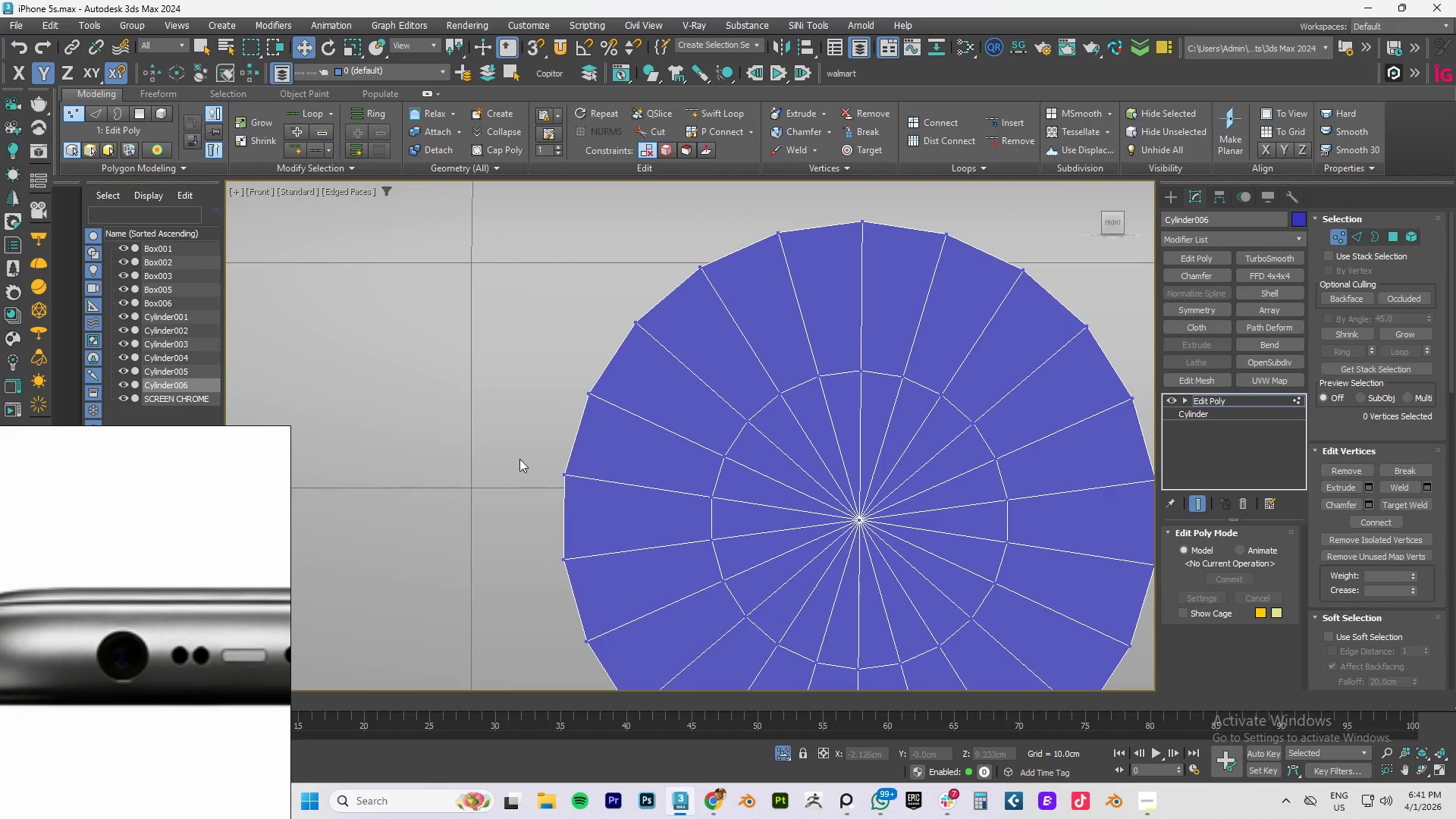 
left_click([519, 458])
 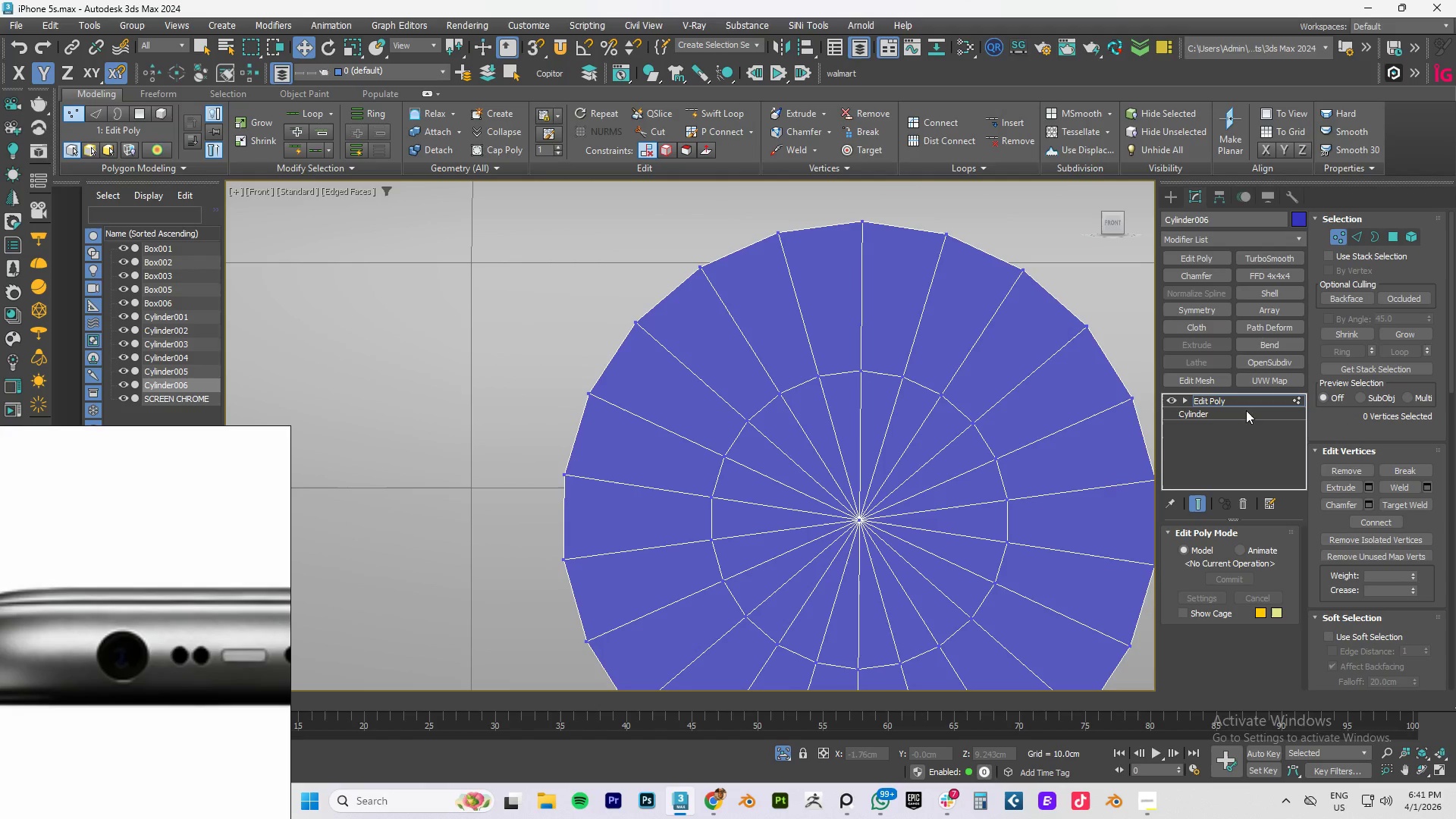 
left_click([1230, 403])
 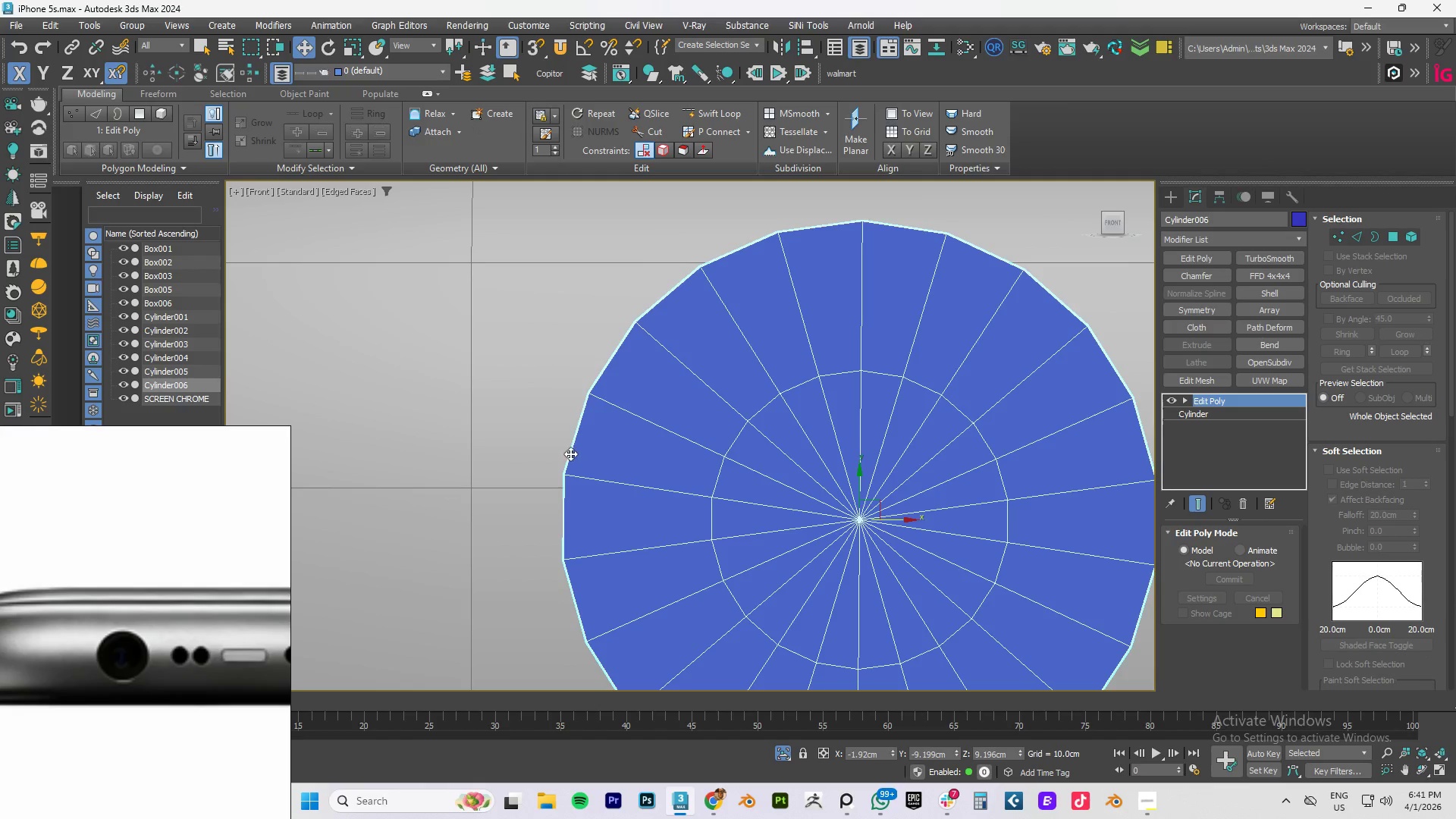 
left_click([527, 452])
 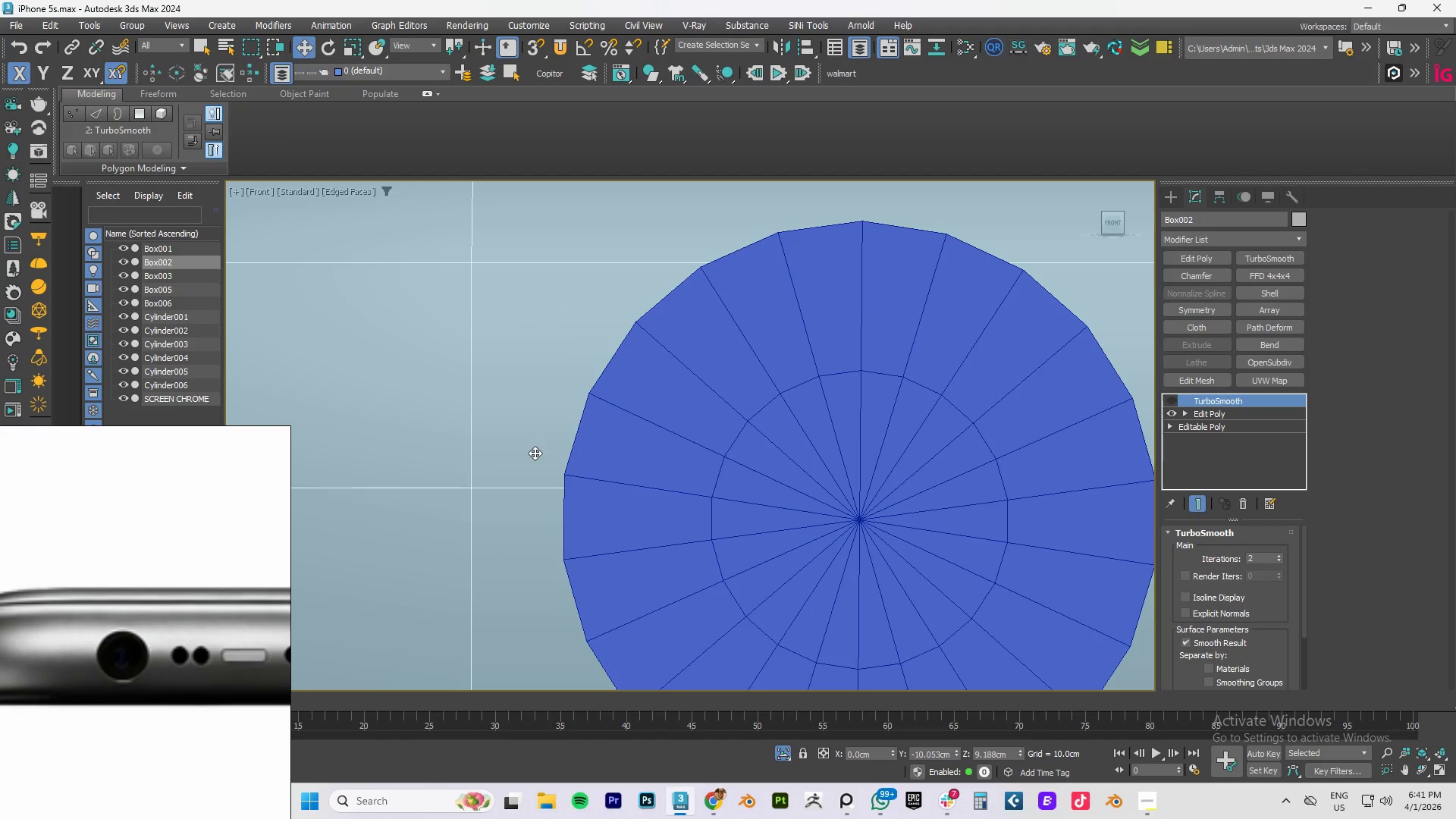 
key(Alt+C)
 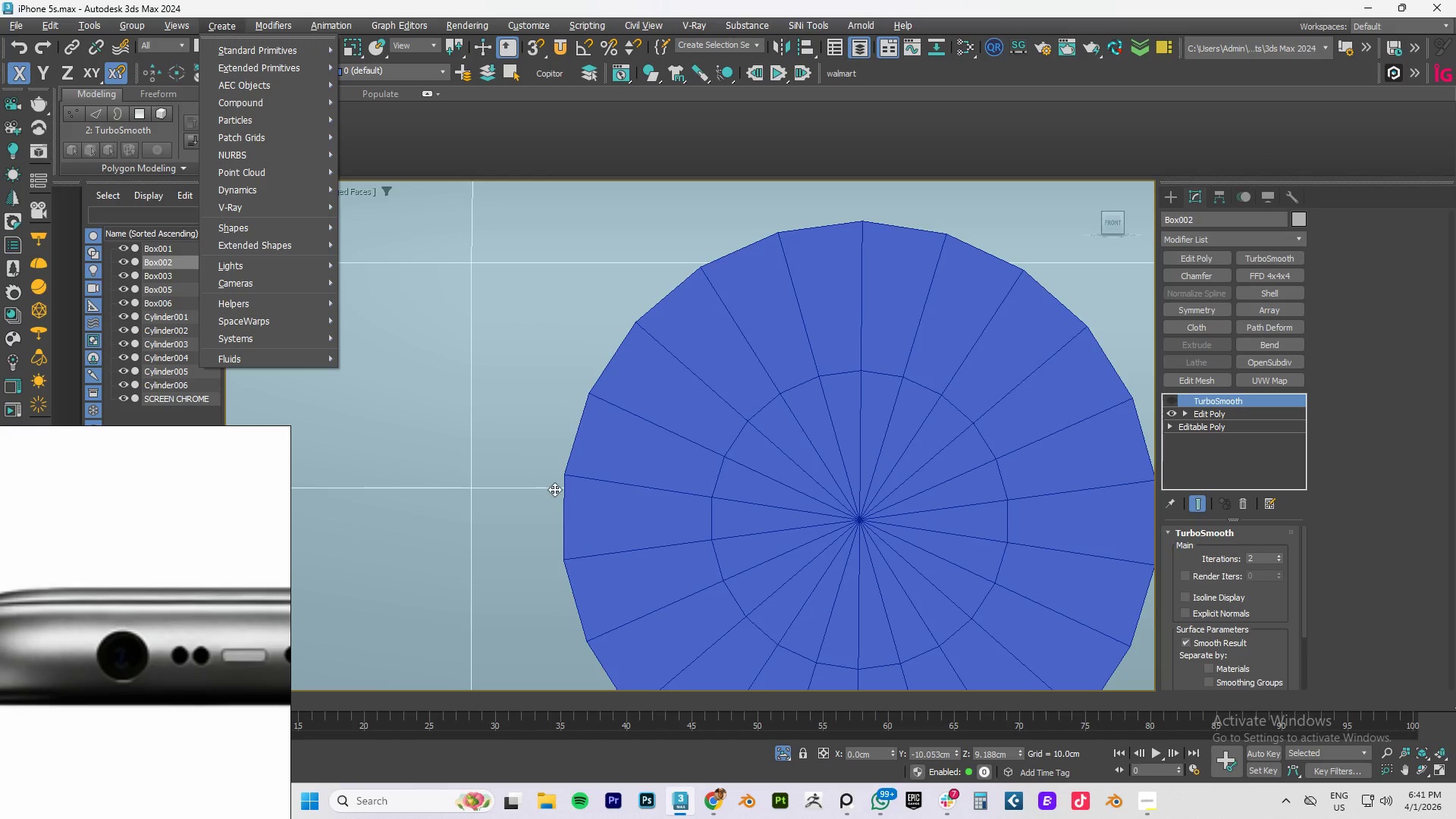 
left_click([531, 491])
 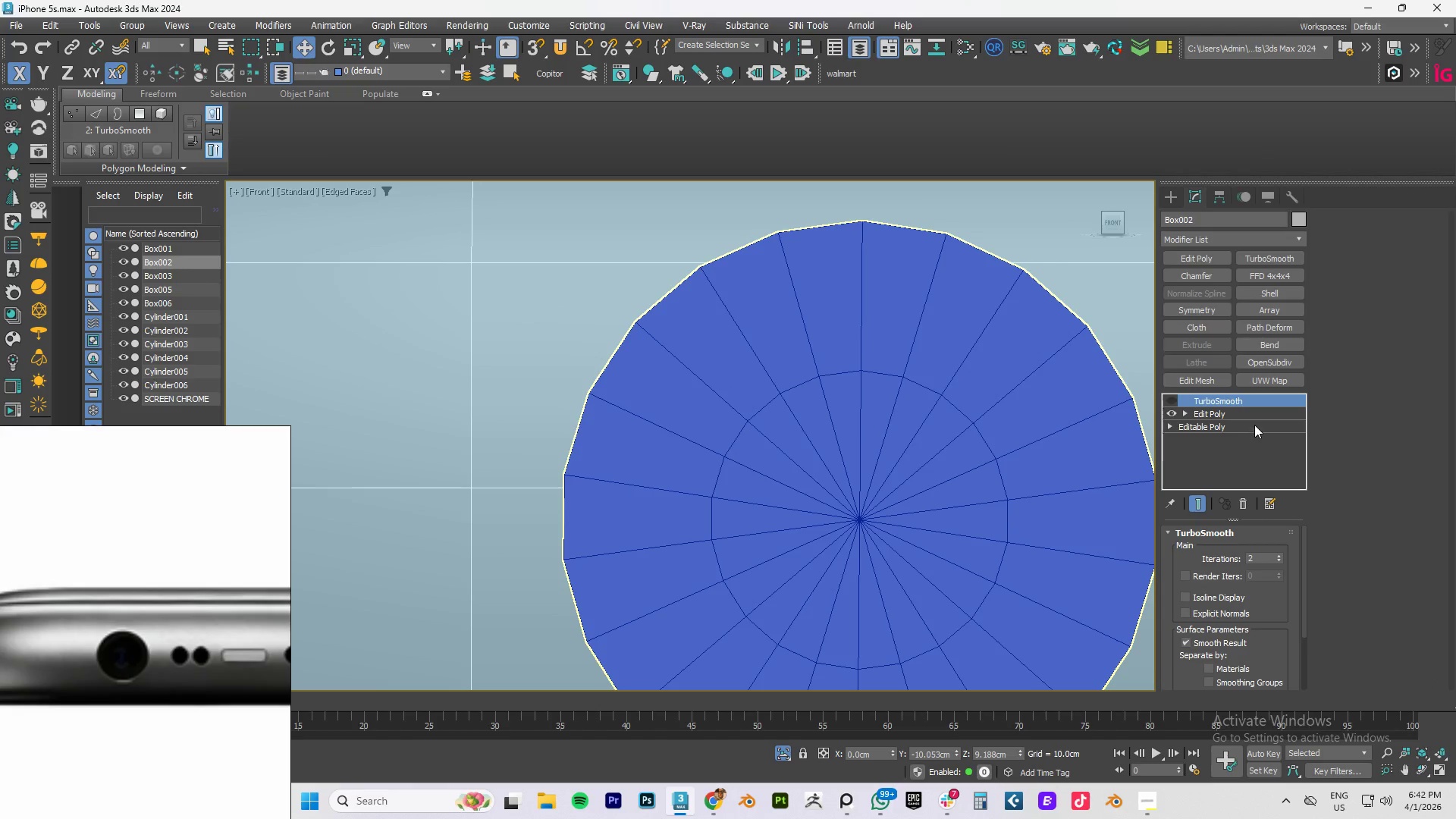 
left_click([1224, 418])
 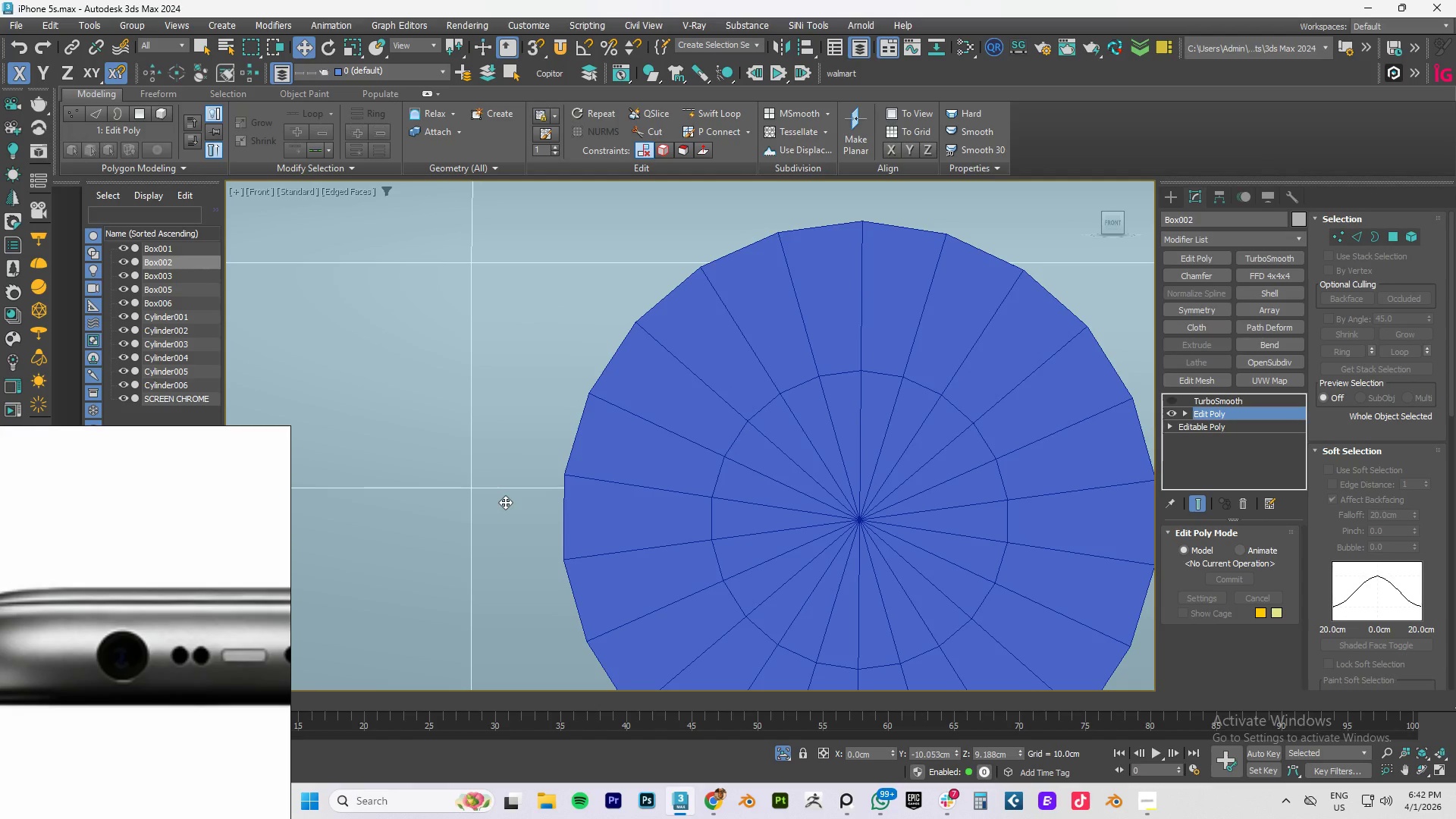 
key(1)
 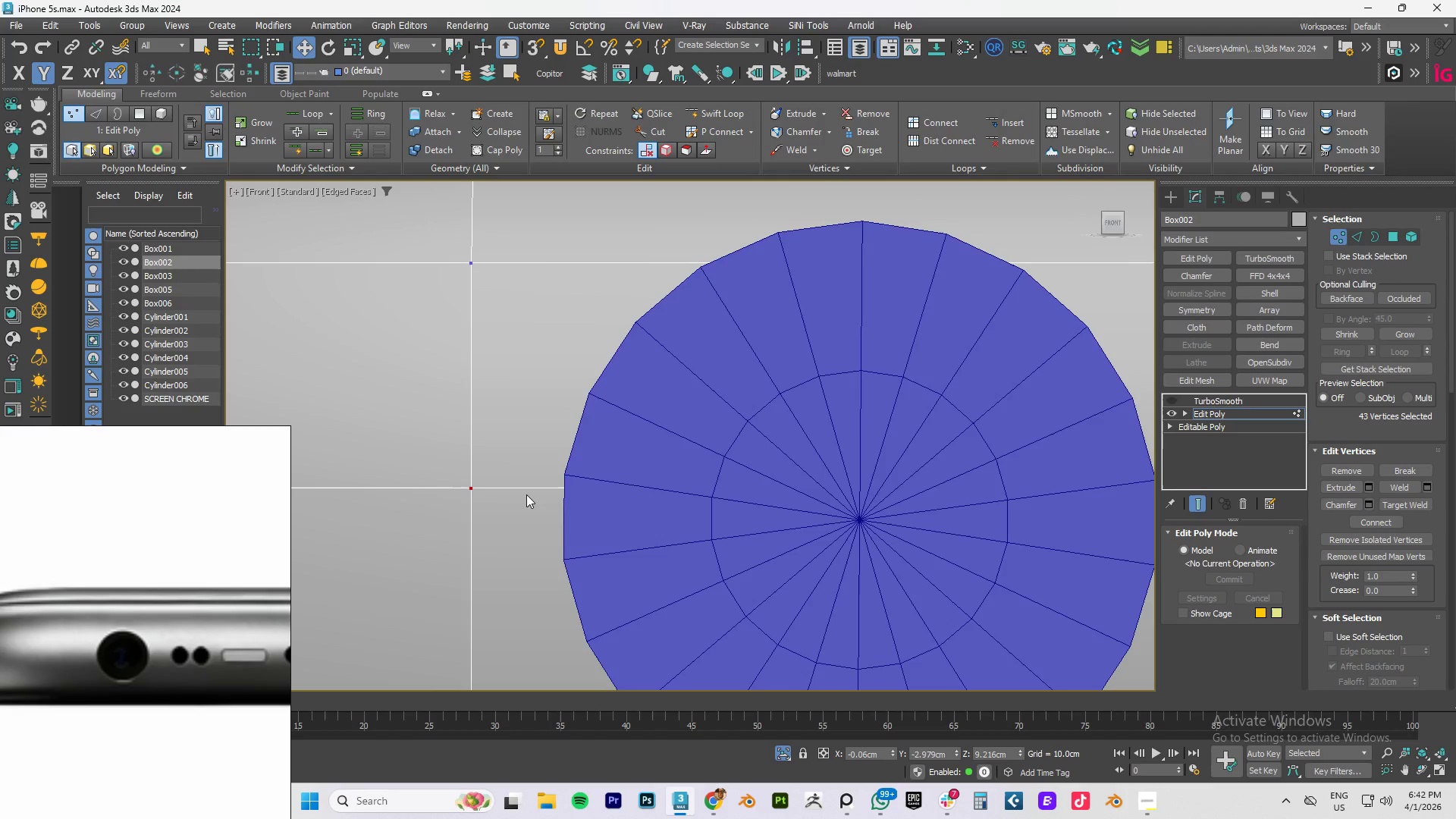 
key(1)
 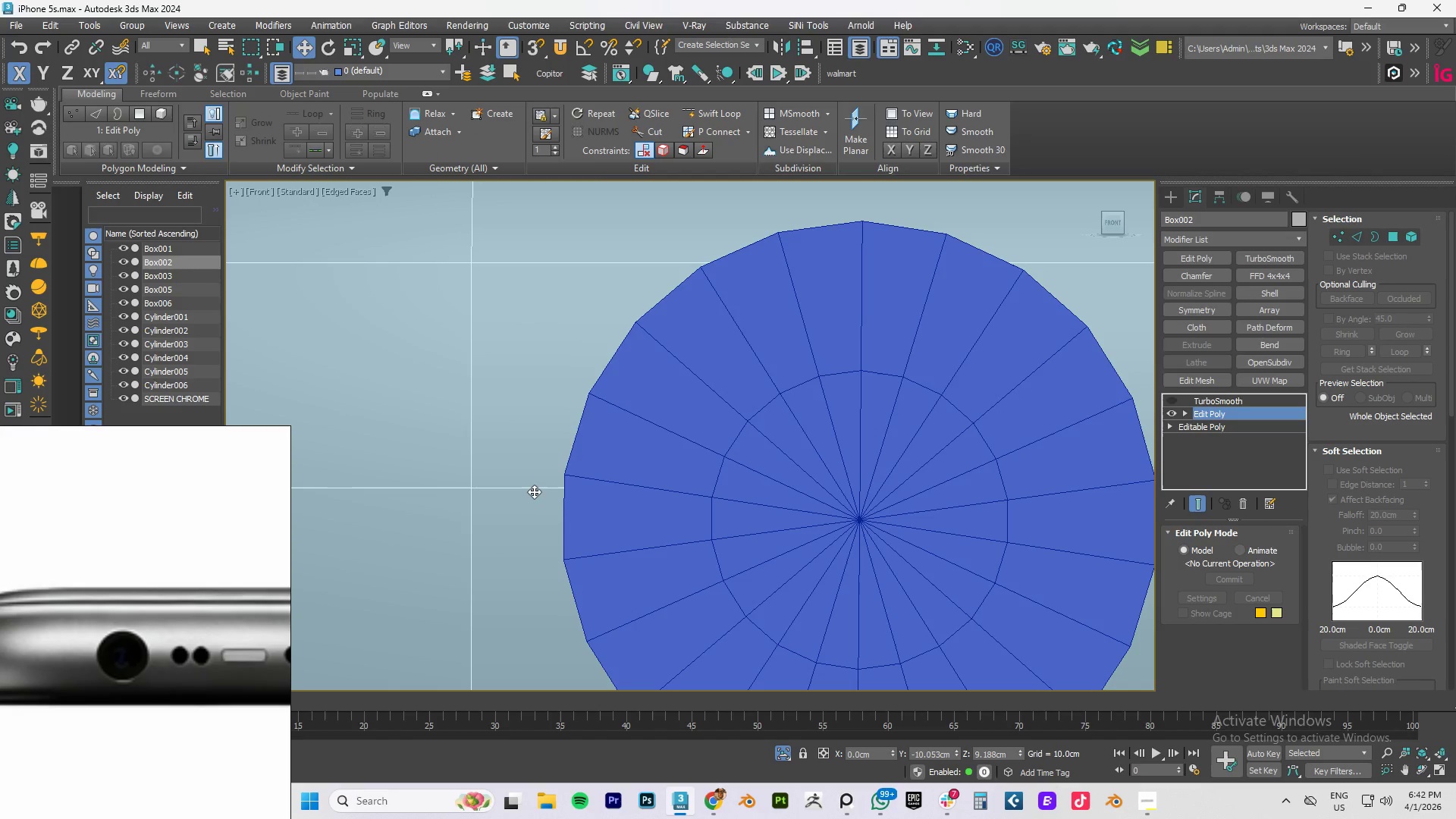 
key(Alt+C)
 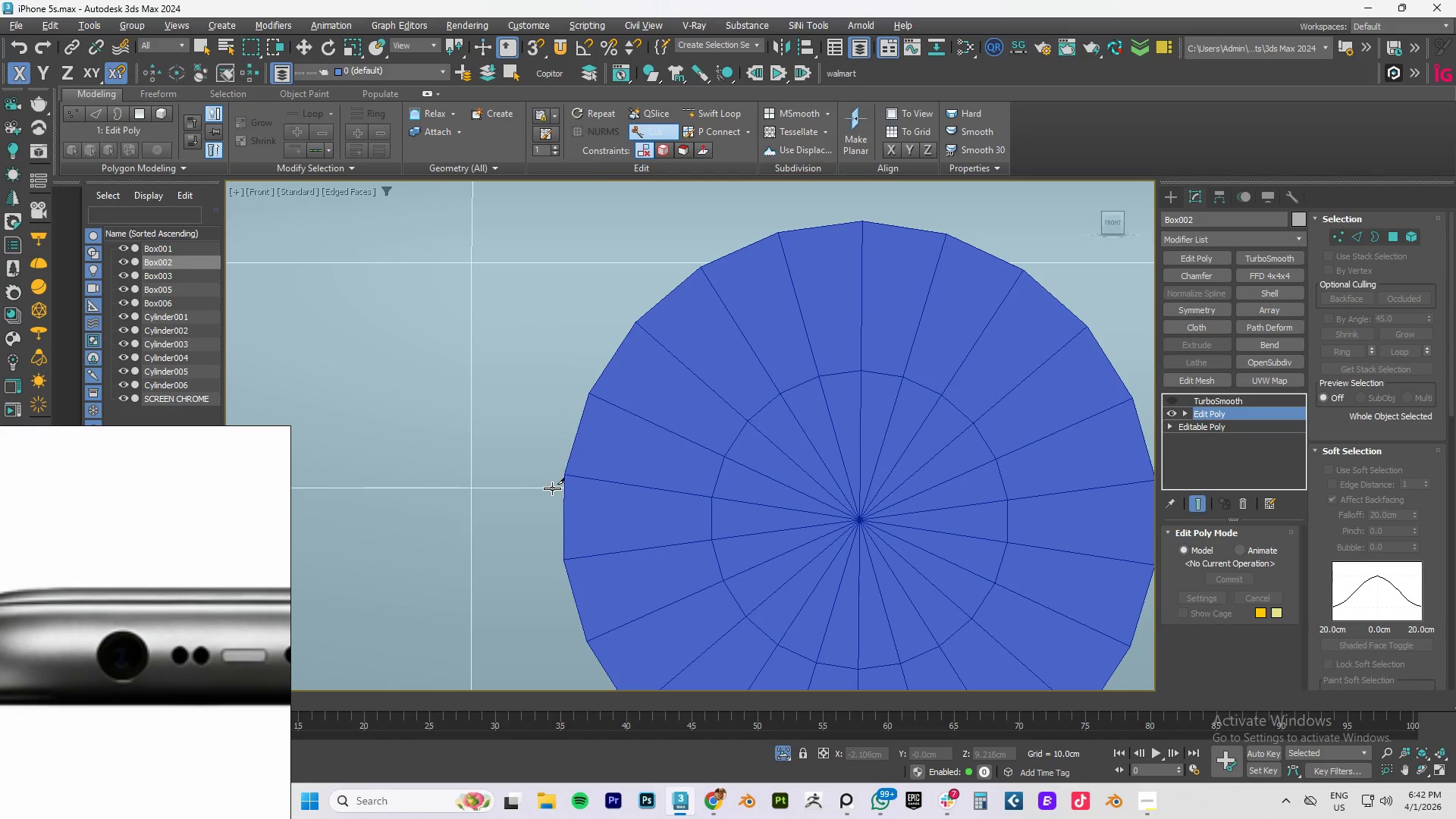 
left_click([552, 488])
 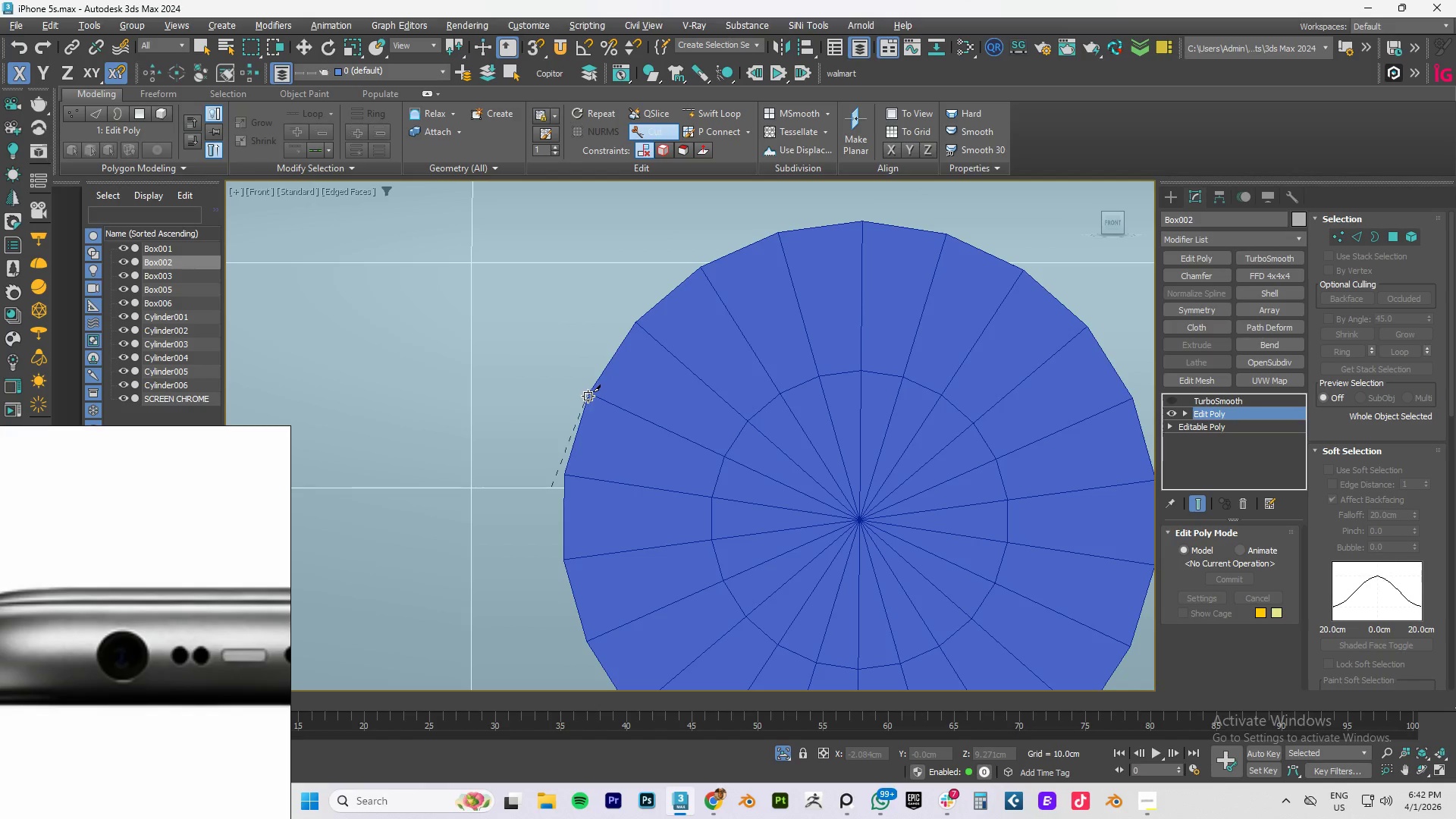 
left_click([590, 394])
 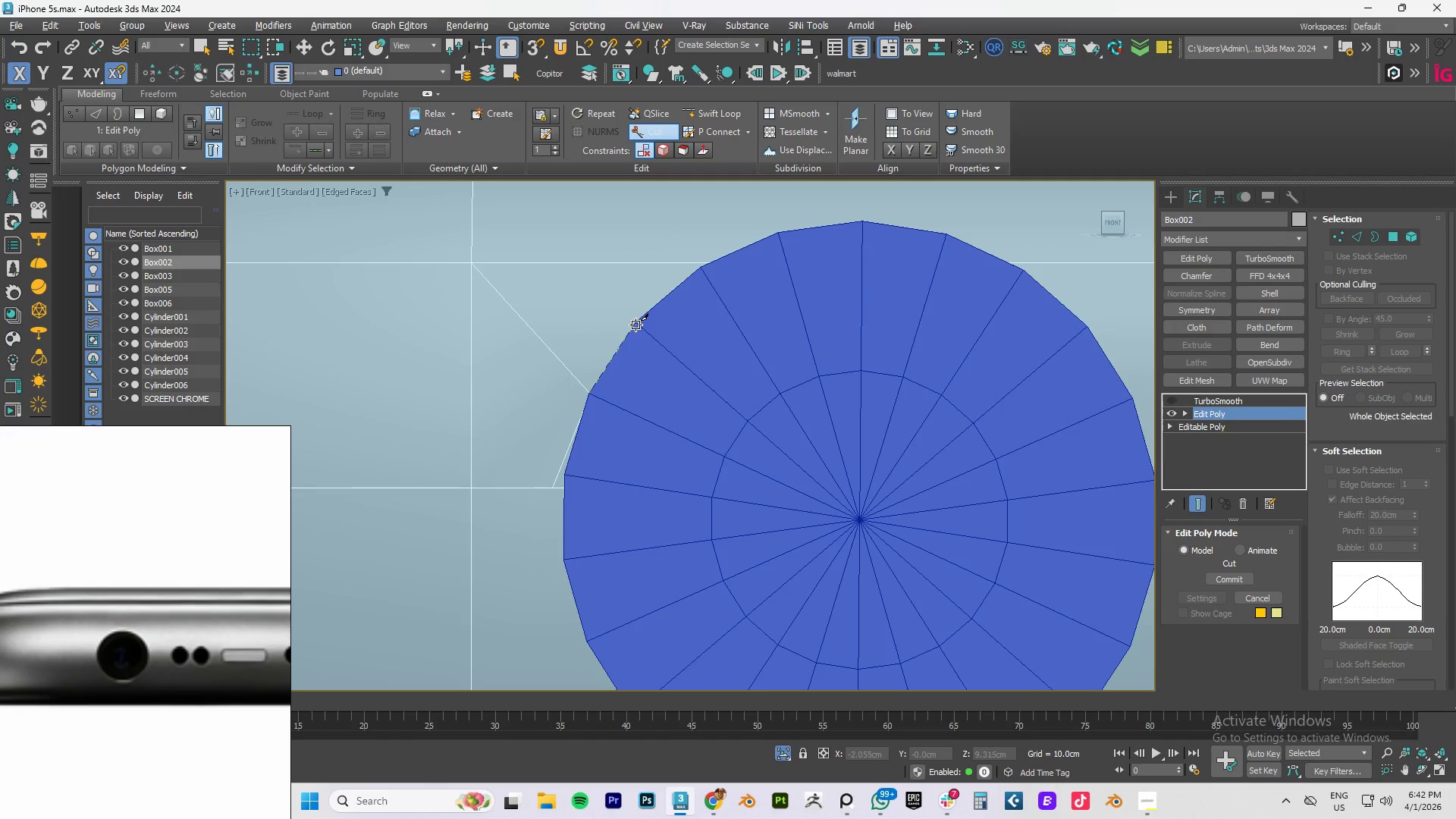 
left_click([635, 325])
 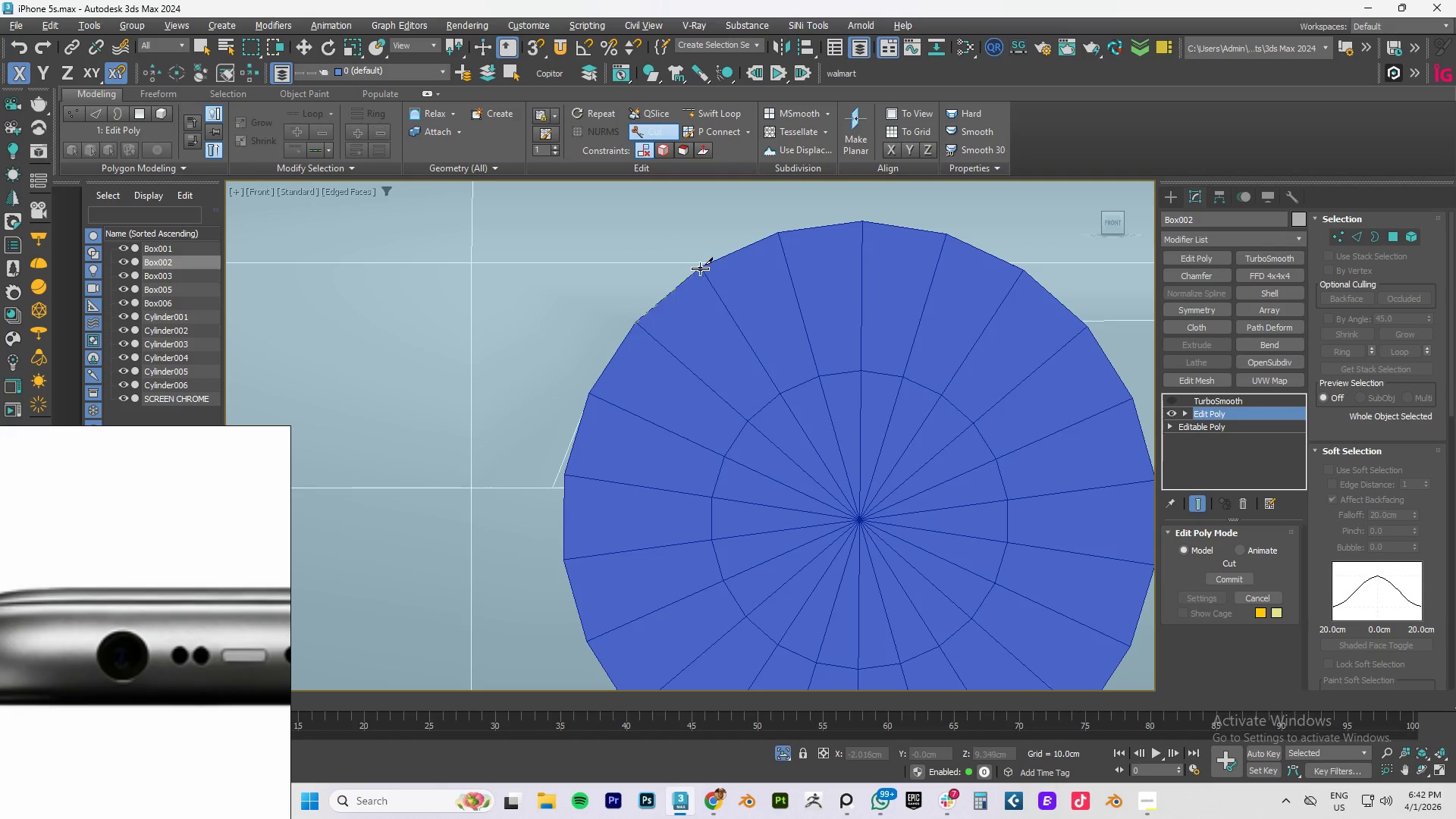 
left_click([699, 266])
 